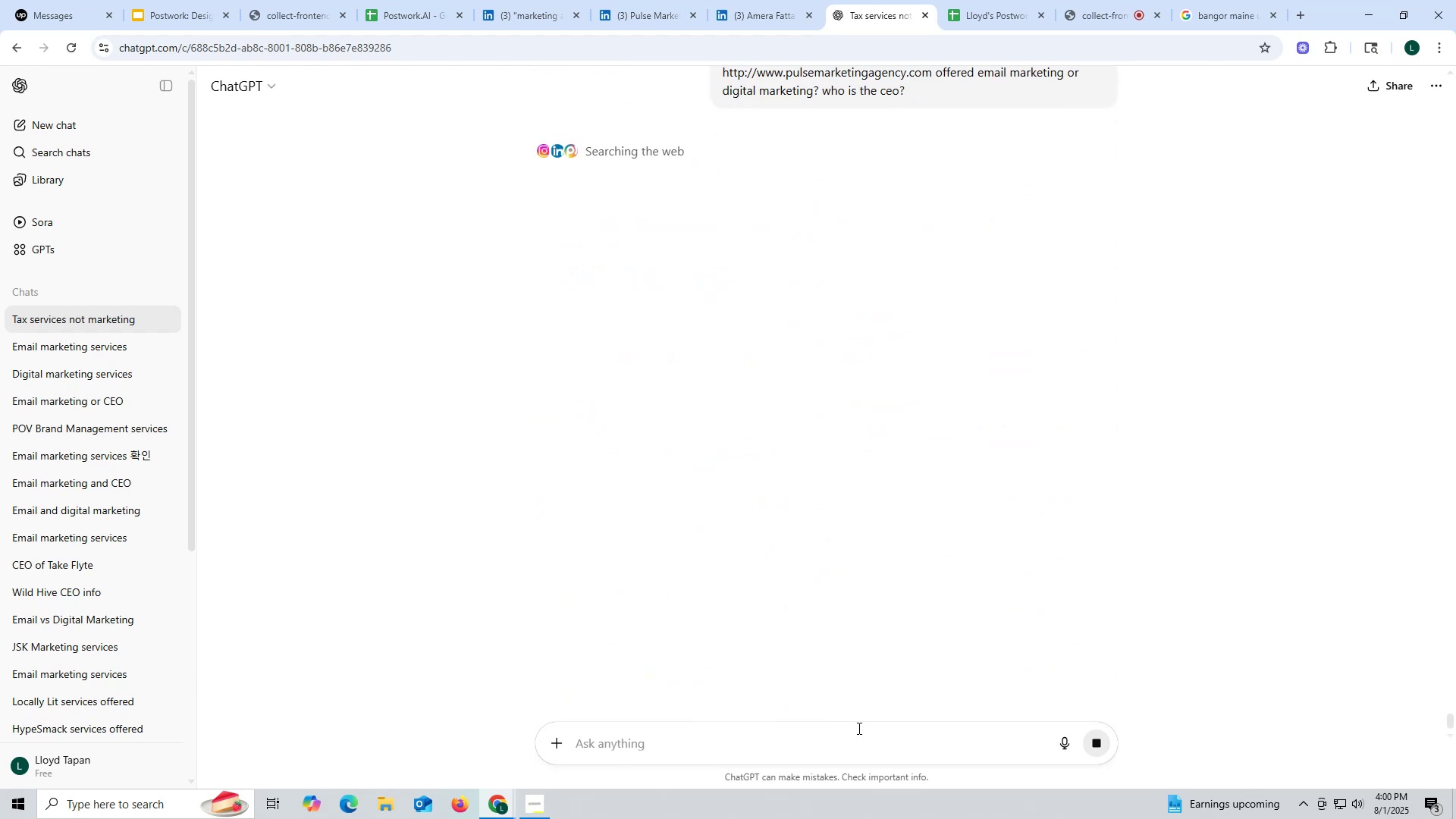 
wait(12.44)
 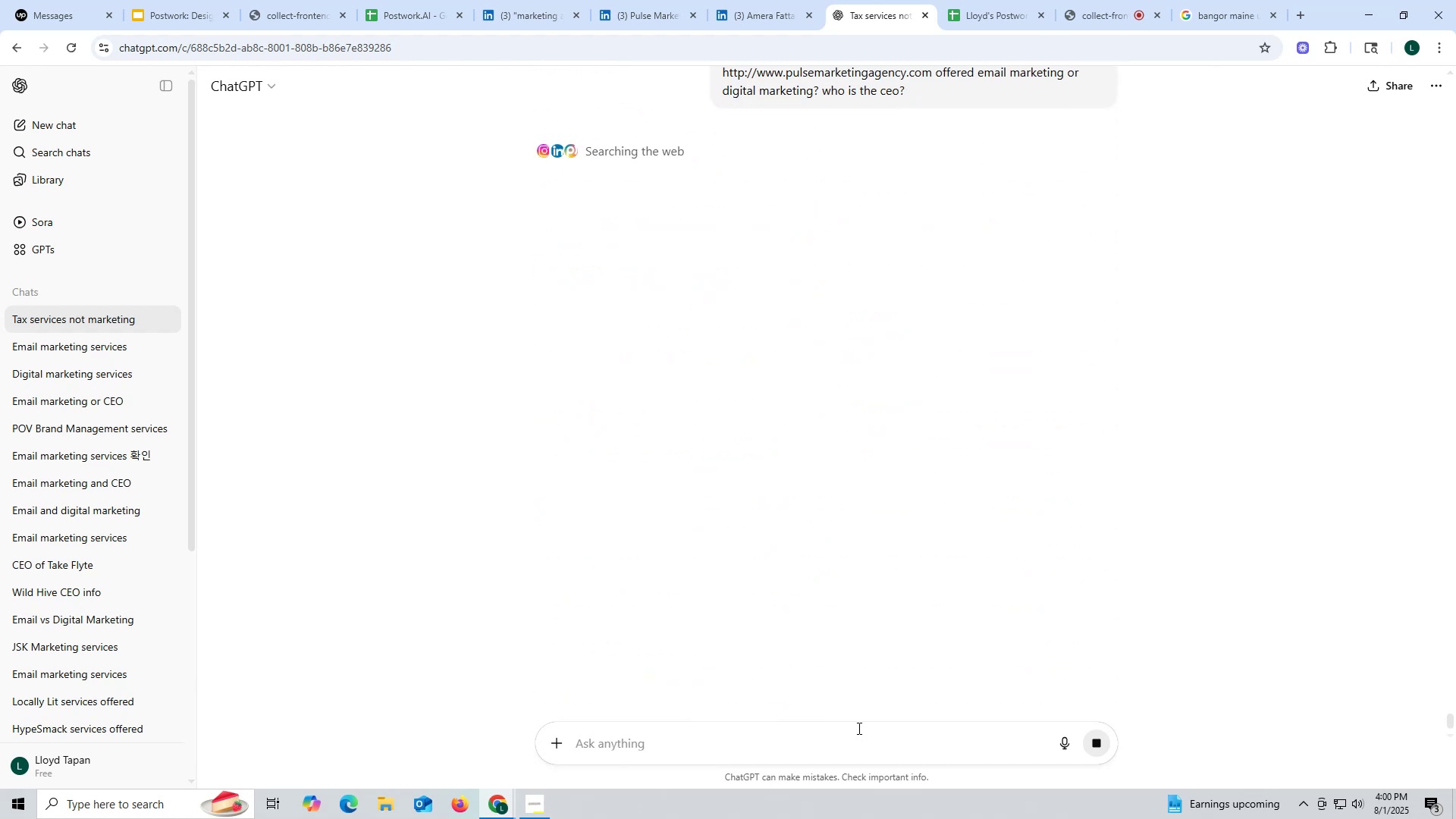 
left_click_drag(start_coordinate=[759, 519], to_coordinate=[840, 519])
 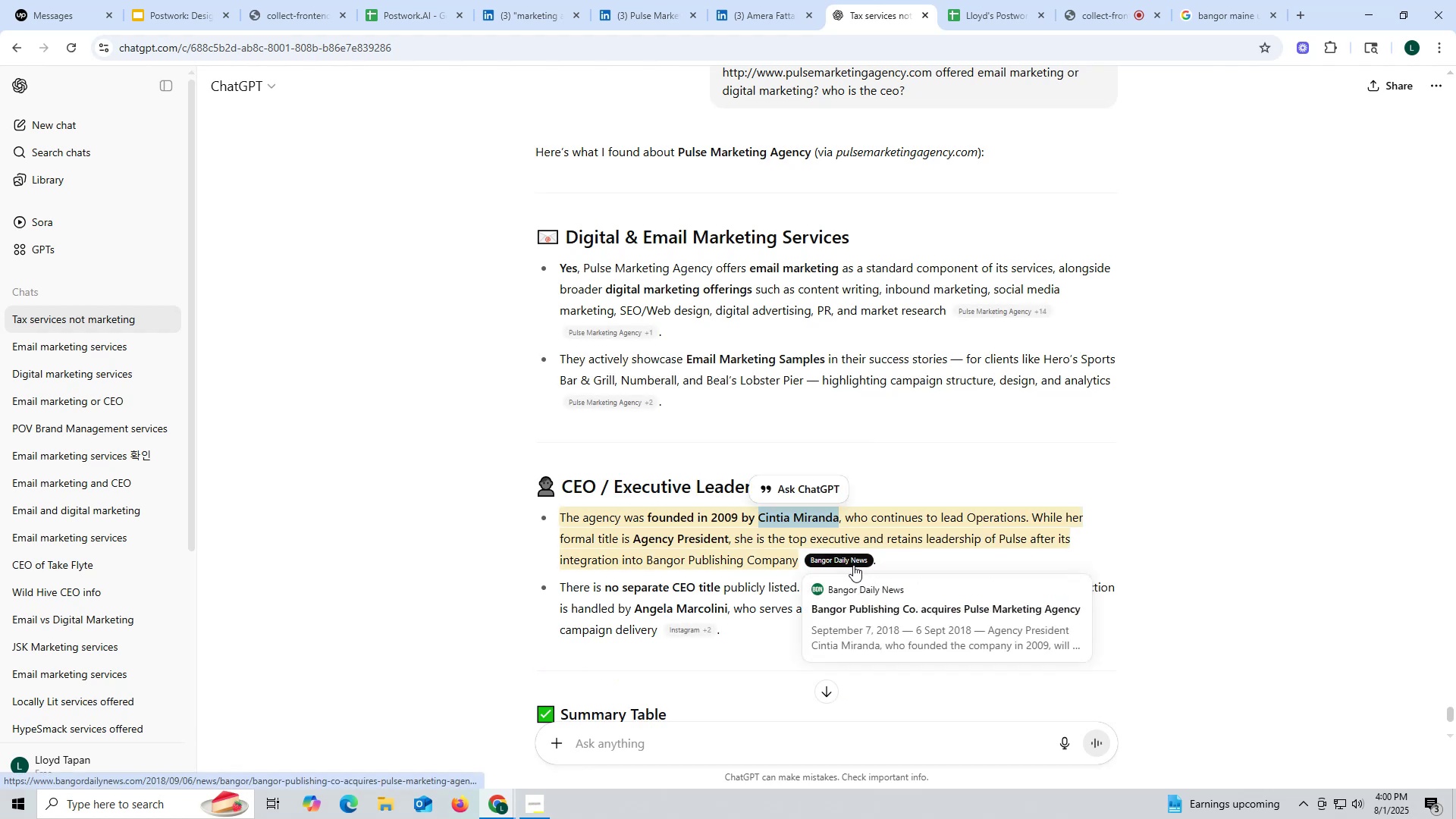 
key(Control+ControlLeft)
 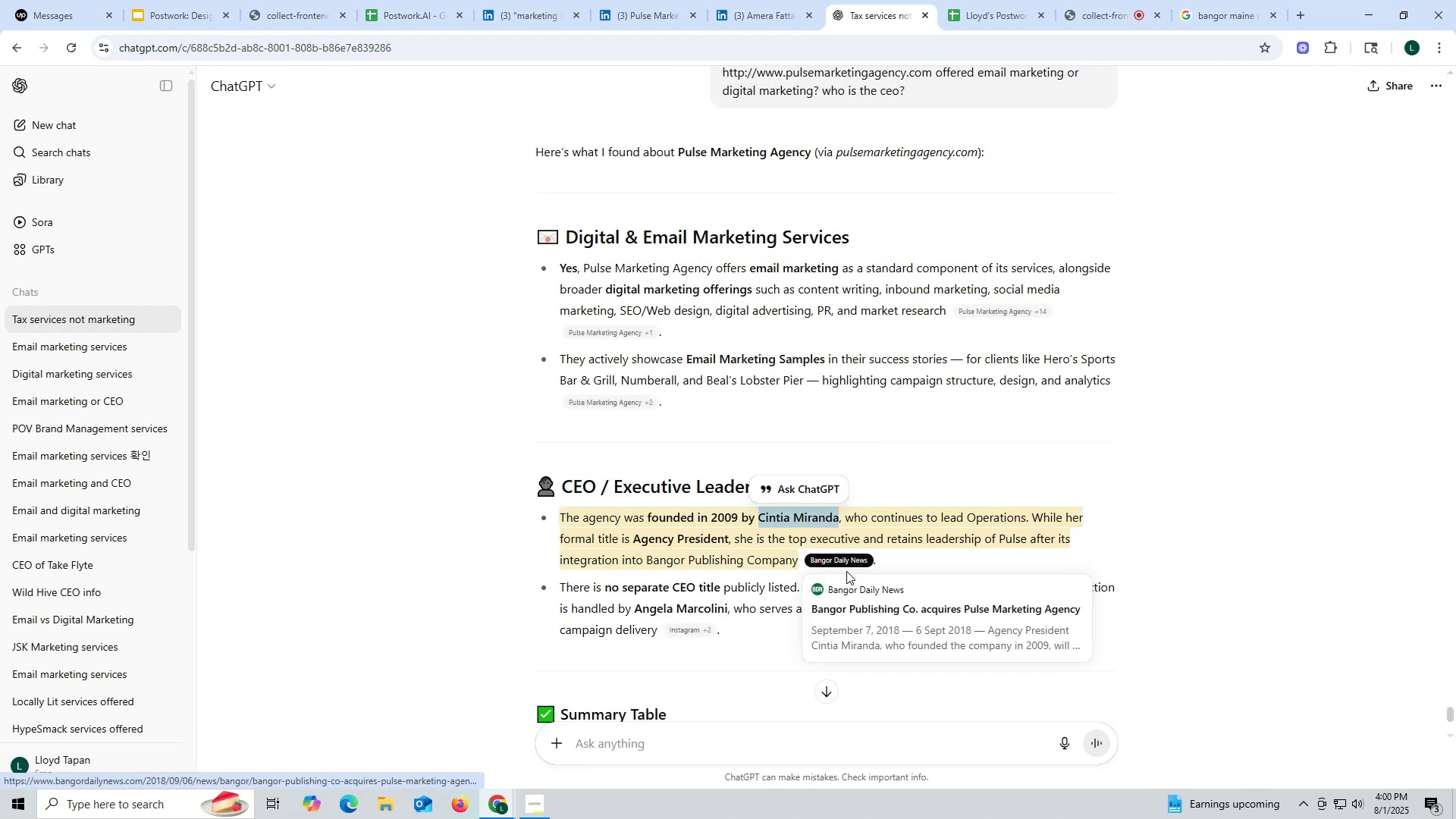 
key(Control+ControlLeft)
 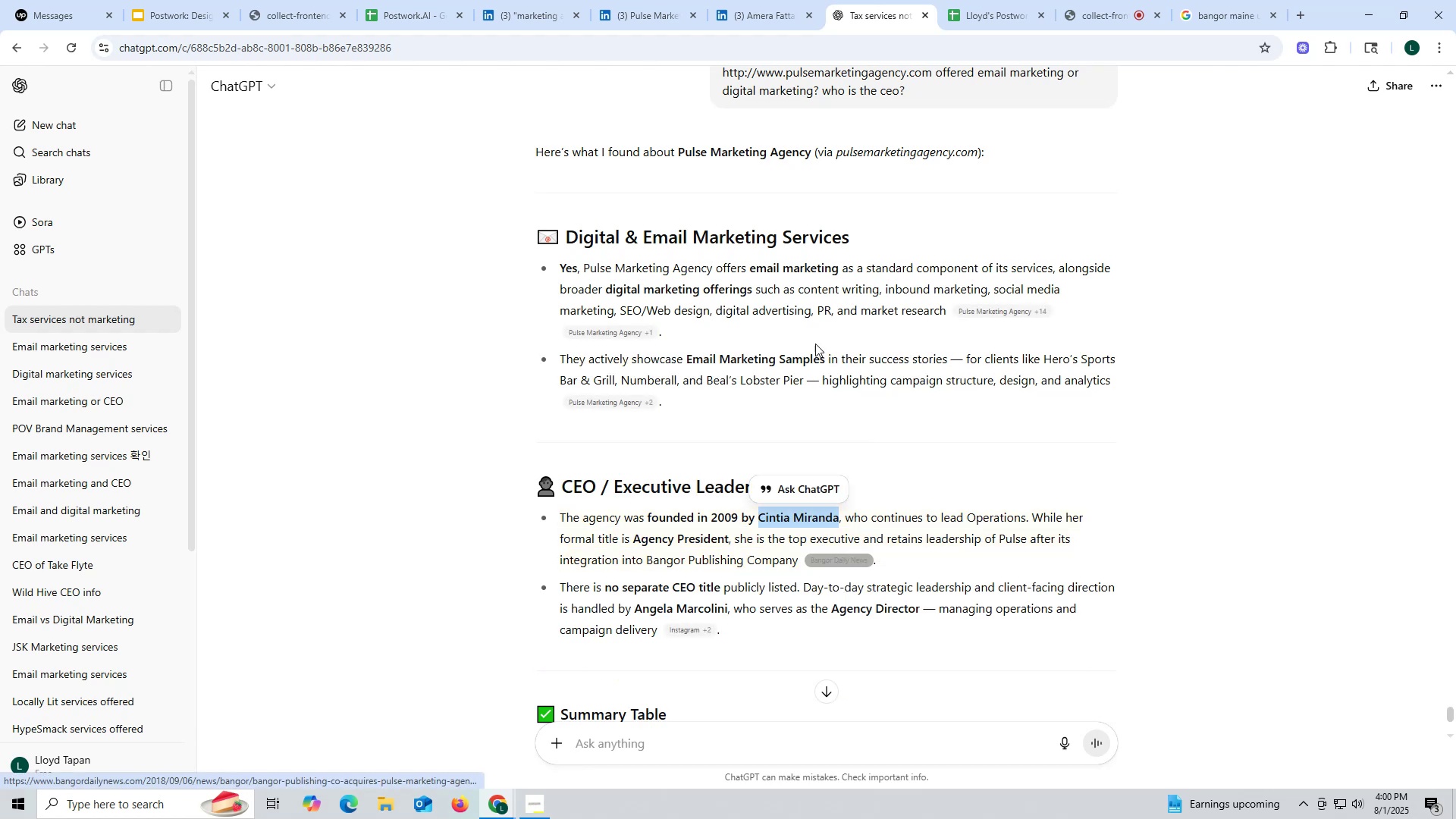 
key(Control+C)
 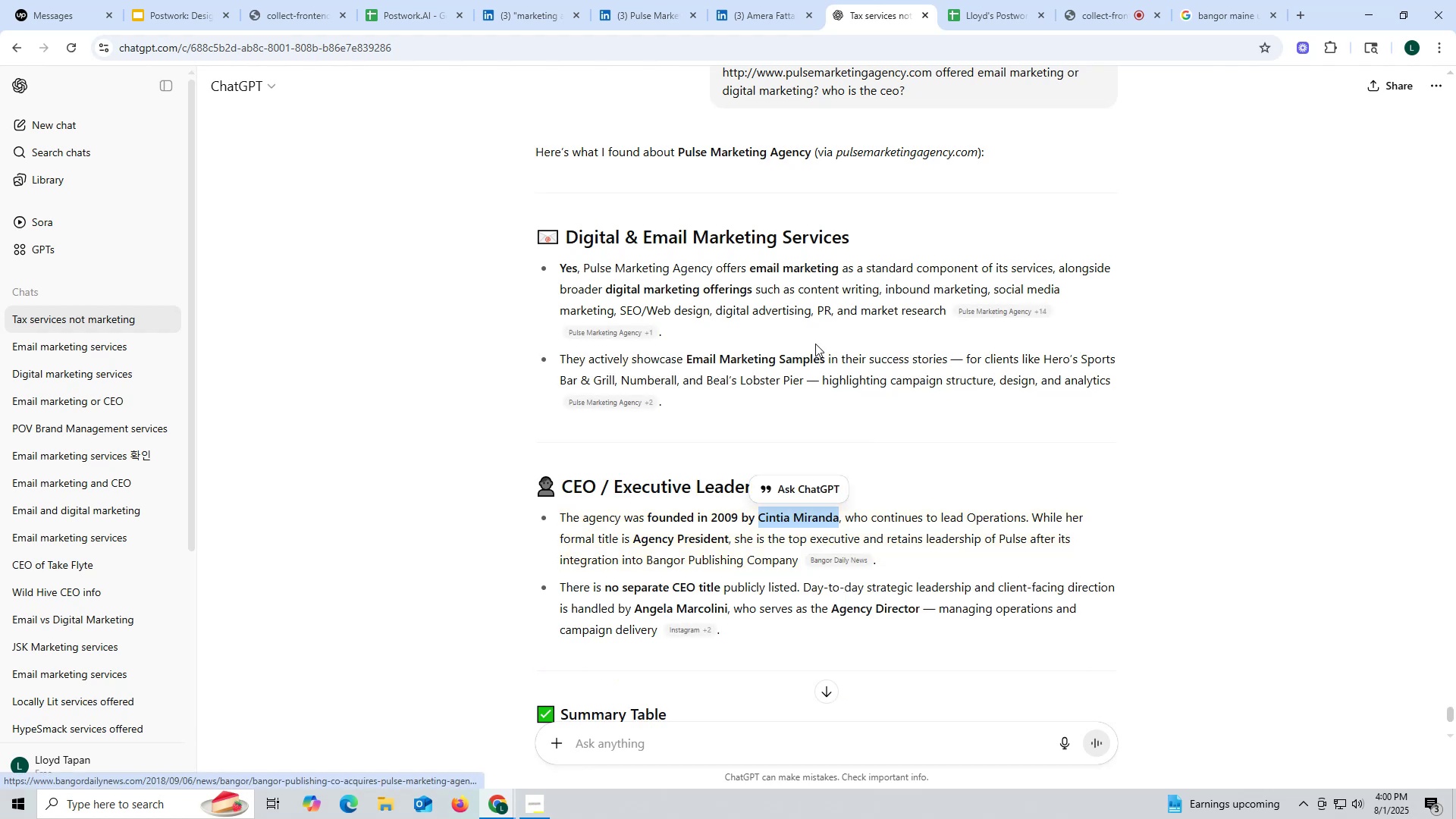 
key(Control+ControlLeft)
 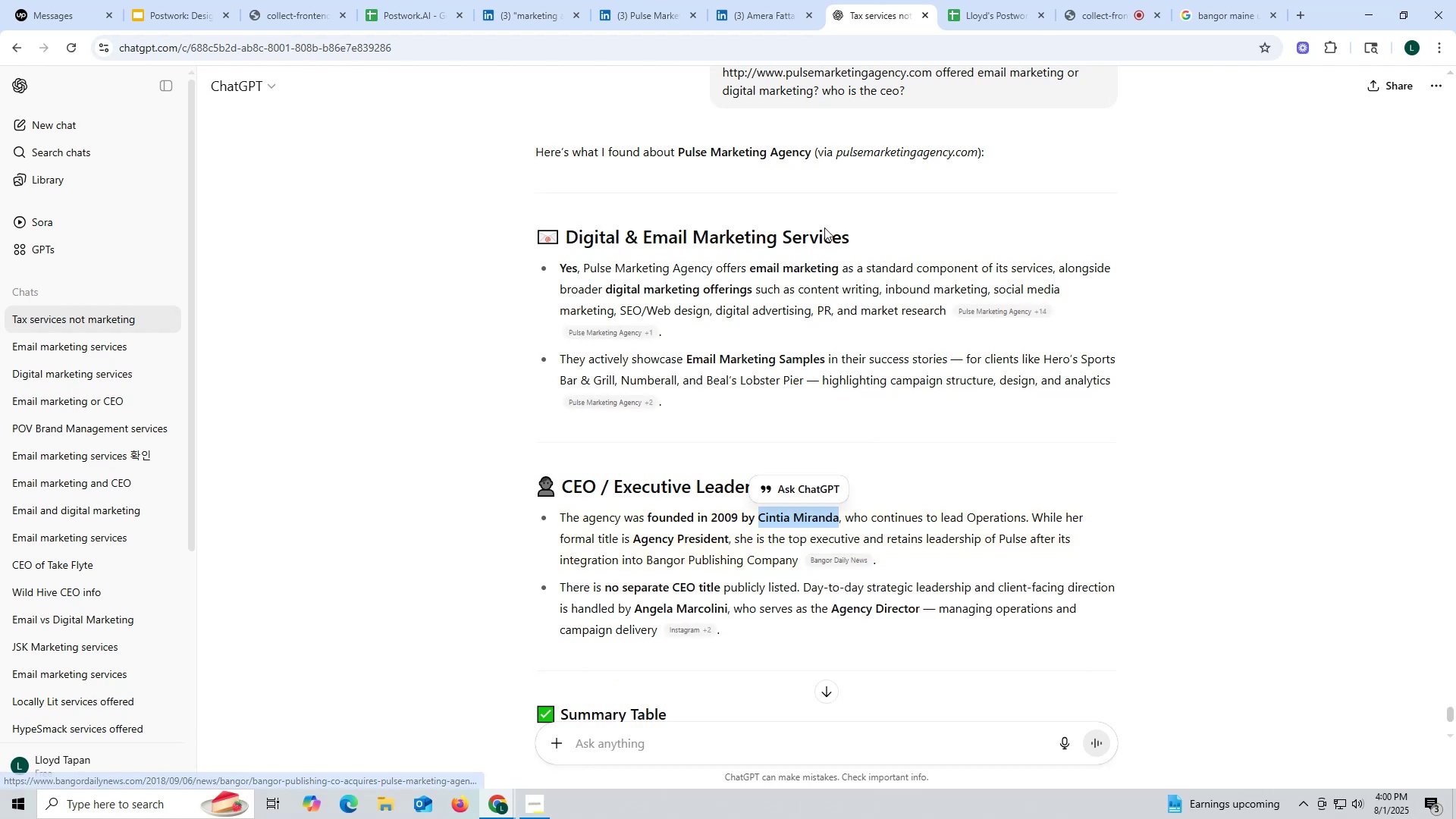 
key(Control+C)
 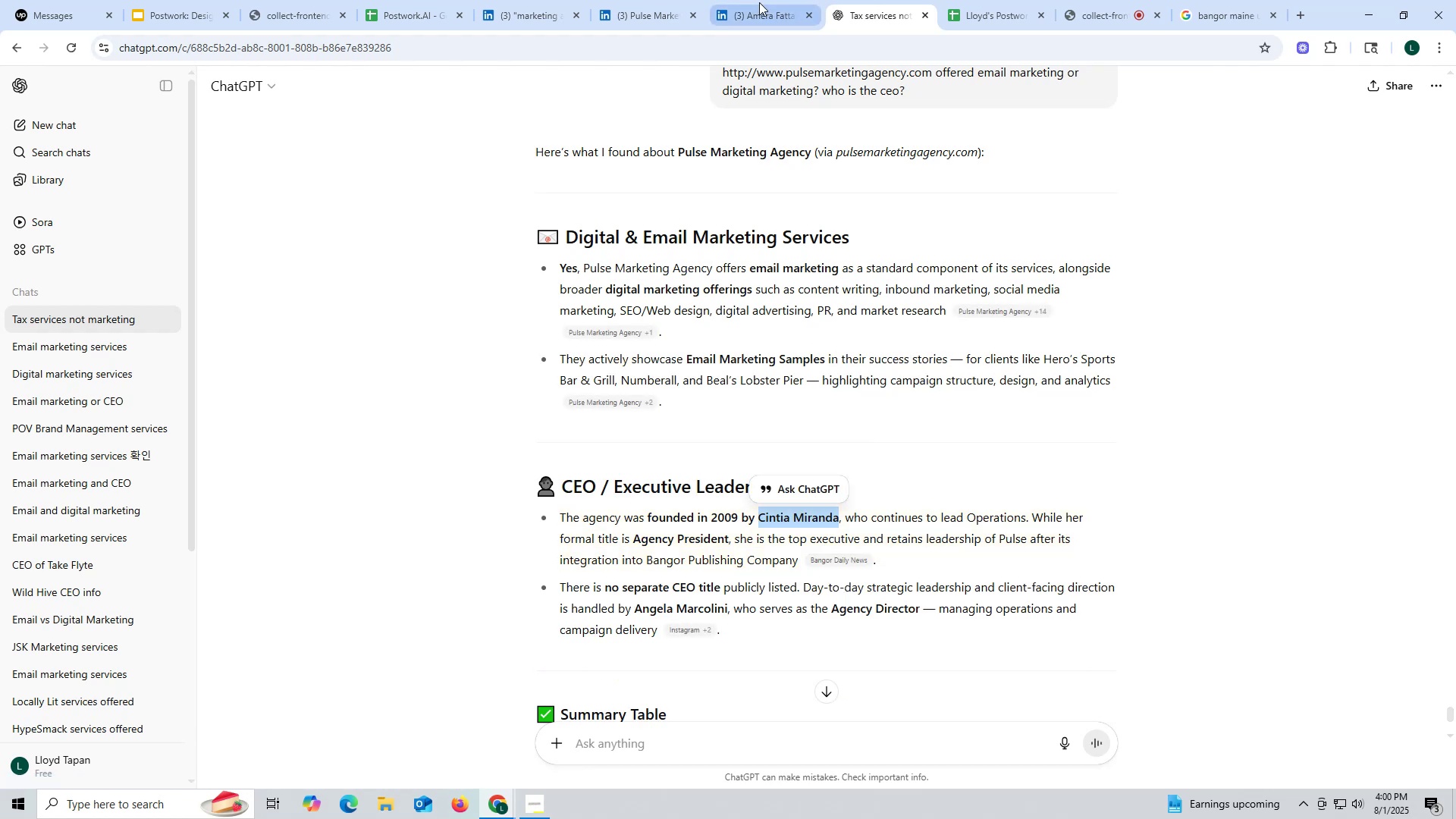 
left_click([759, 2])
 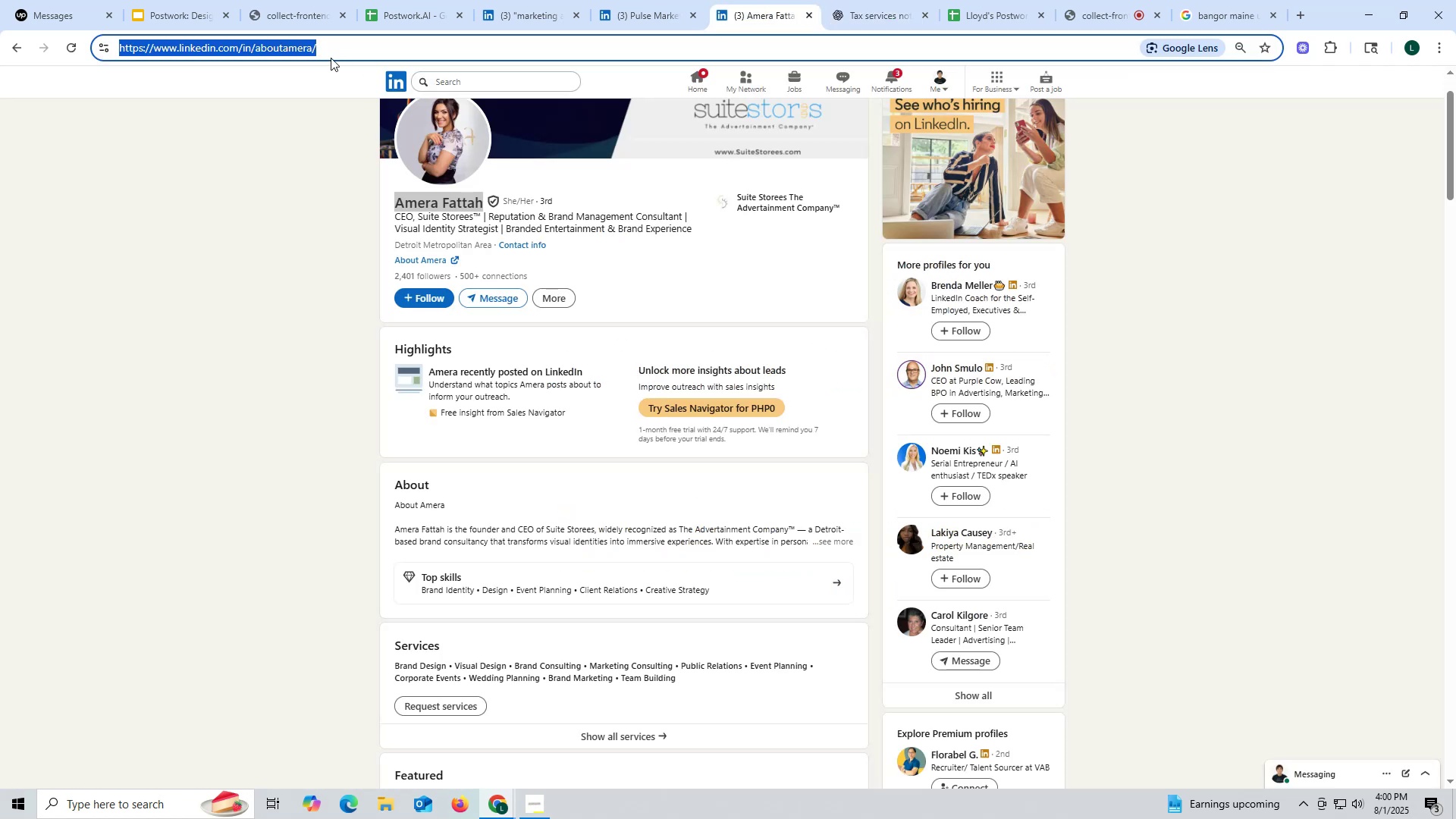 
key(Control+ControlLeft)
 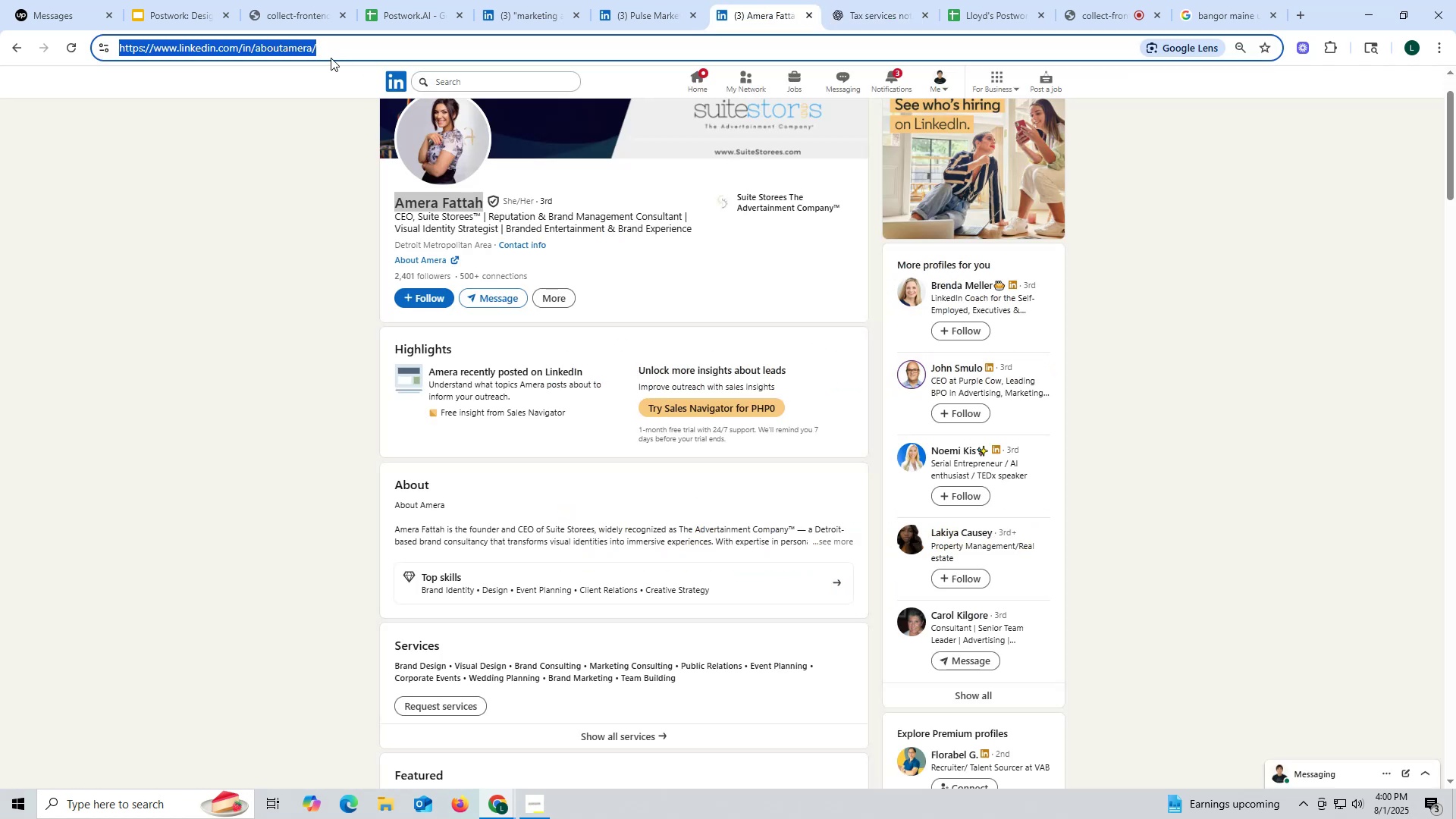 
key(Control+V)
 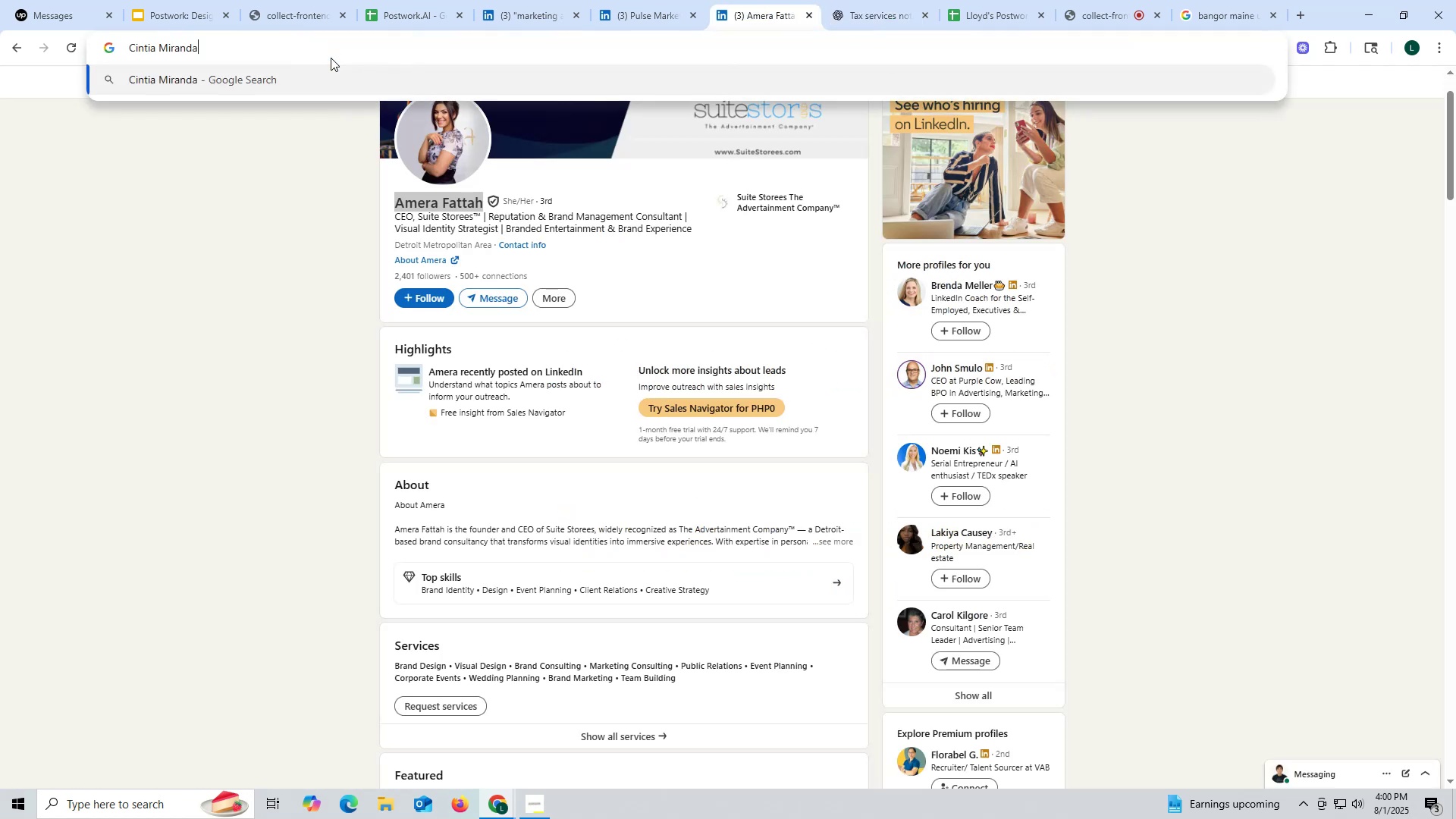 
key(Space)
 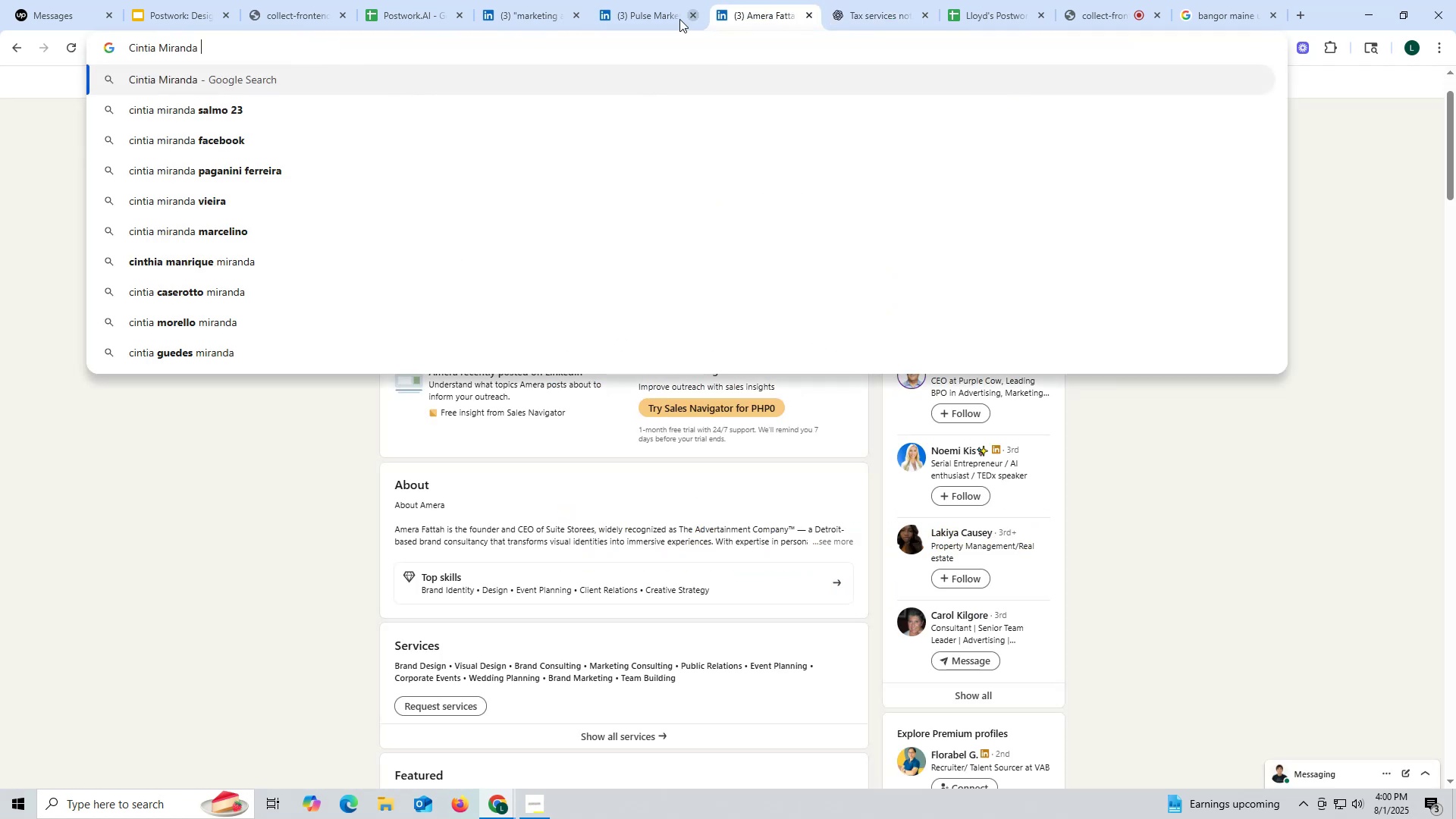 
left_click([670, 14])
 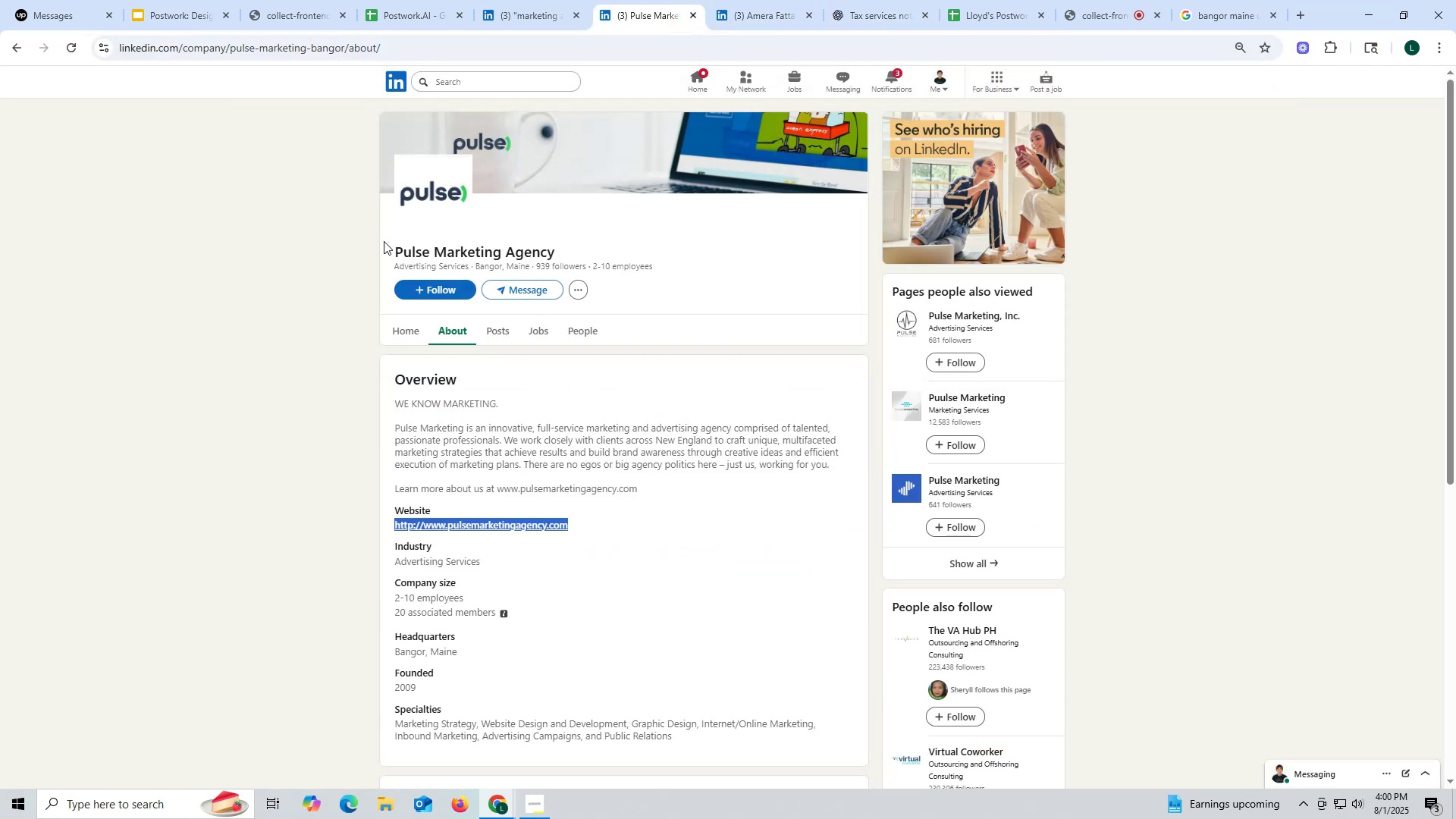 
left_click_drag(start_coordinate=[385, 254], to_coordinate=[610, 254])
 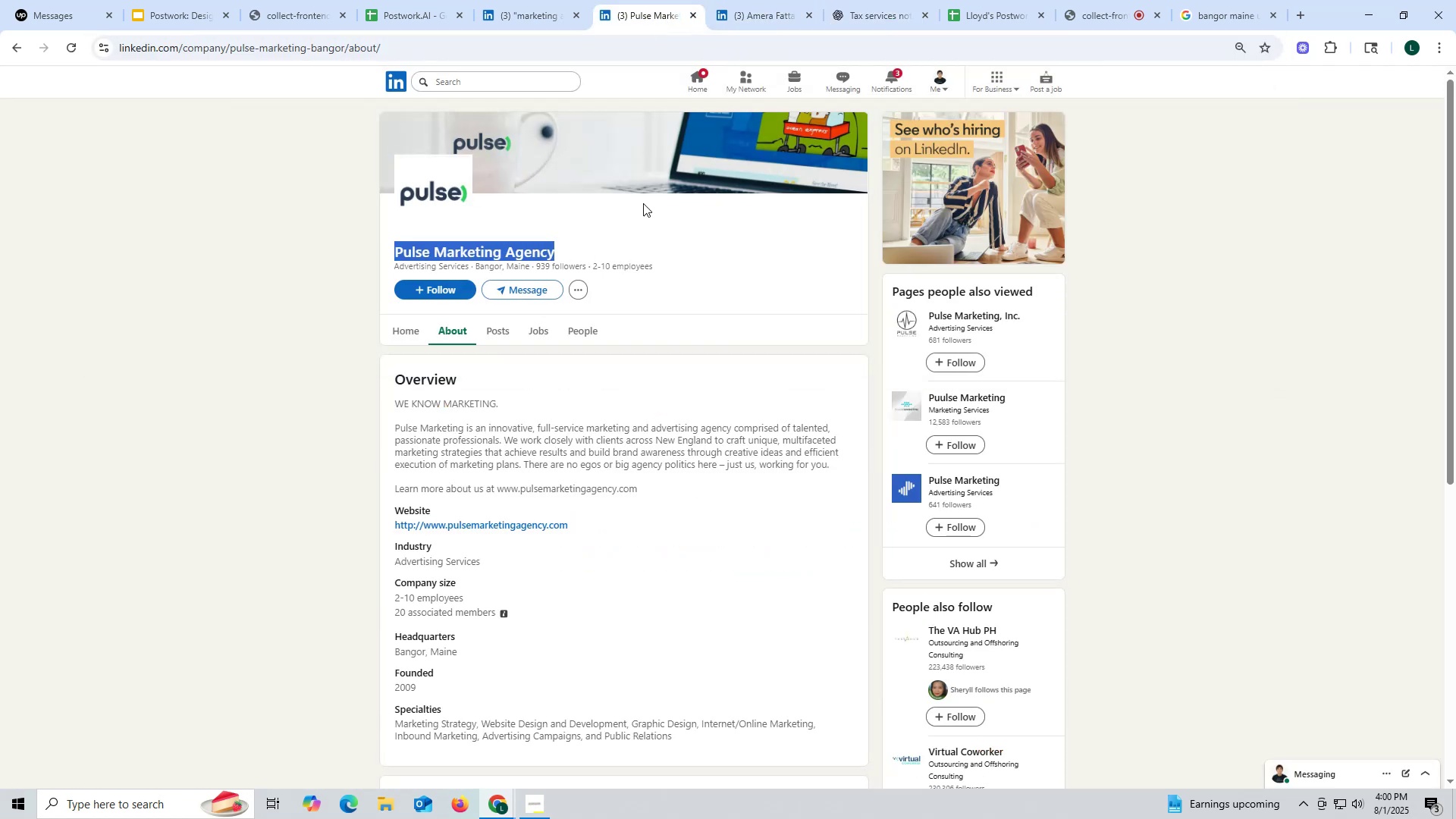 
key(Control+ControlLeft)
 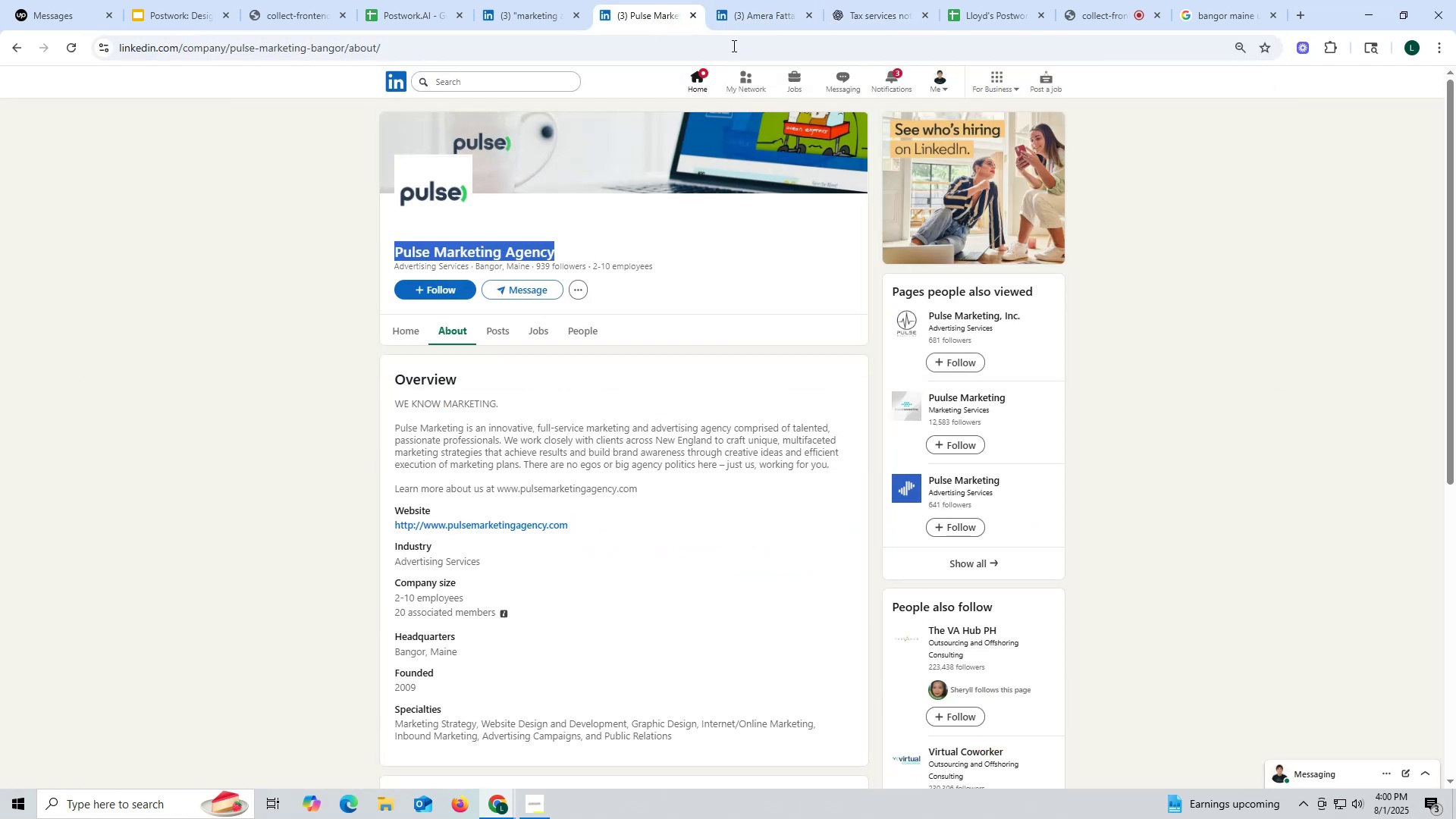 
key(Control+C)
 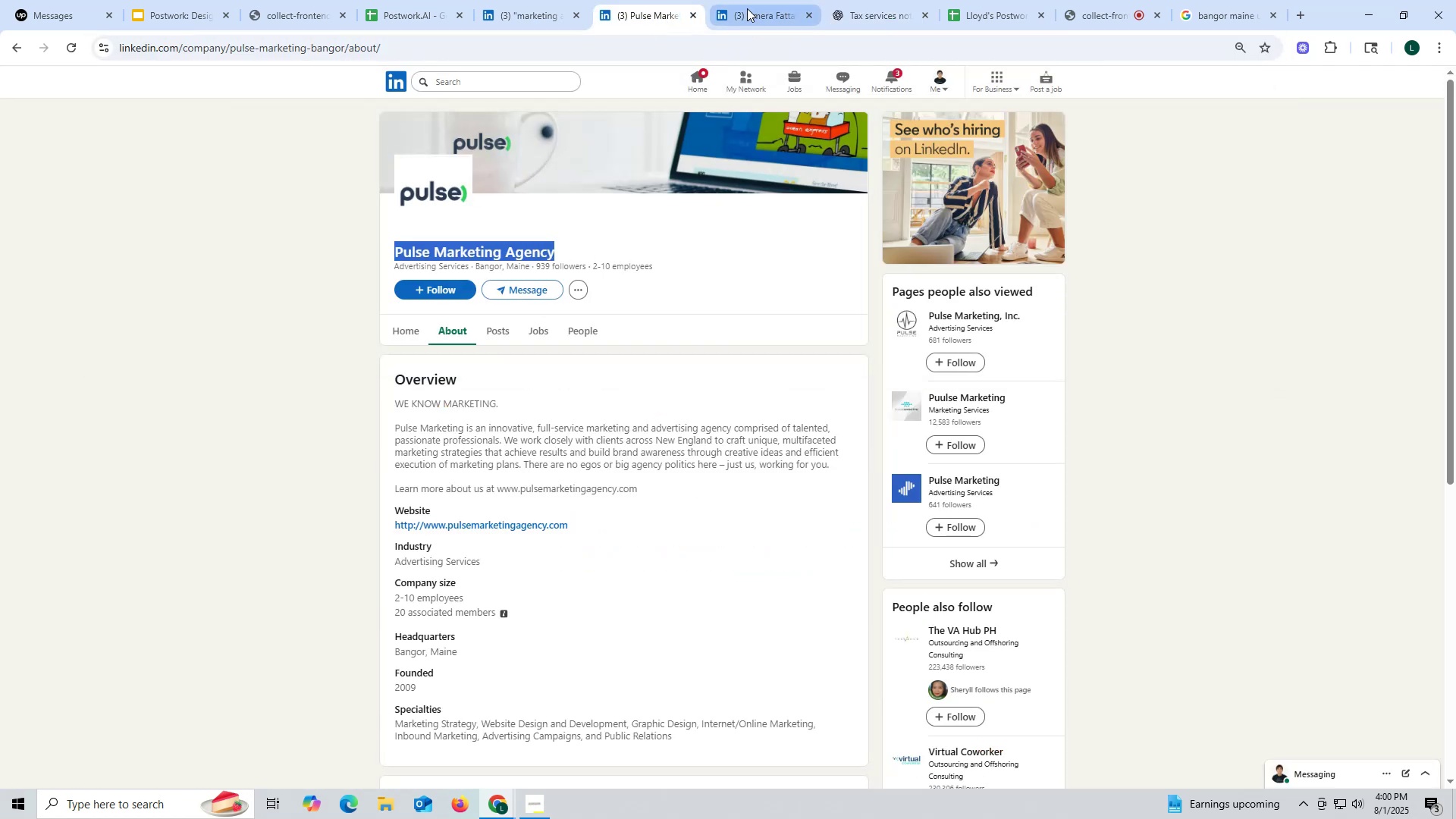 
left_click([747, 8])
 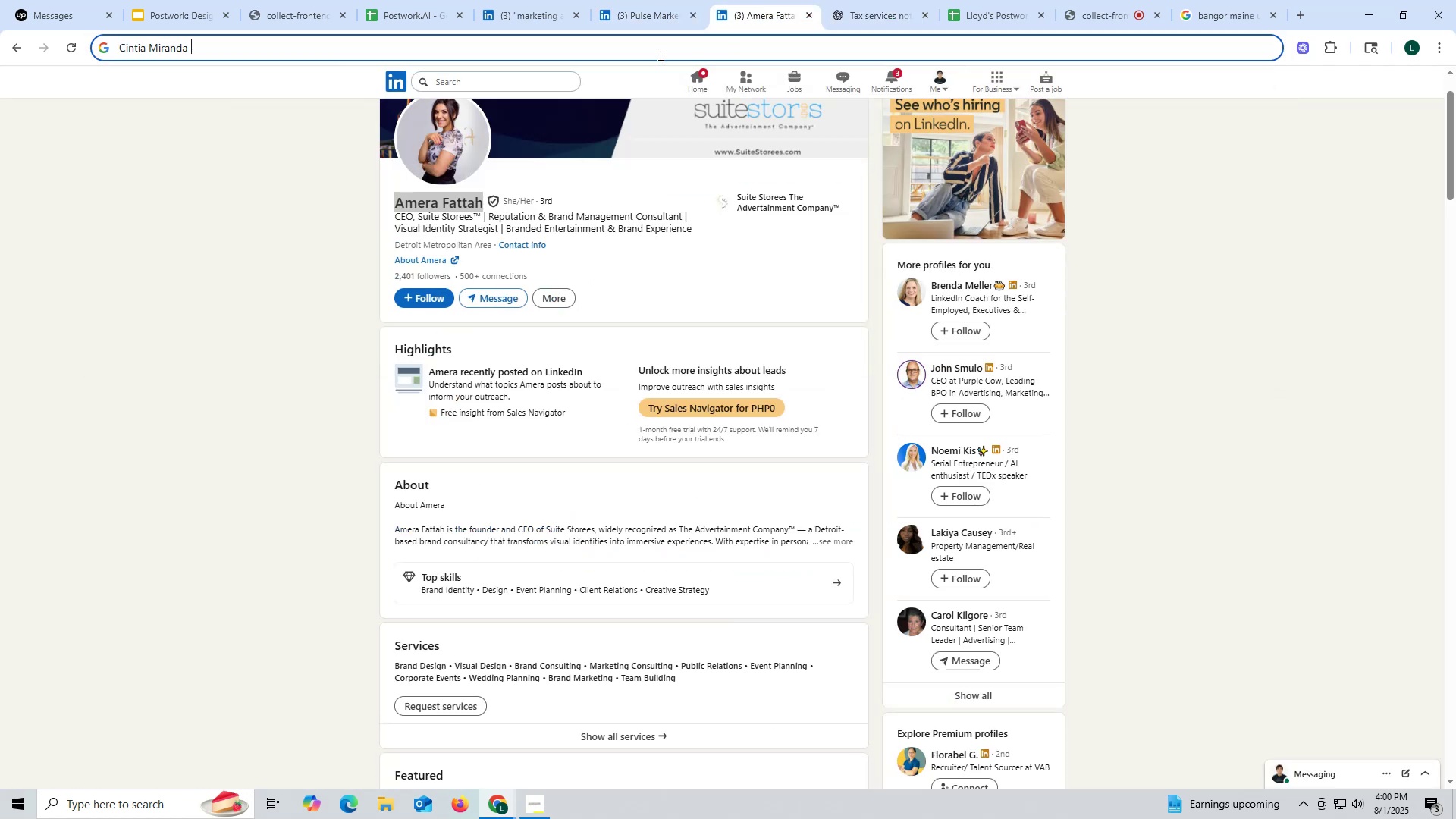 
key(Control+ControlLeft)
 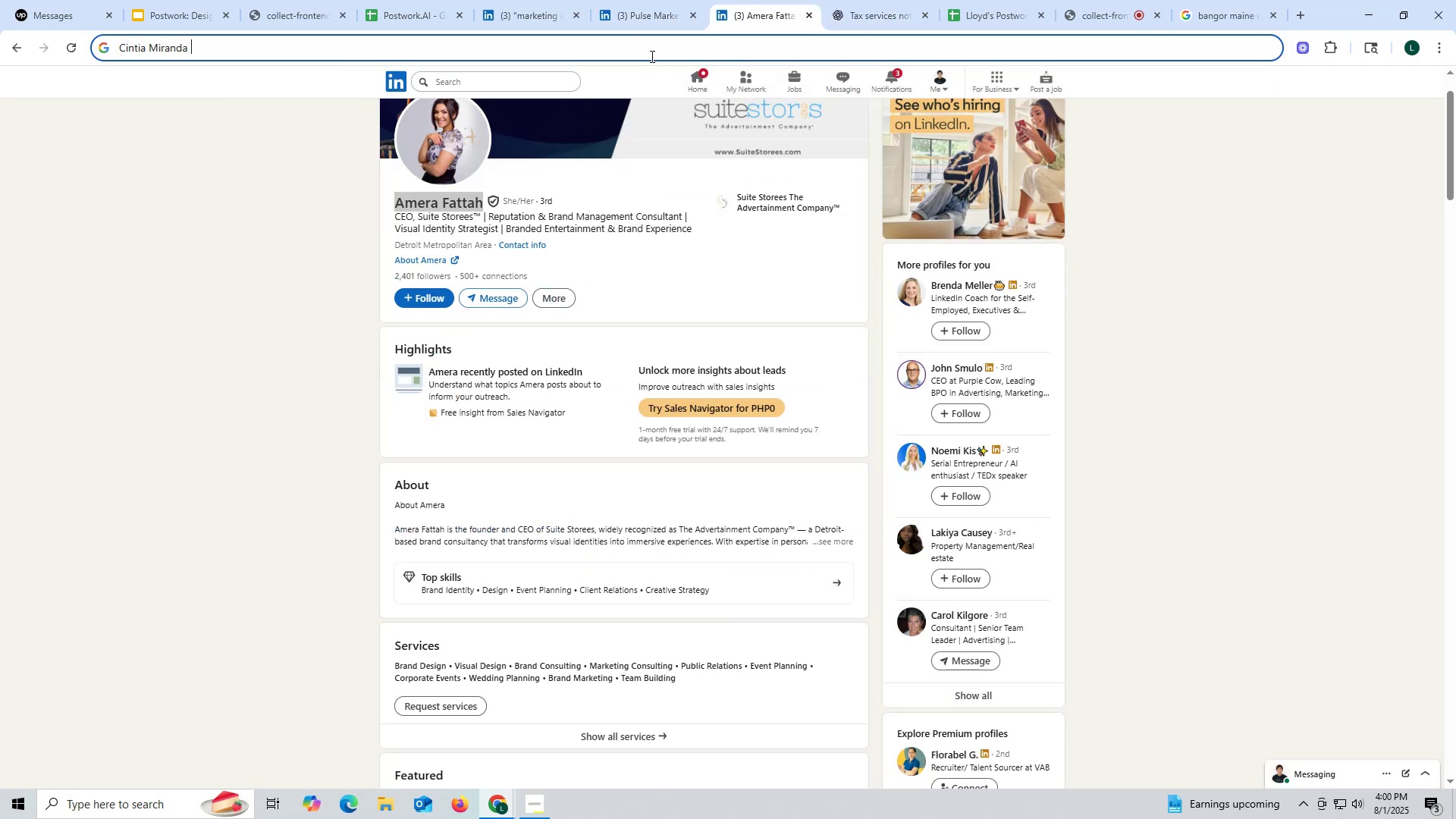 
key(Control+V)
 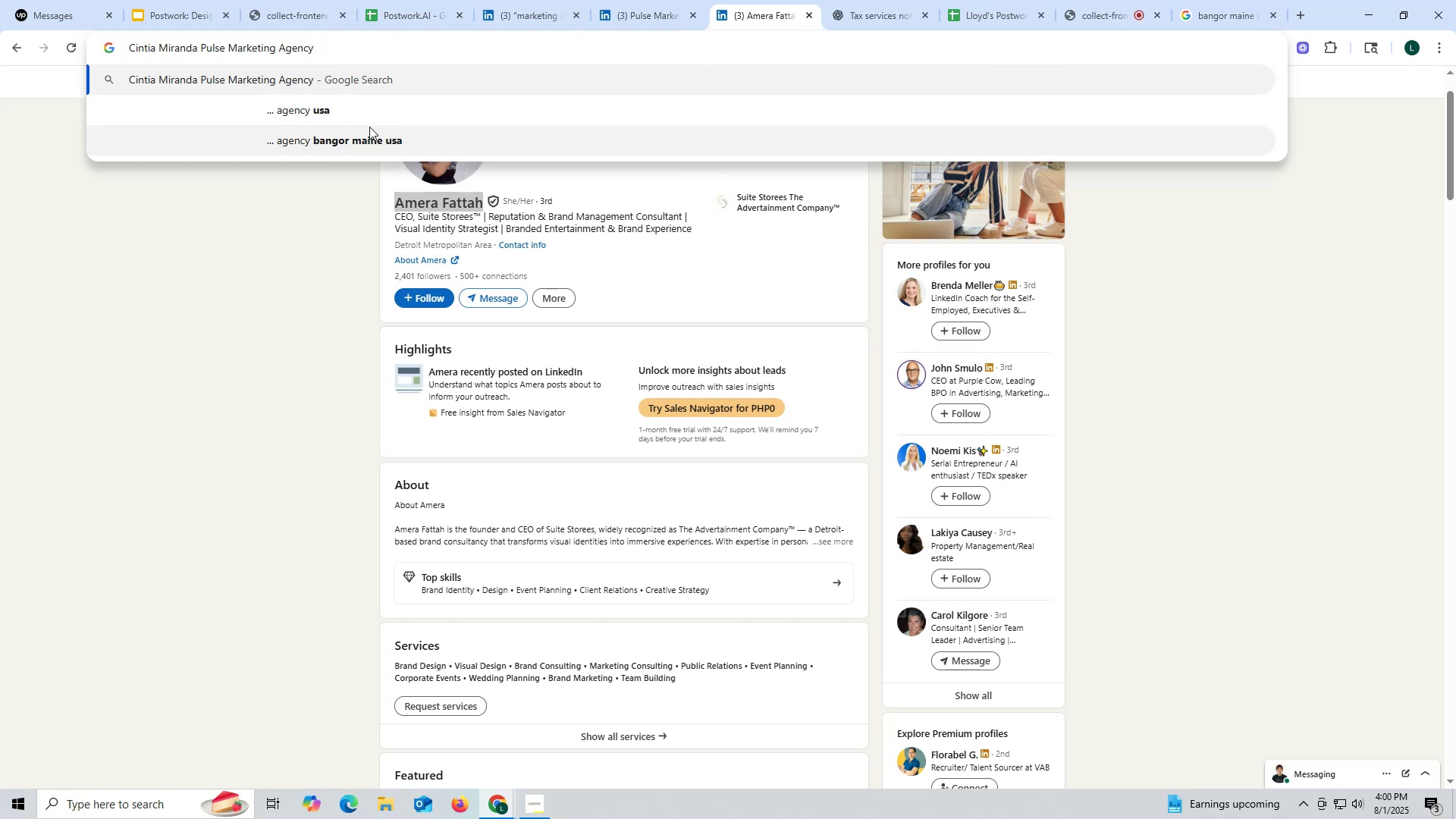 
type( li)
 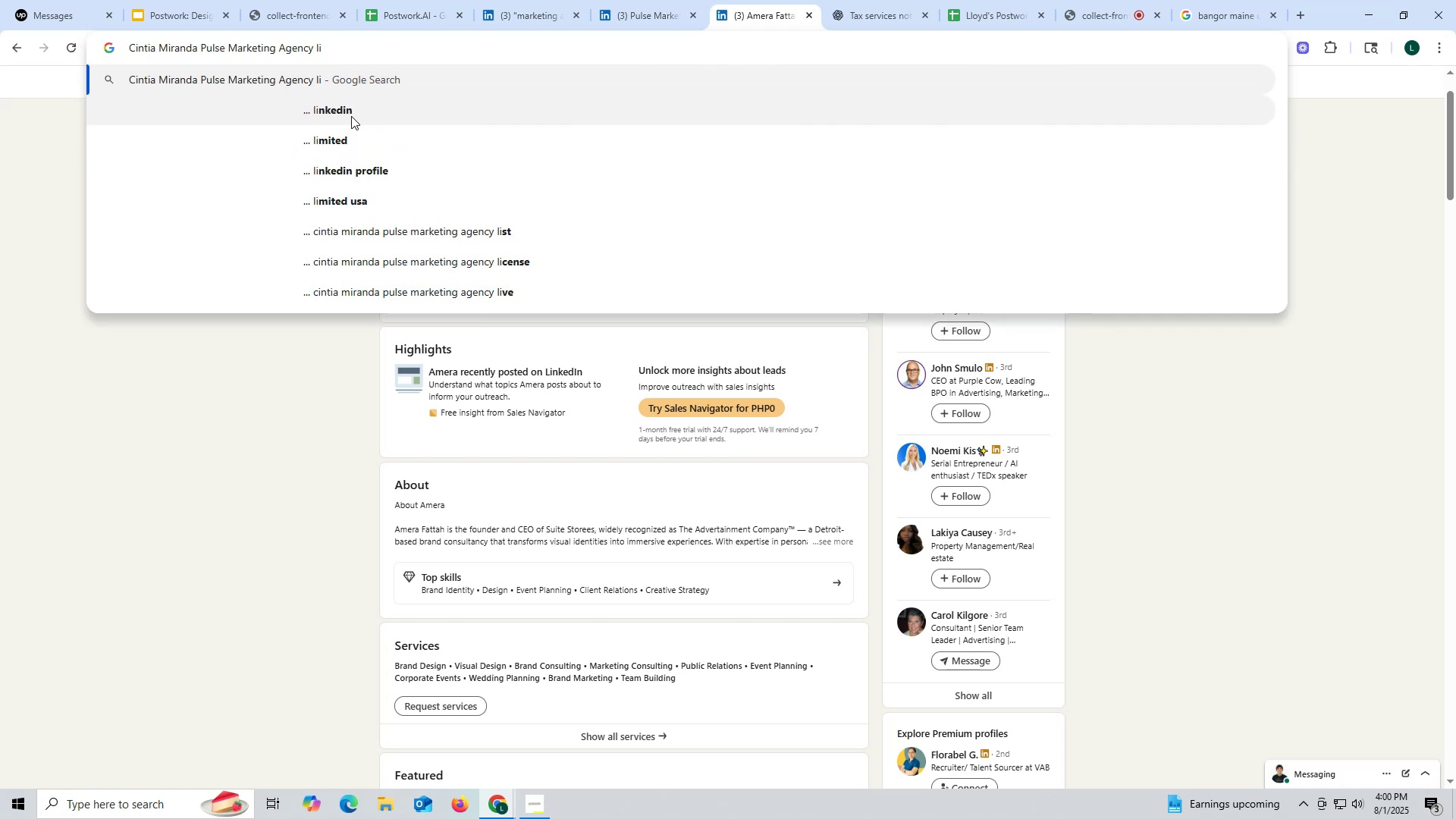 
left_click([351, 115])
 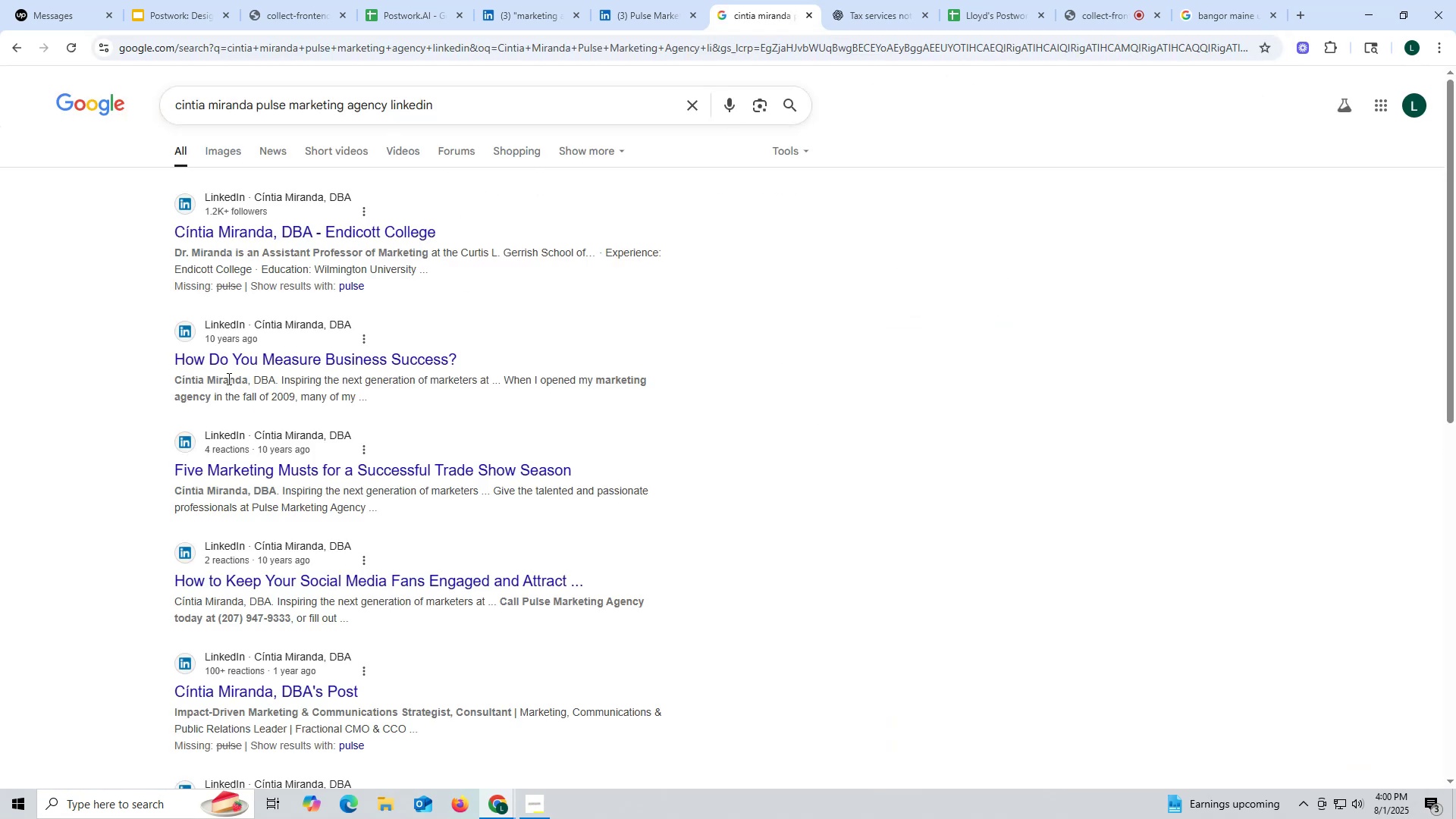 
wait(5.86)
 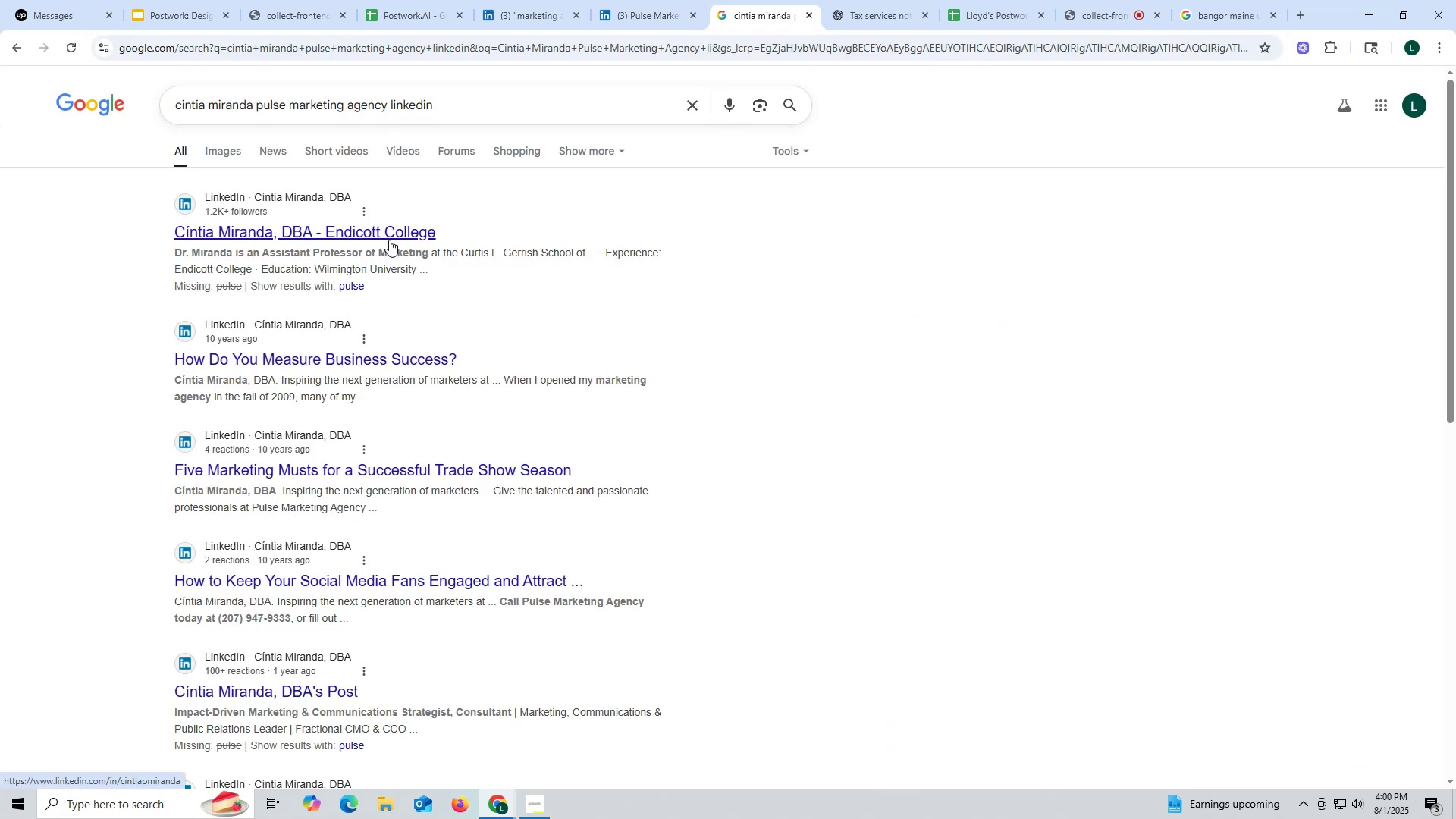 
left_click([271, 364])
 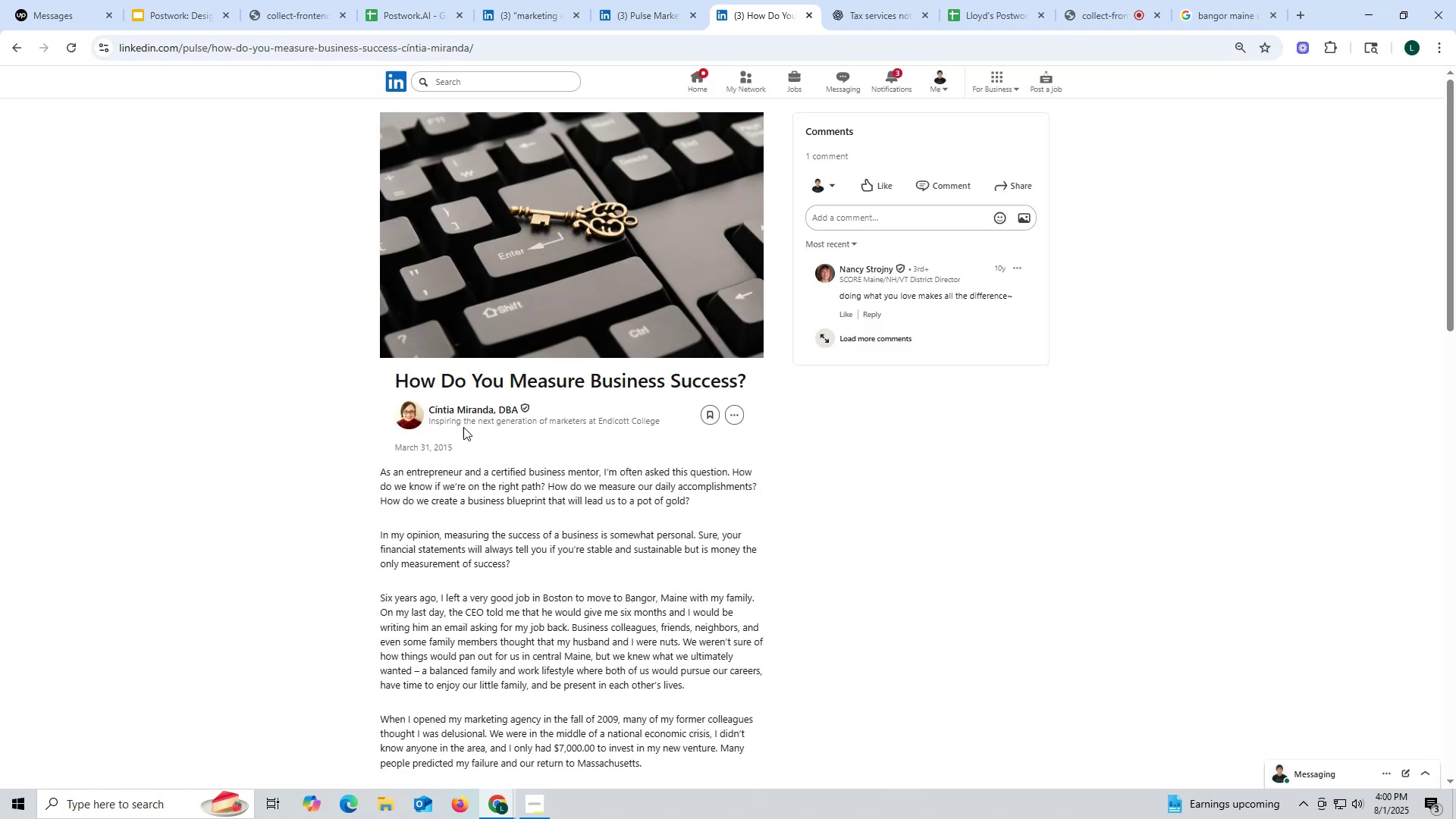 
left_click([468, 412])
 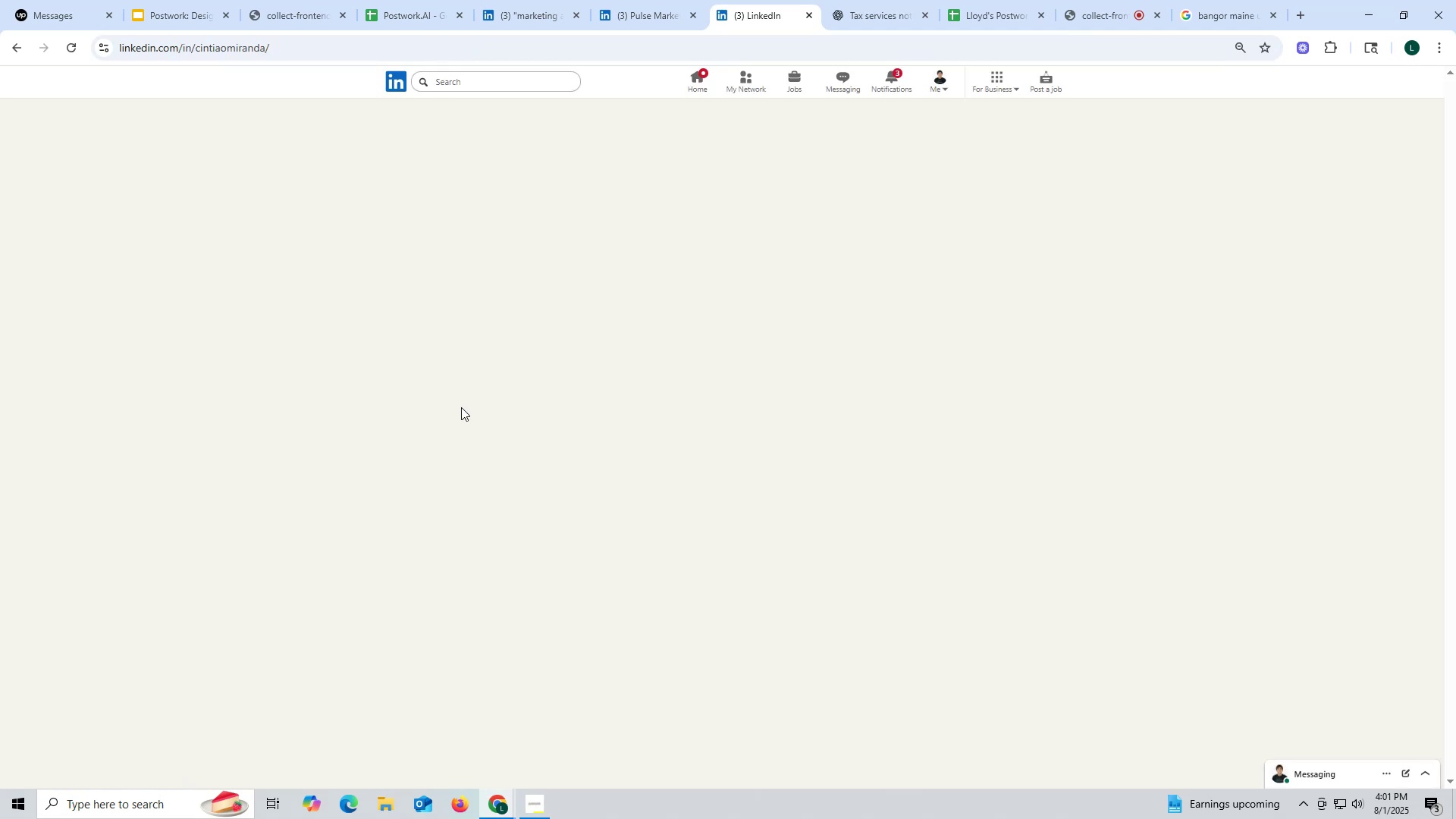 
mouse_move([483, 378])
 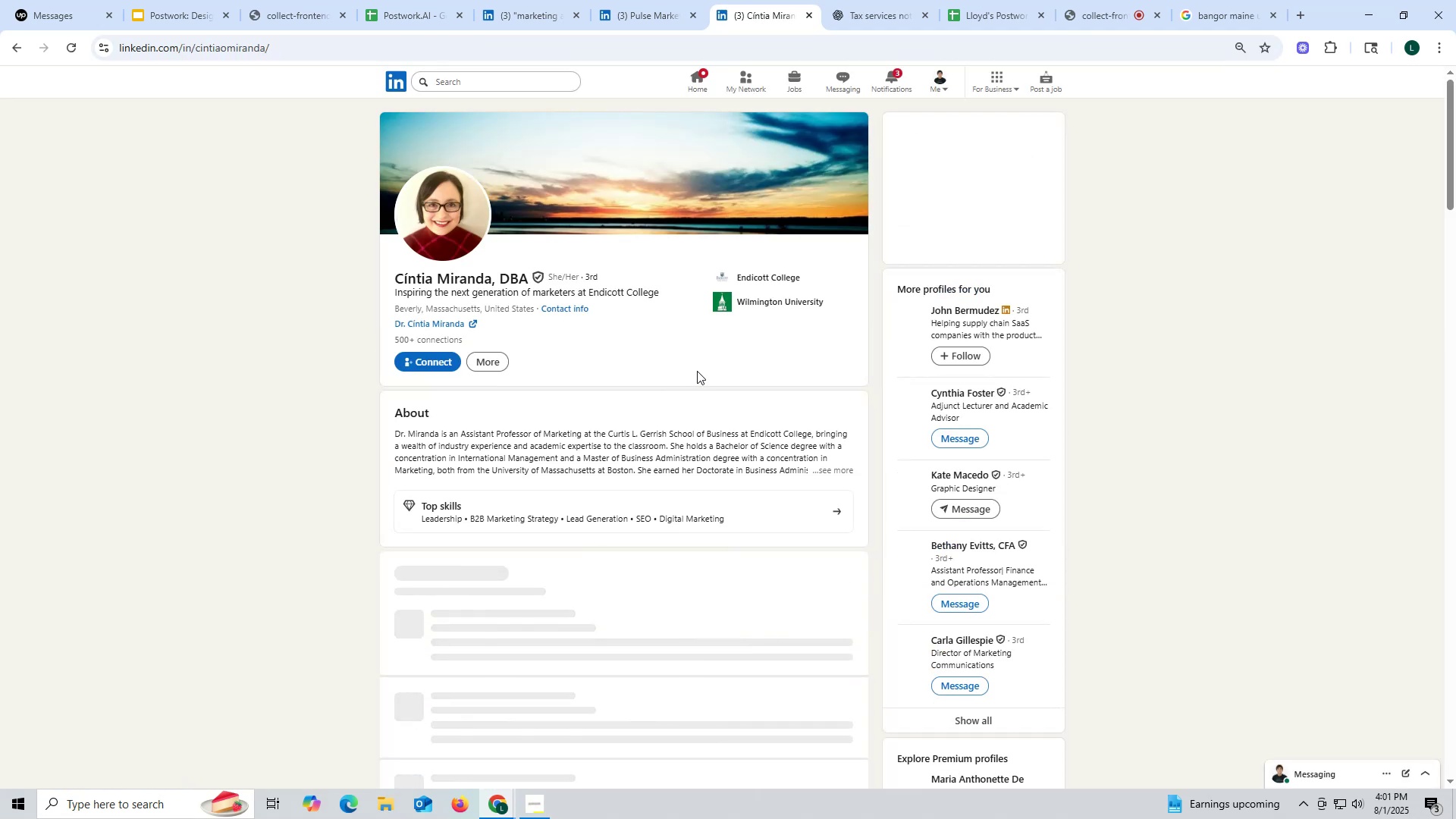 
scroll: coordinate [697, 370], scroll_direction: down, amount: 11.0
 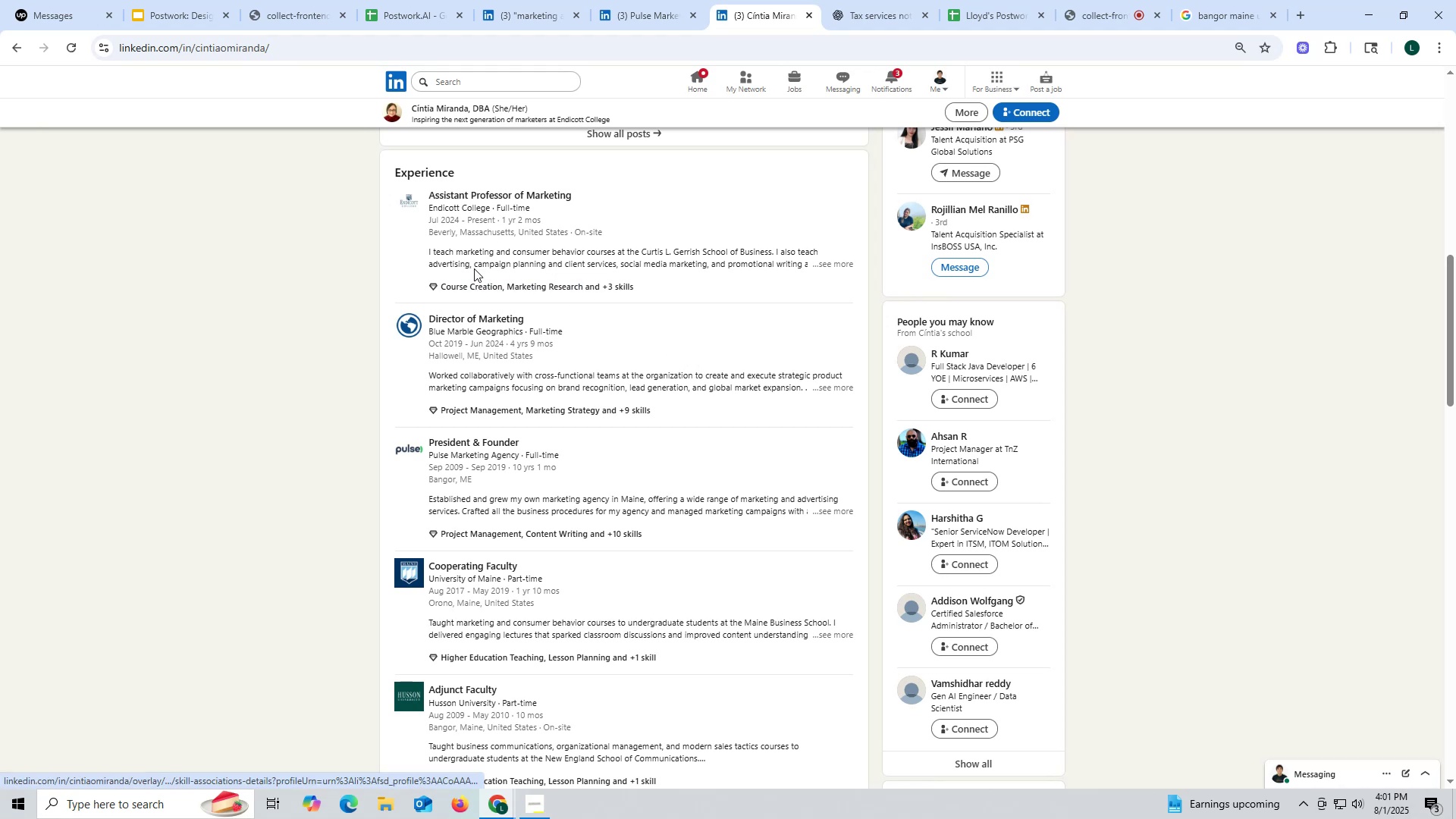 
wait(5.62)
 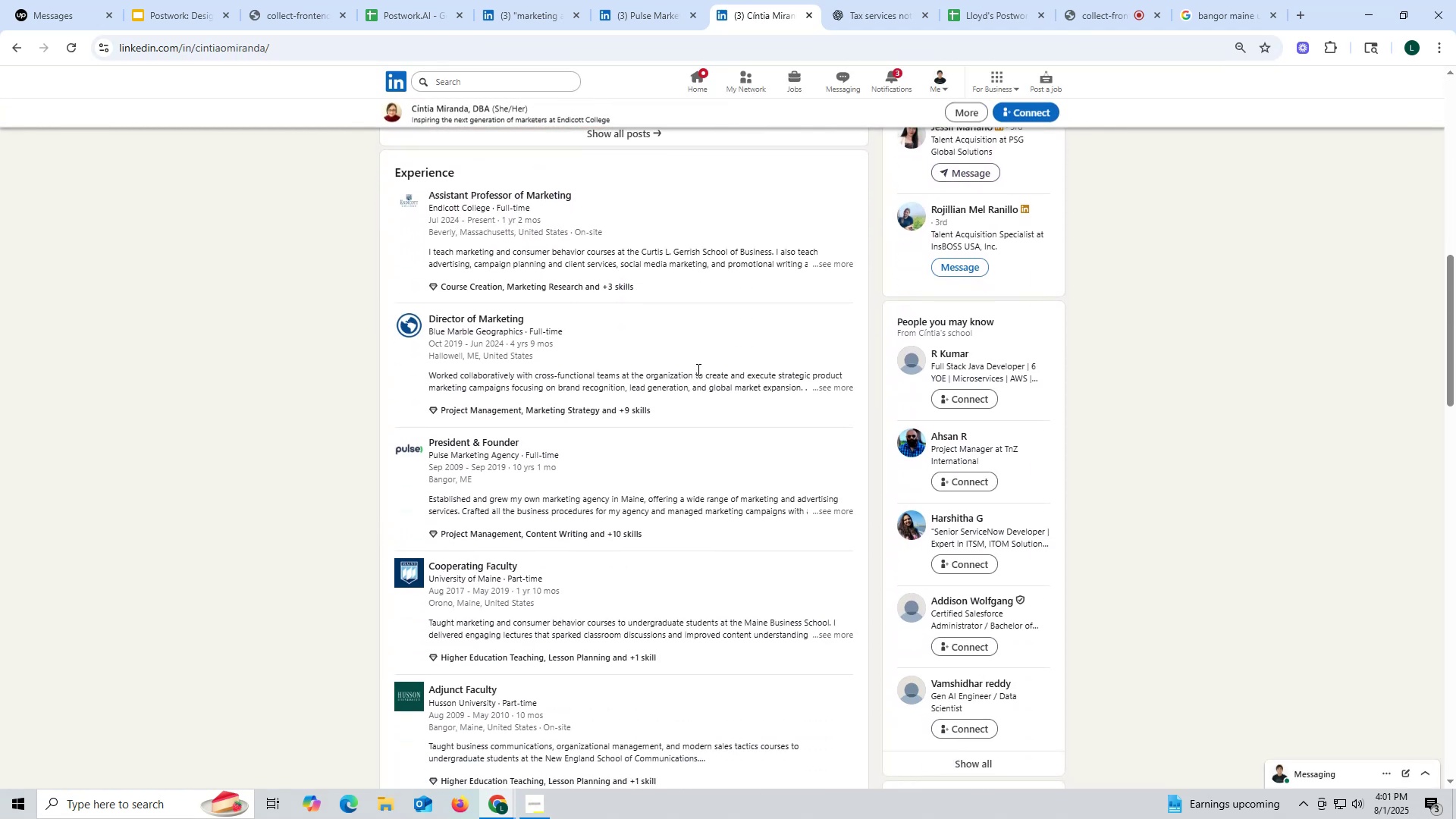 
scroll: coordinate [90, 139], scroll_direction: up, amount: 29.0
 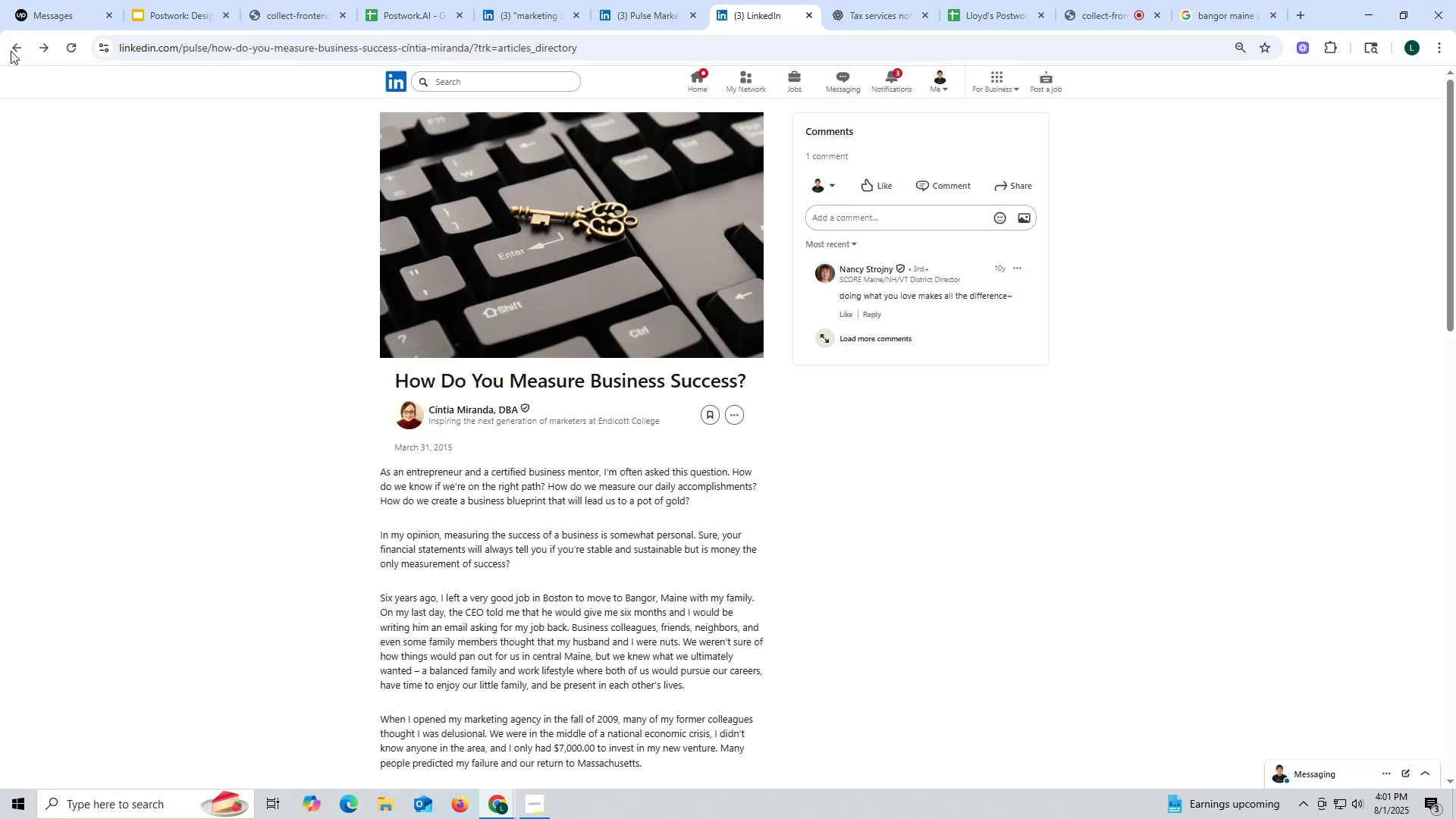 
left_click([11, 51])
 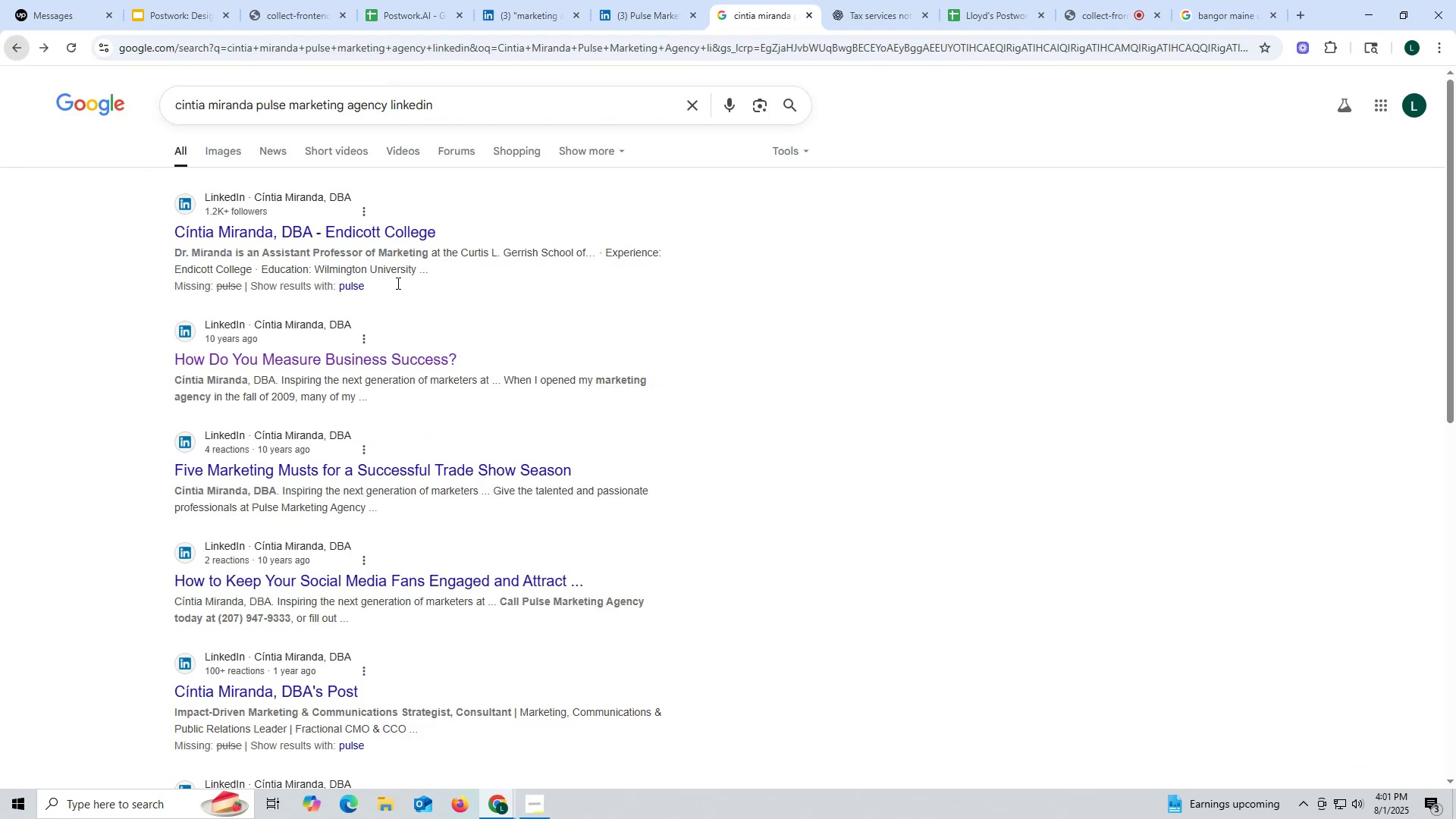 
scroll: coordinate [422, 290], scroll_direction: up, amount: 10.0
 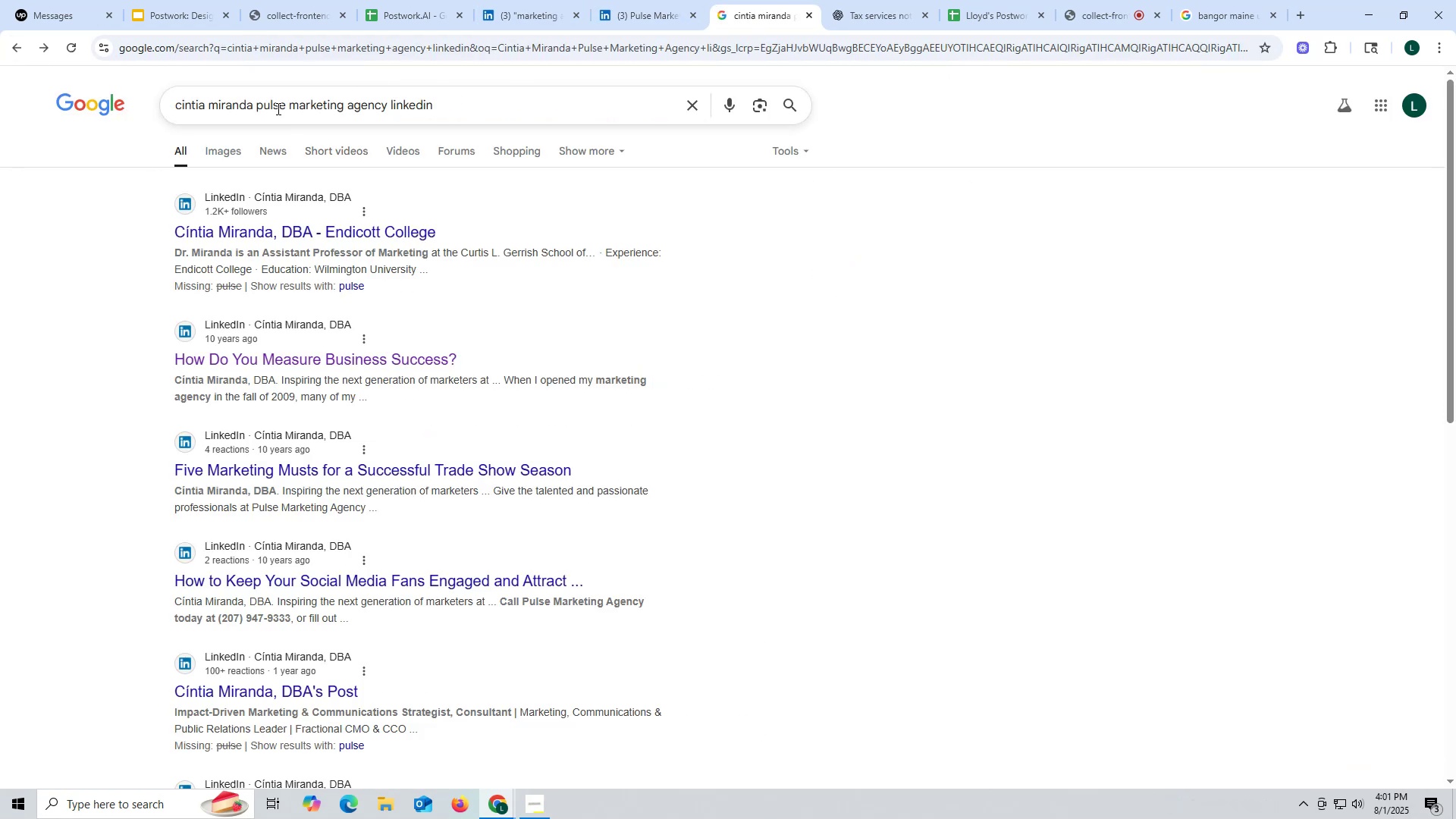 
left_click_drag(start_coordinate=[256, 103], to_coordinate=[58, 103])
 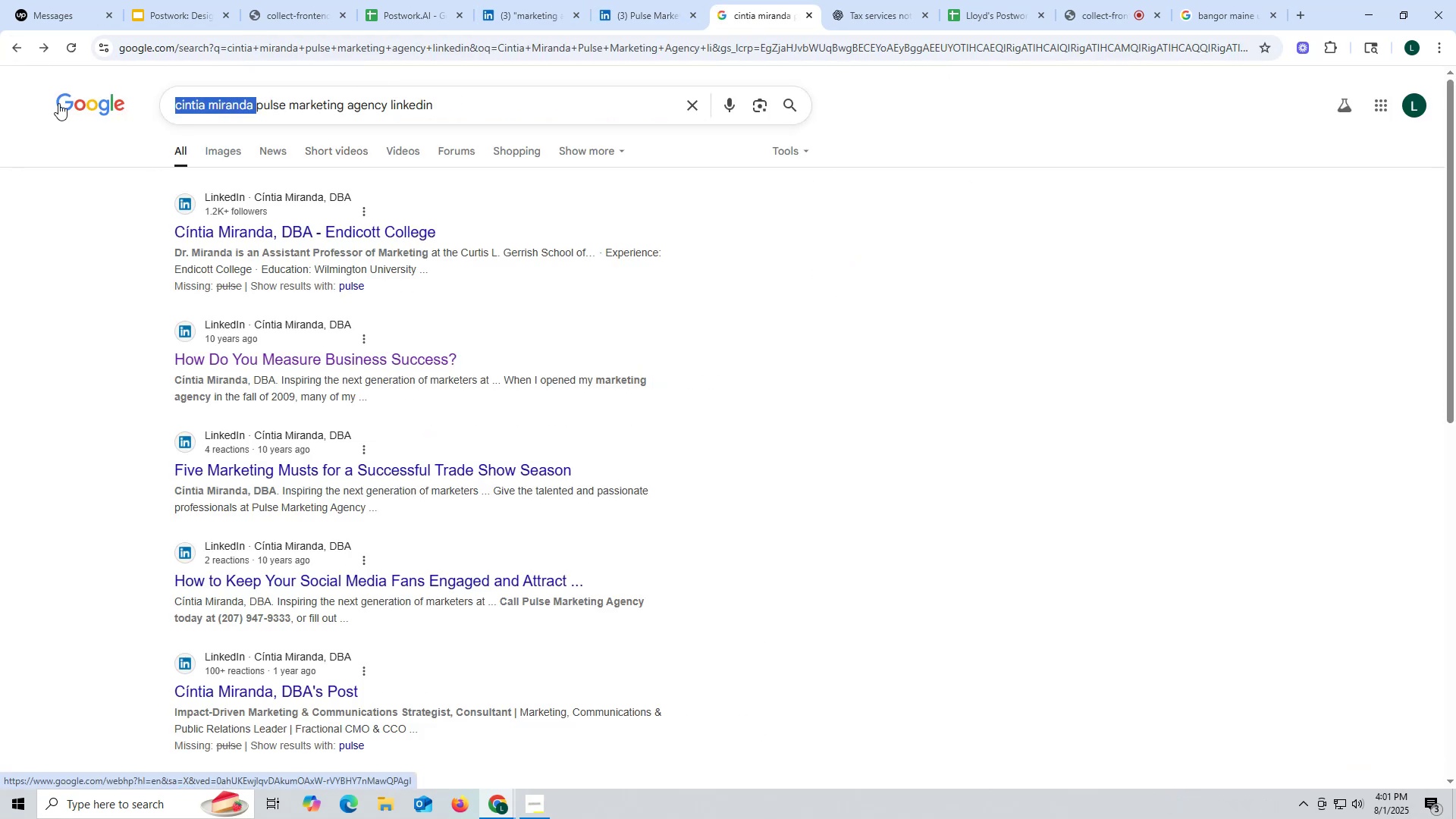 
key(Backspace)
type( ceo)
 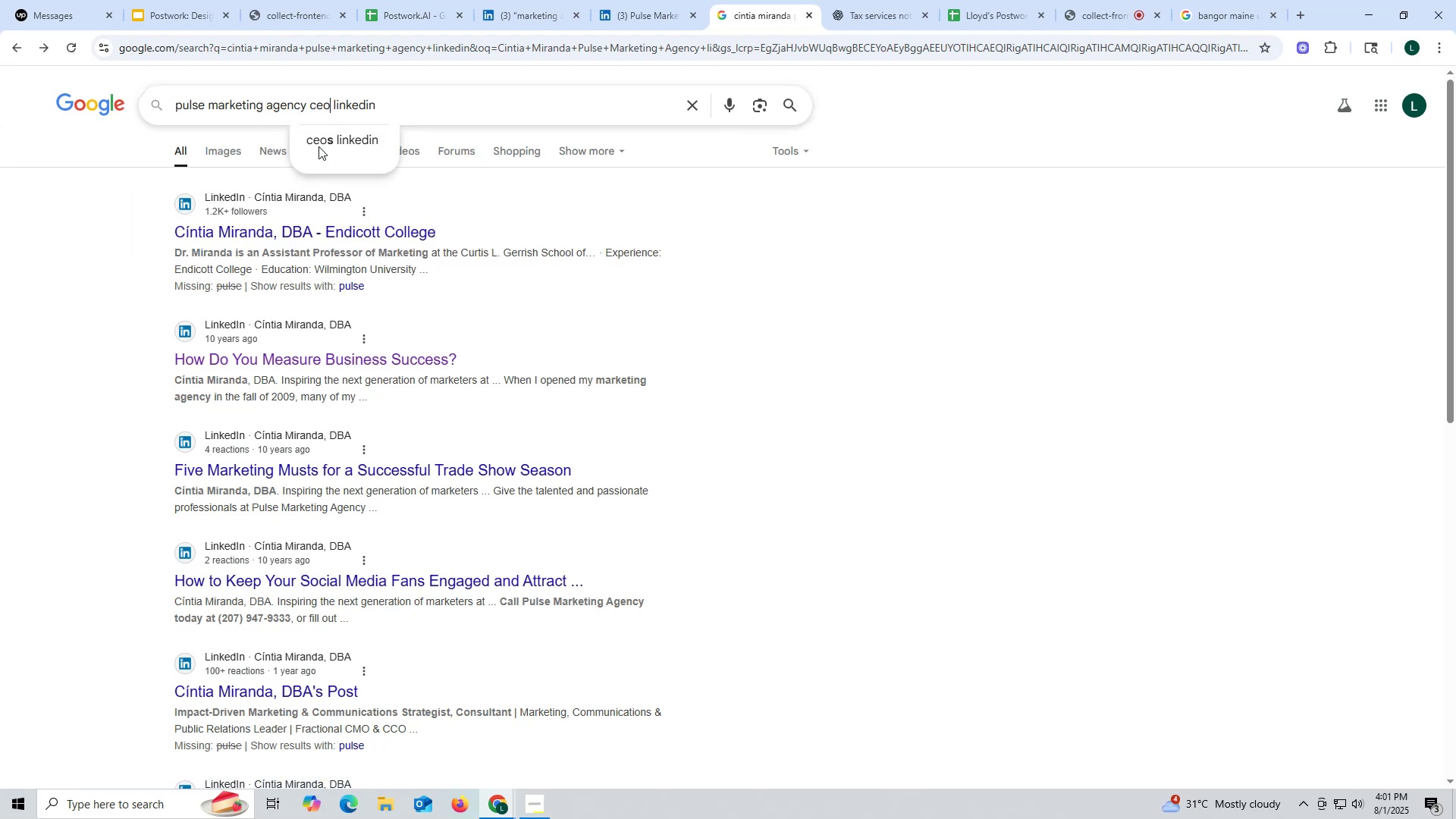 
key(Enter)
 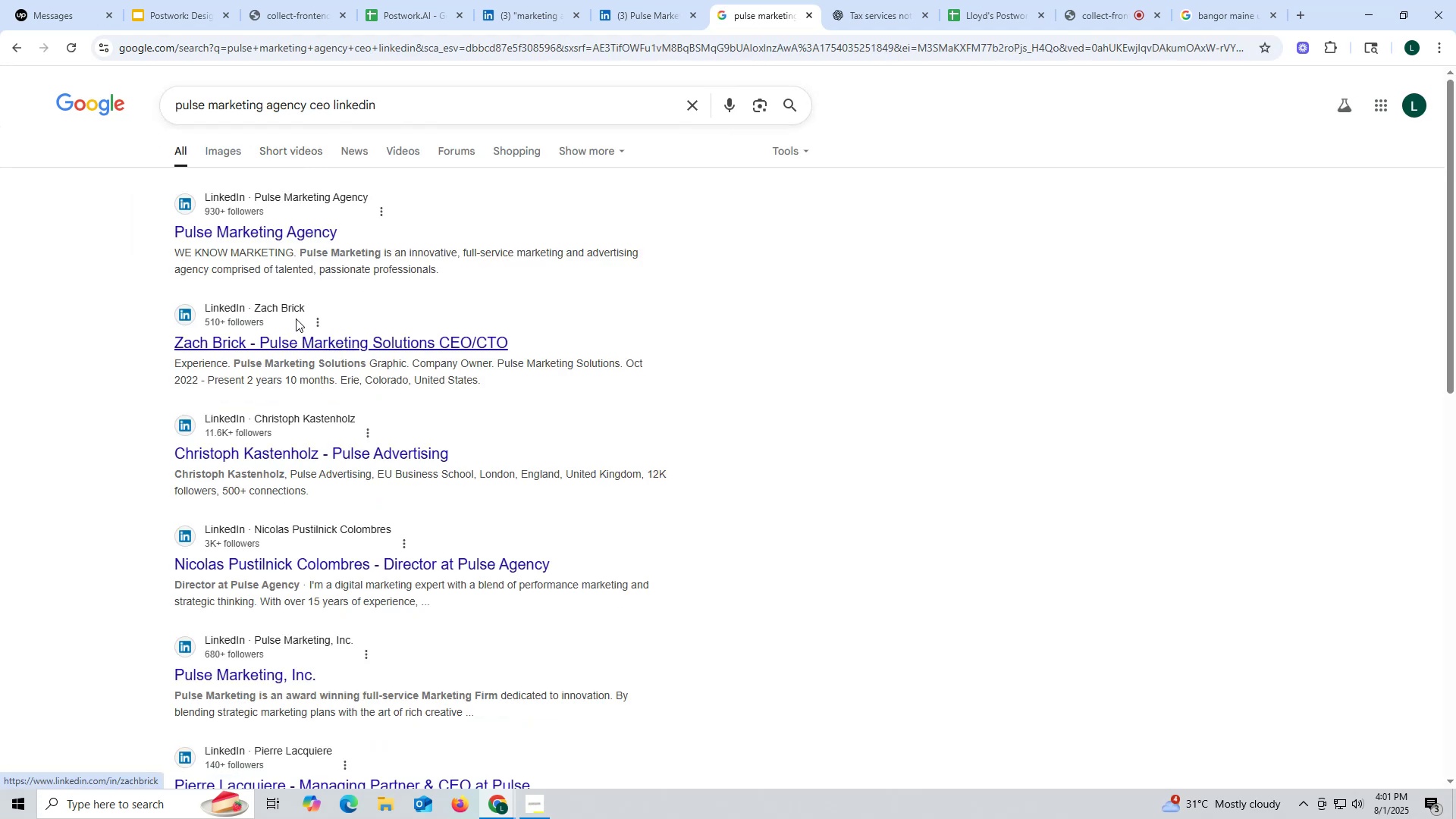 
wait(9.94)
 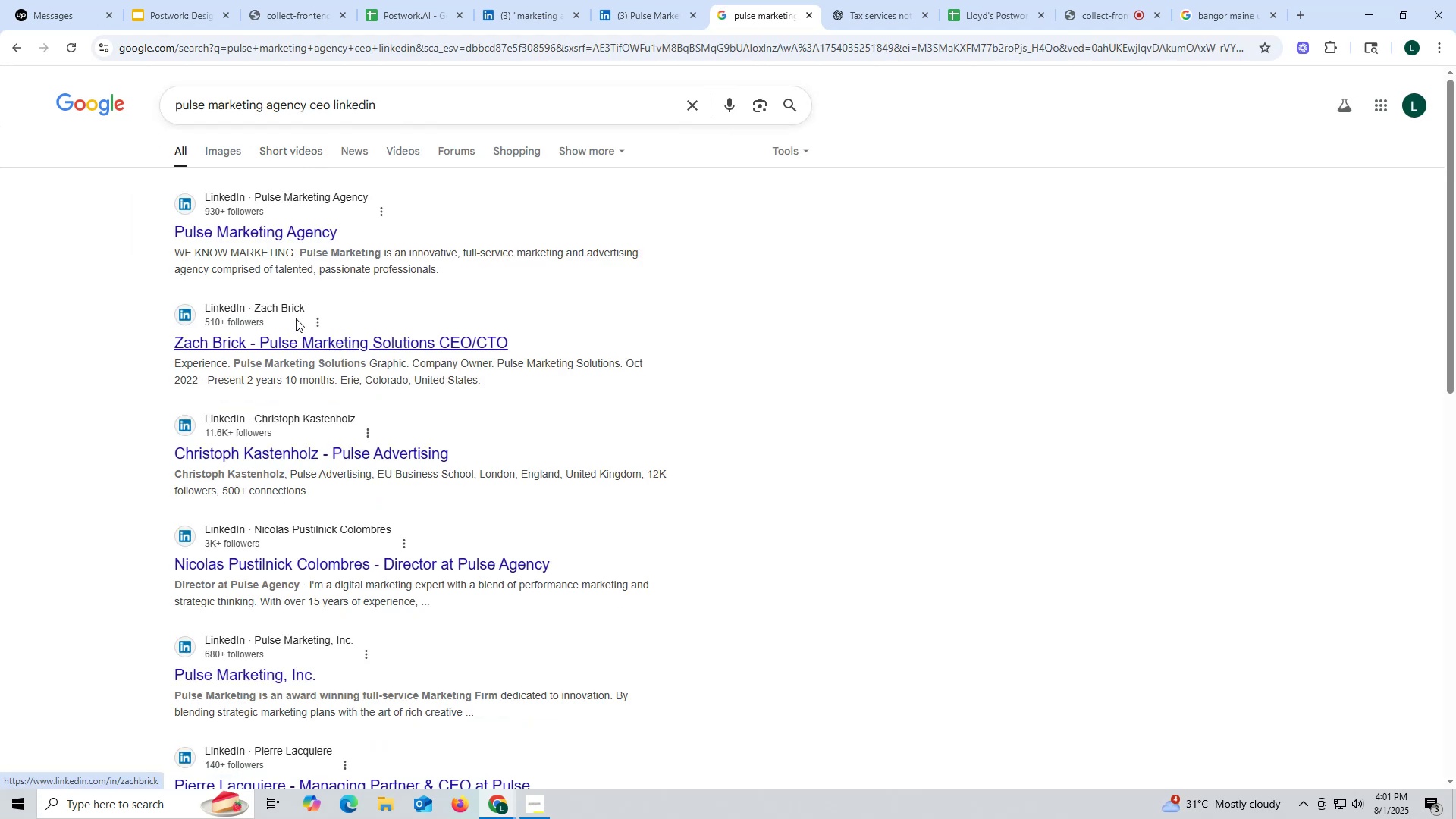 
key(Control+ControlLeft)
 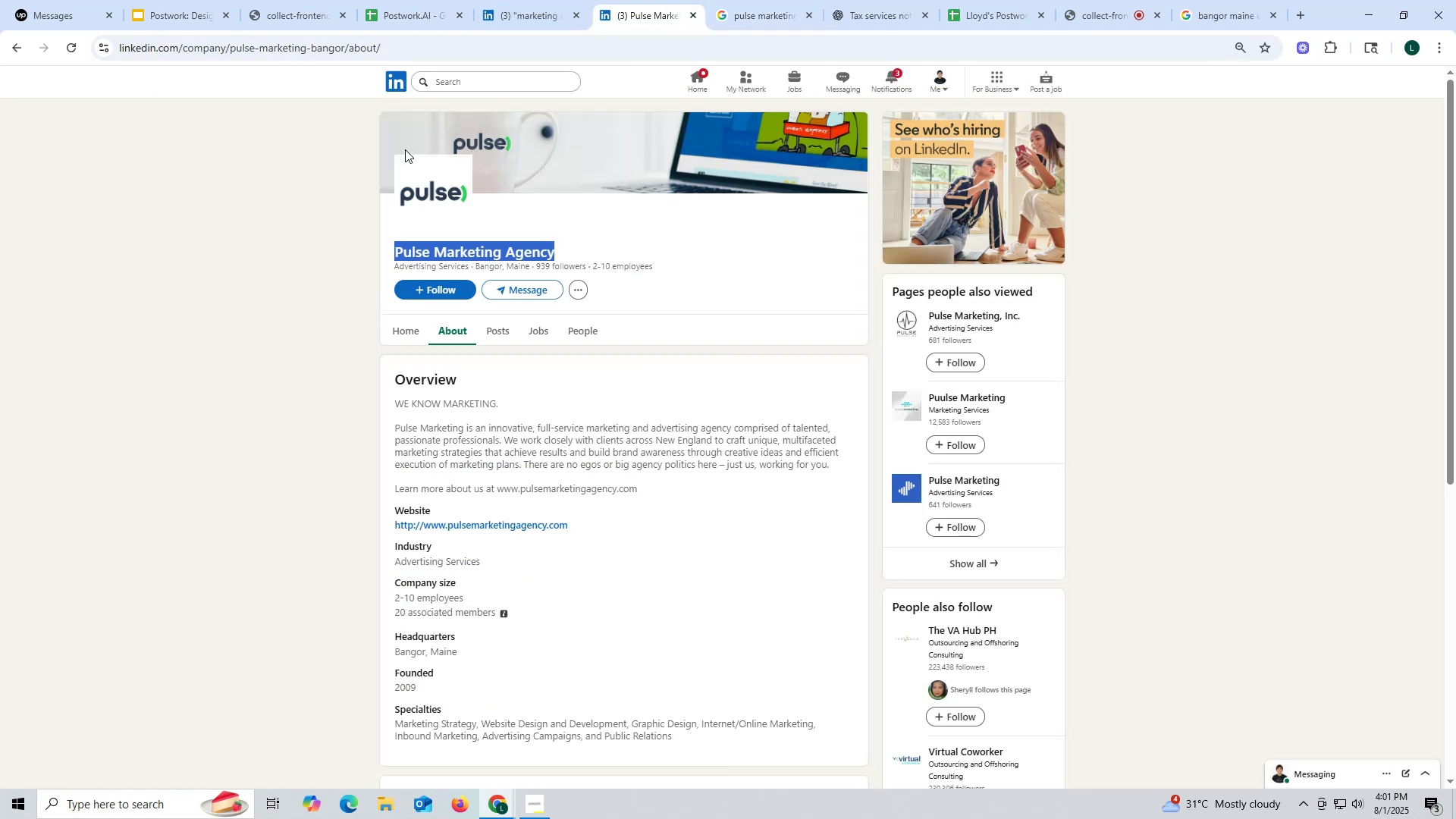 
key(Control+C)
 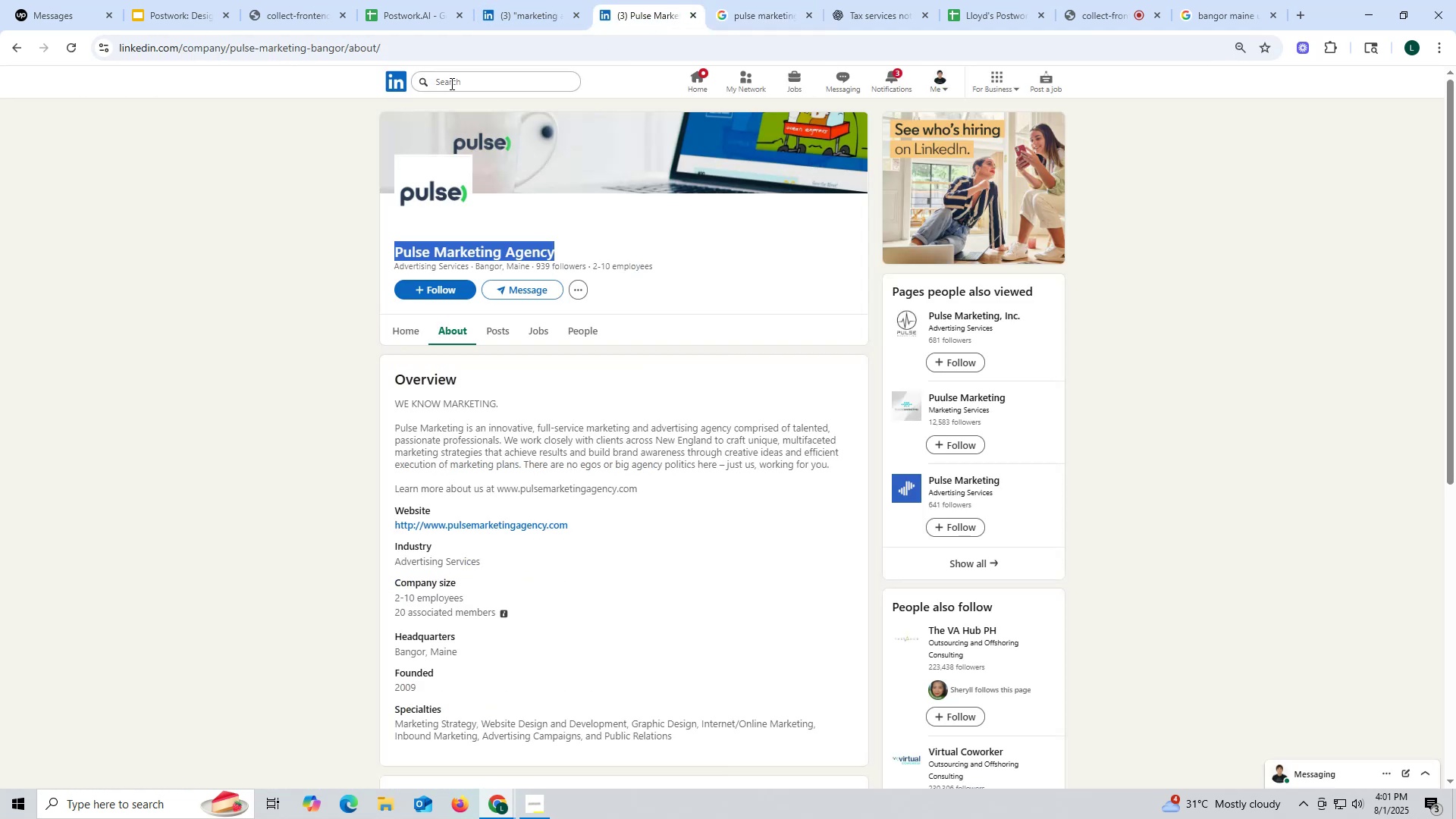 
key(Control+ControlLeft)
 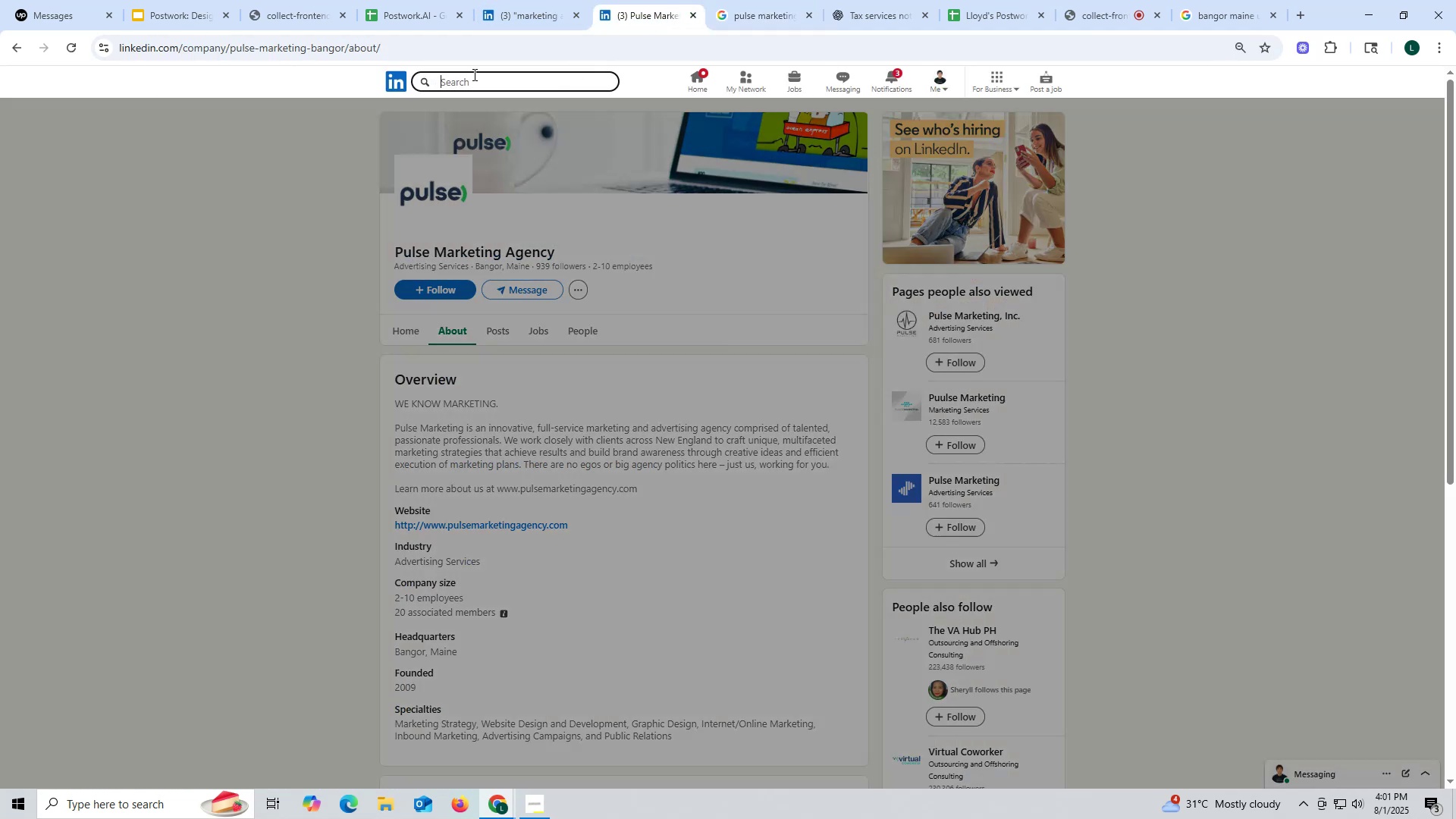 
key(Control+V)
 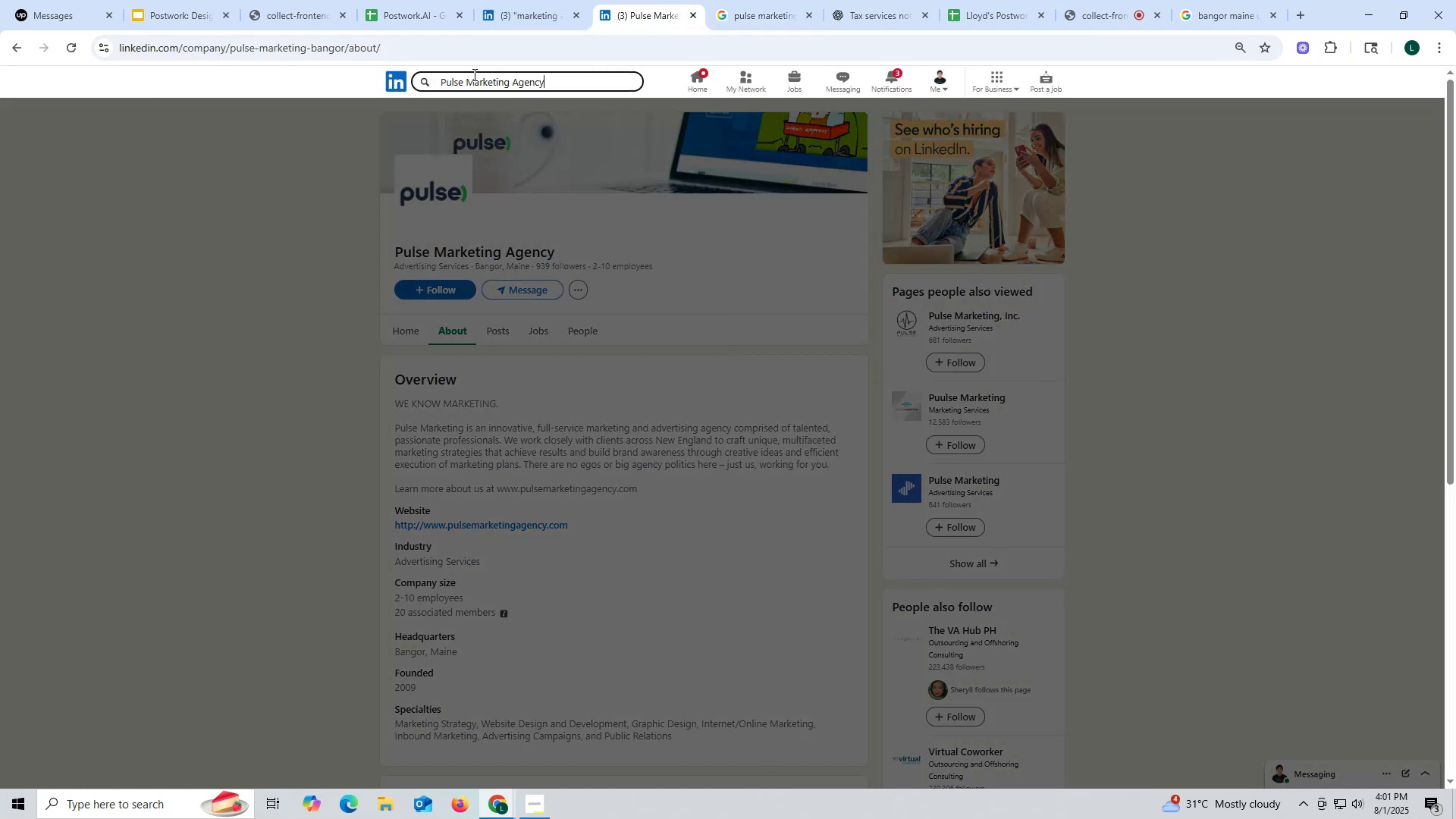 
key(Enter)
 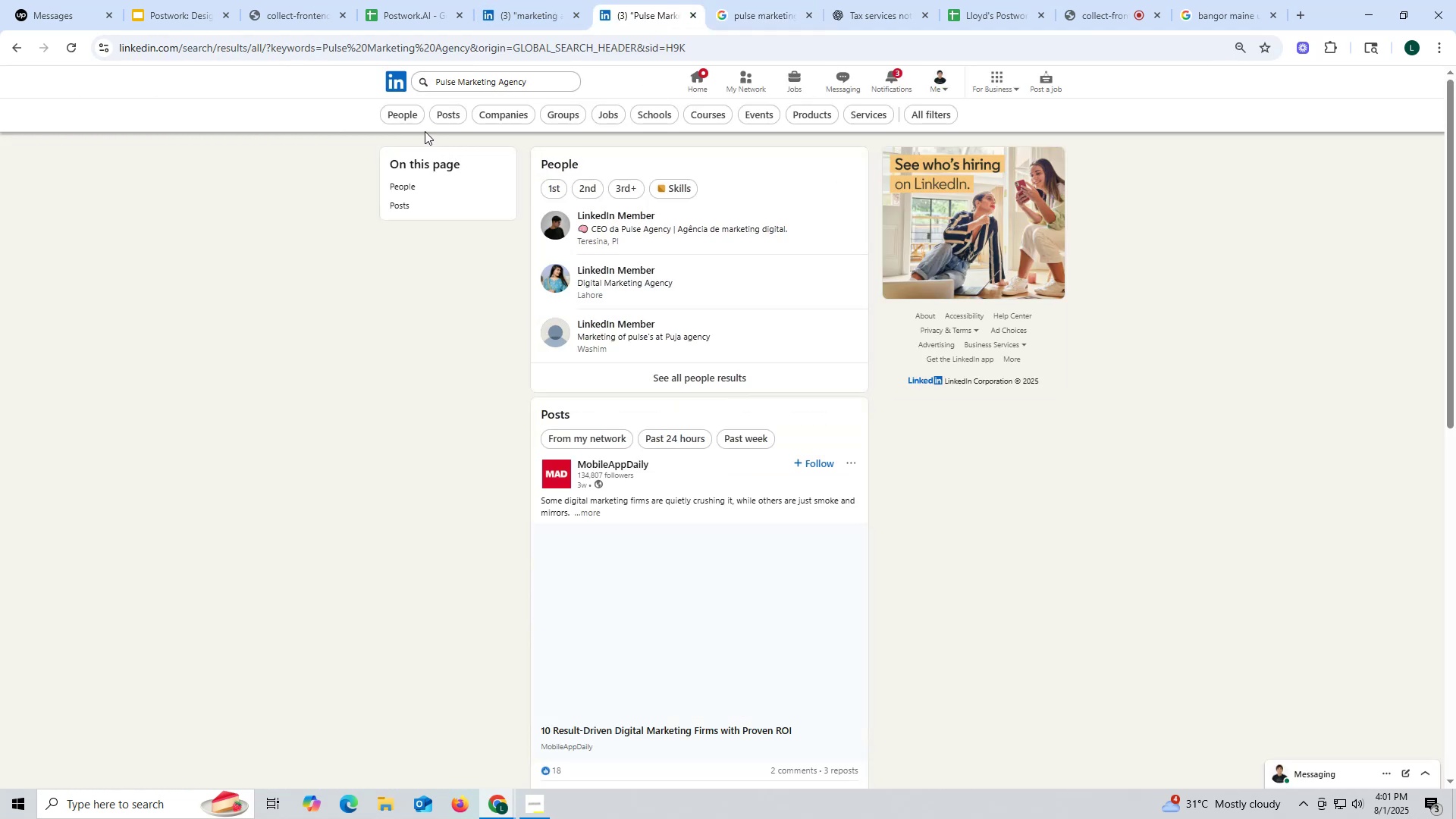 
left_click([406, 118])
 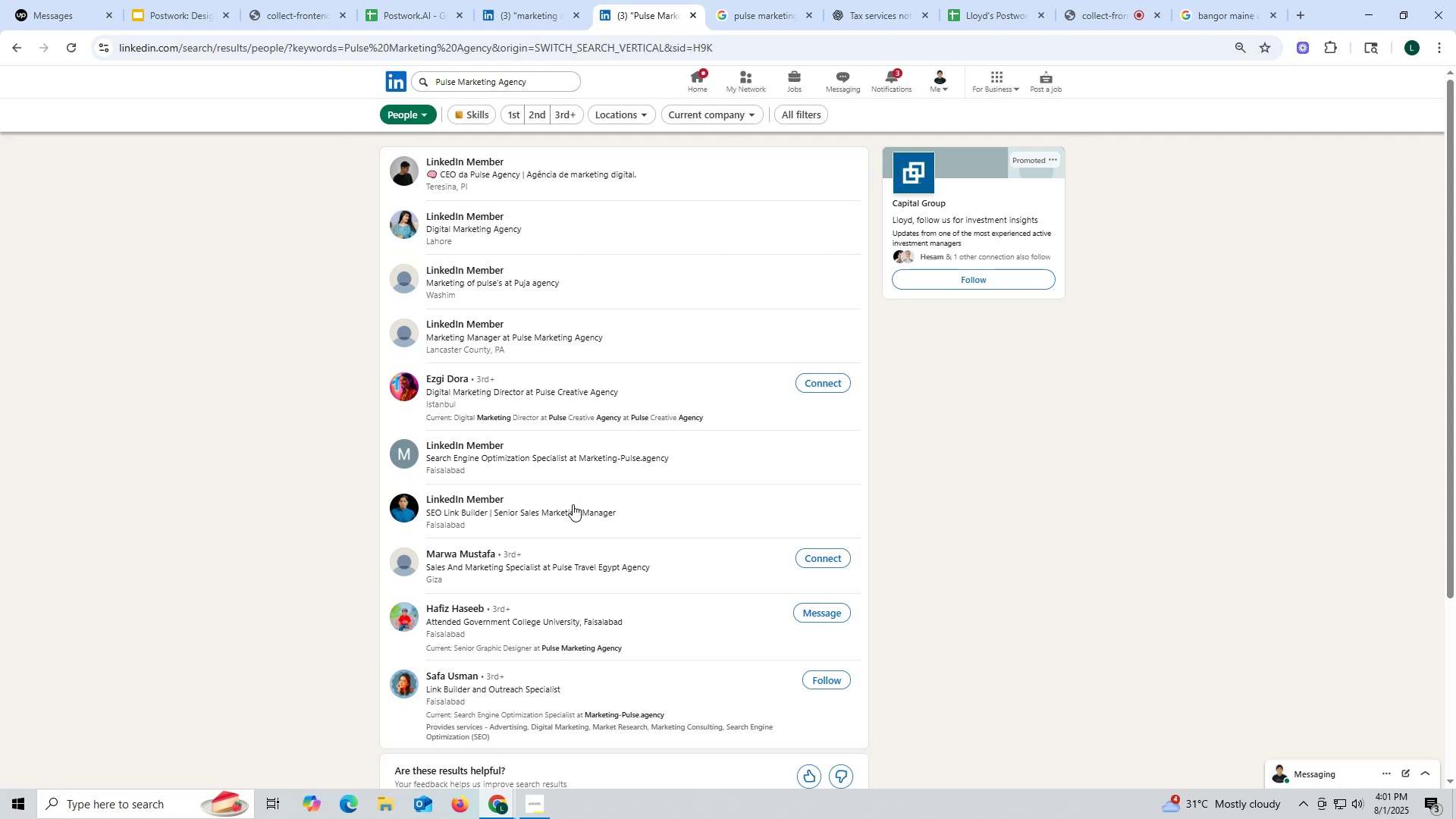 
wait(12.27)
 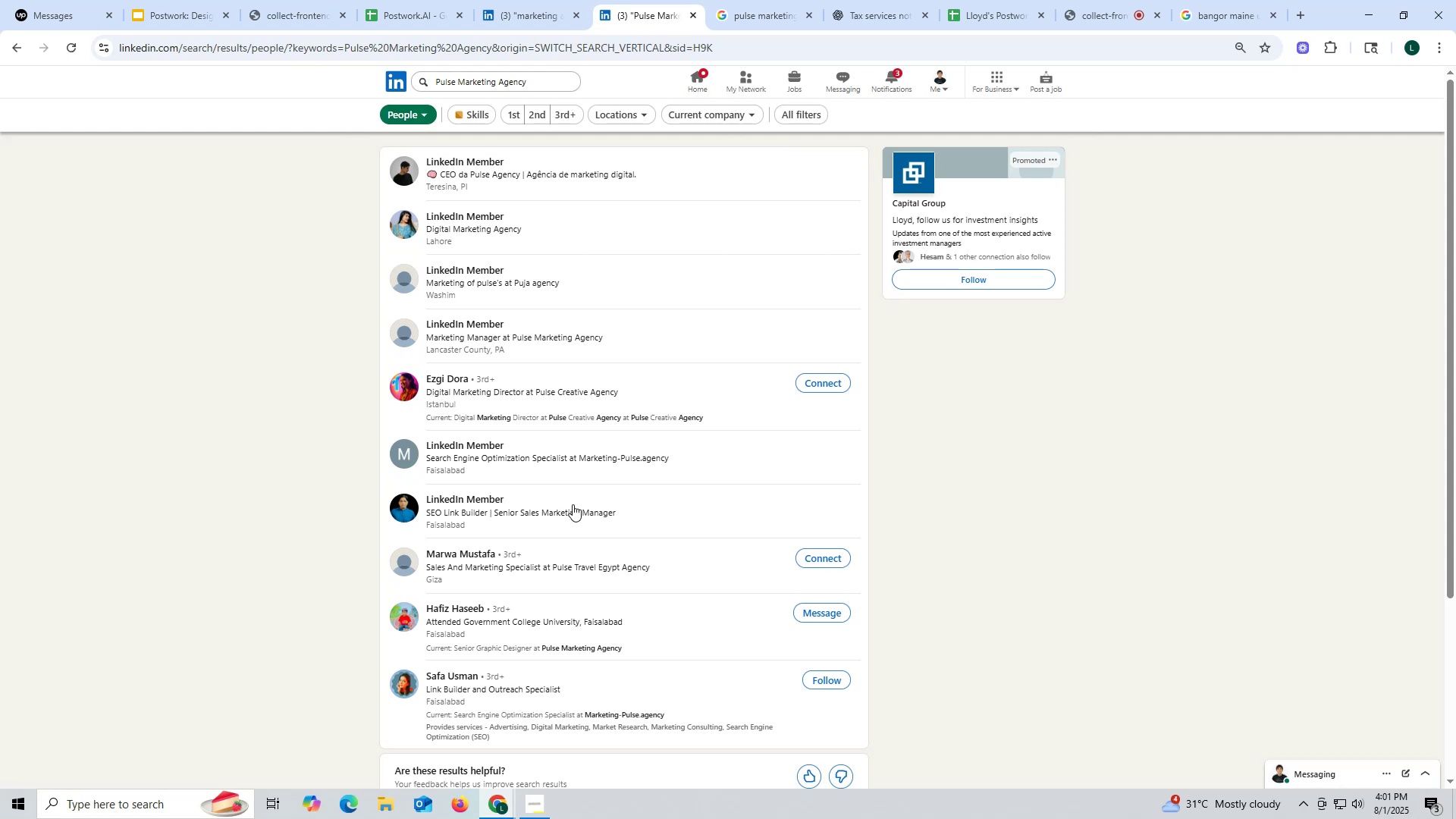 
left_click_drag(start_coordinate=[690, 14], to_coordinate=[581, 14])
 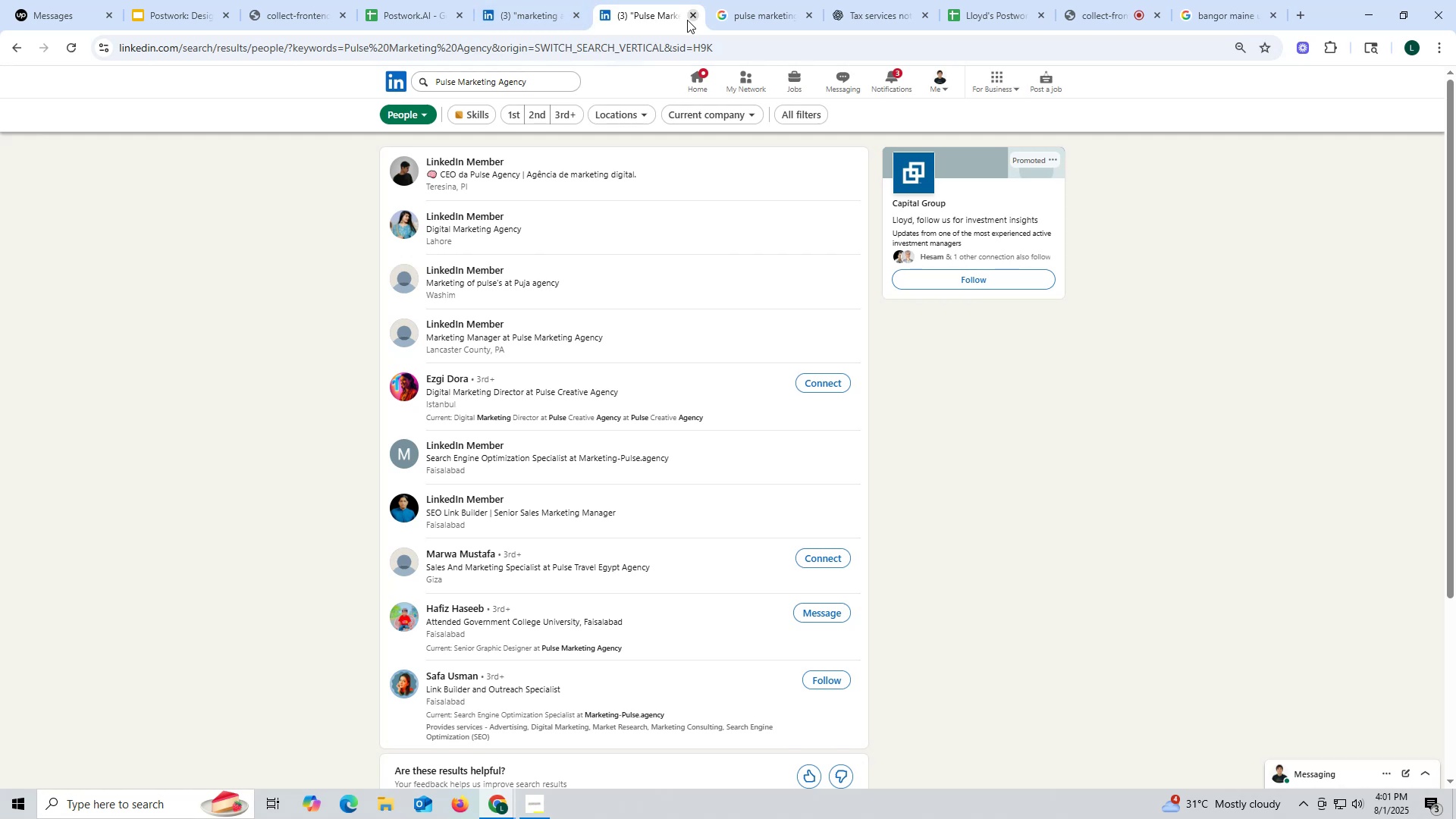 
left_click([692, 17])
 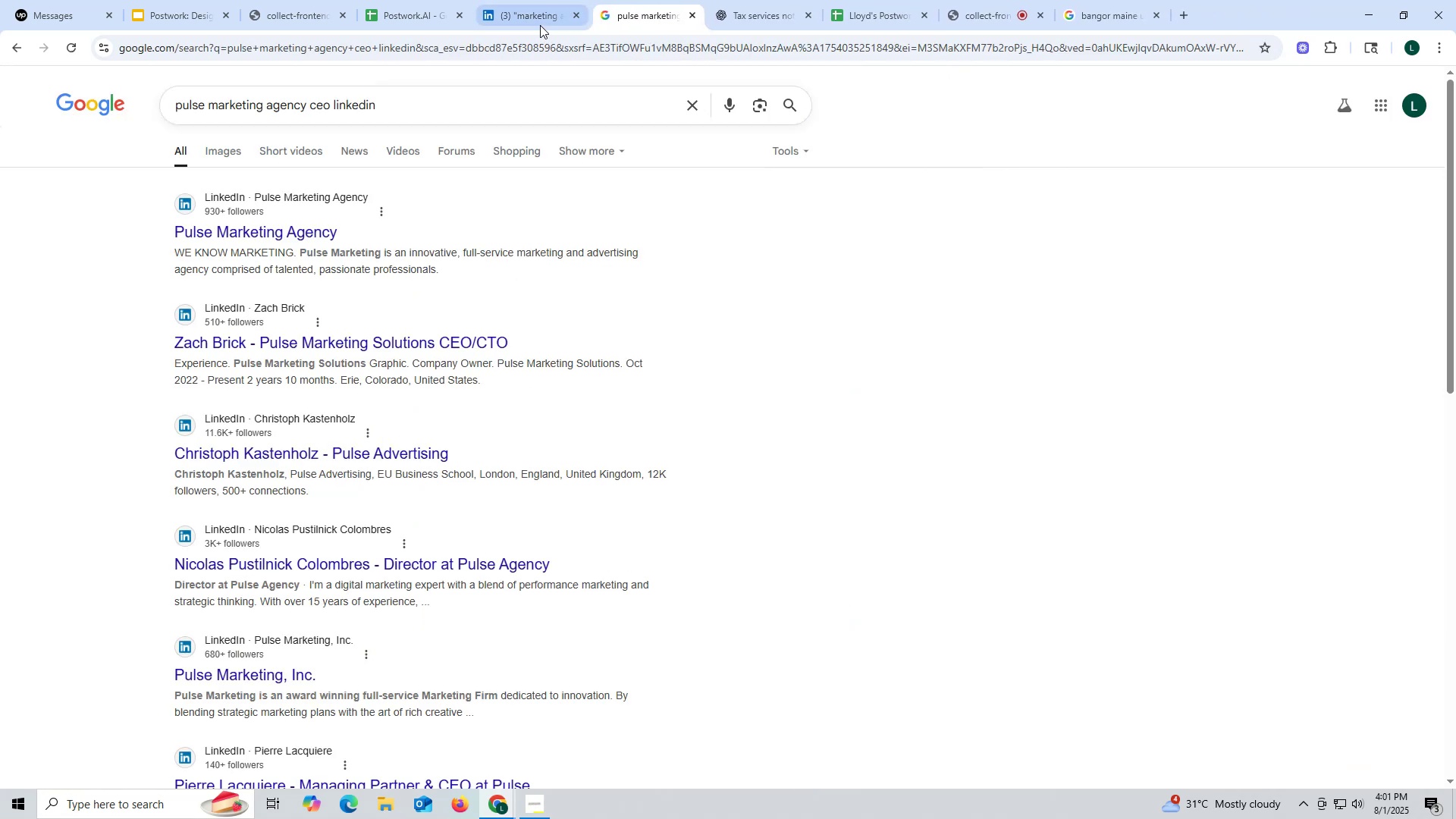 
left_click([539, 24])
 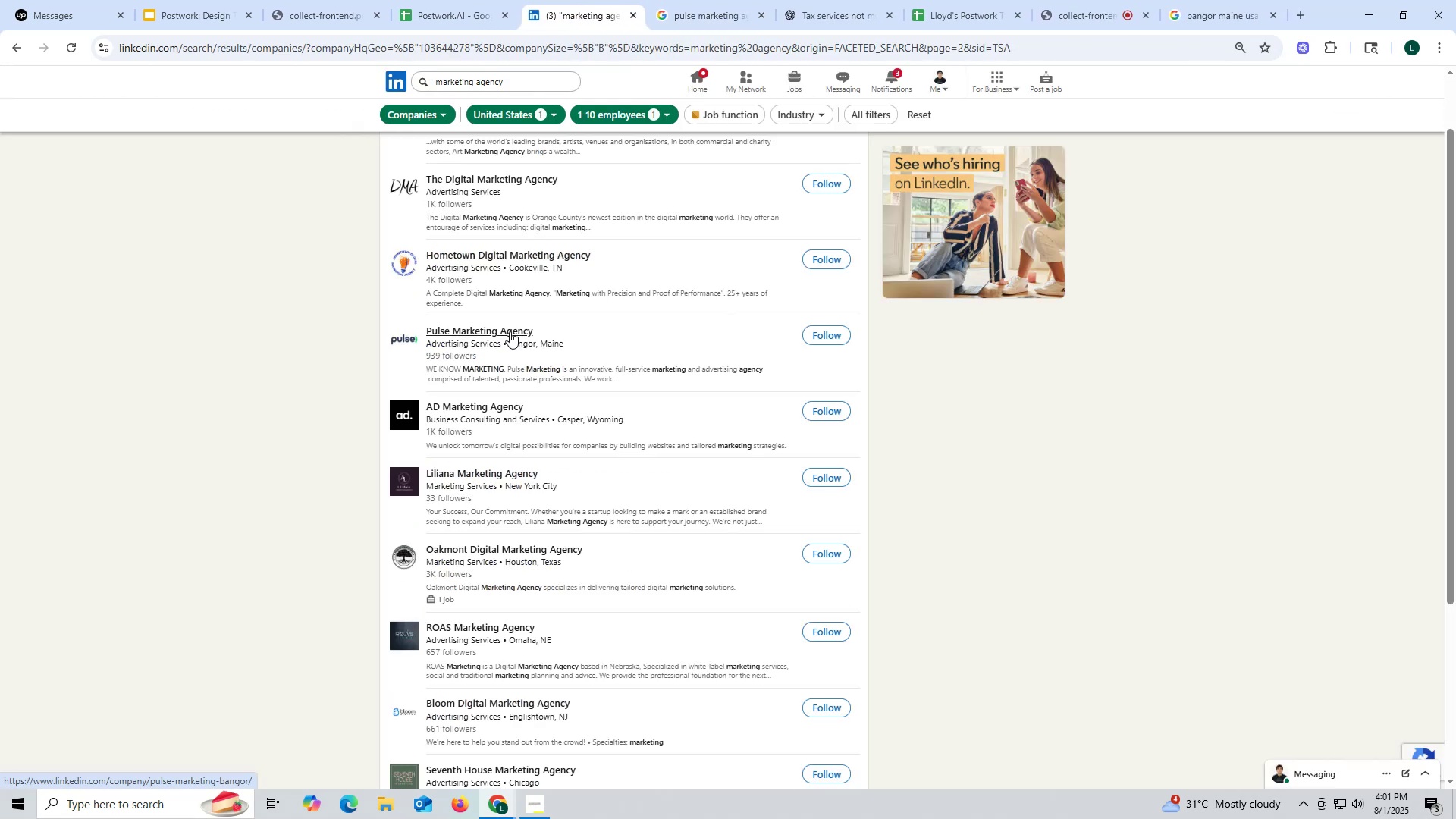 
scroll: coordinate [507, 330], scroll_direction: down, amount: 2.0
 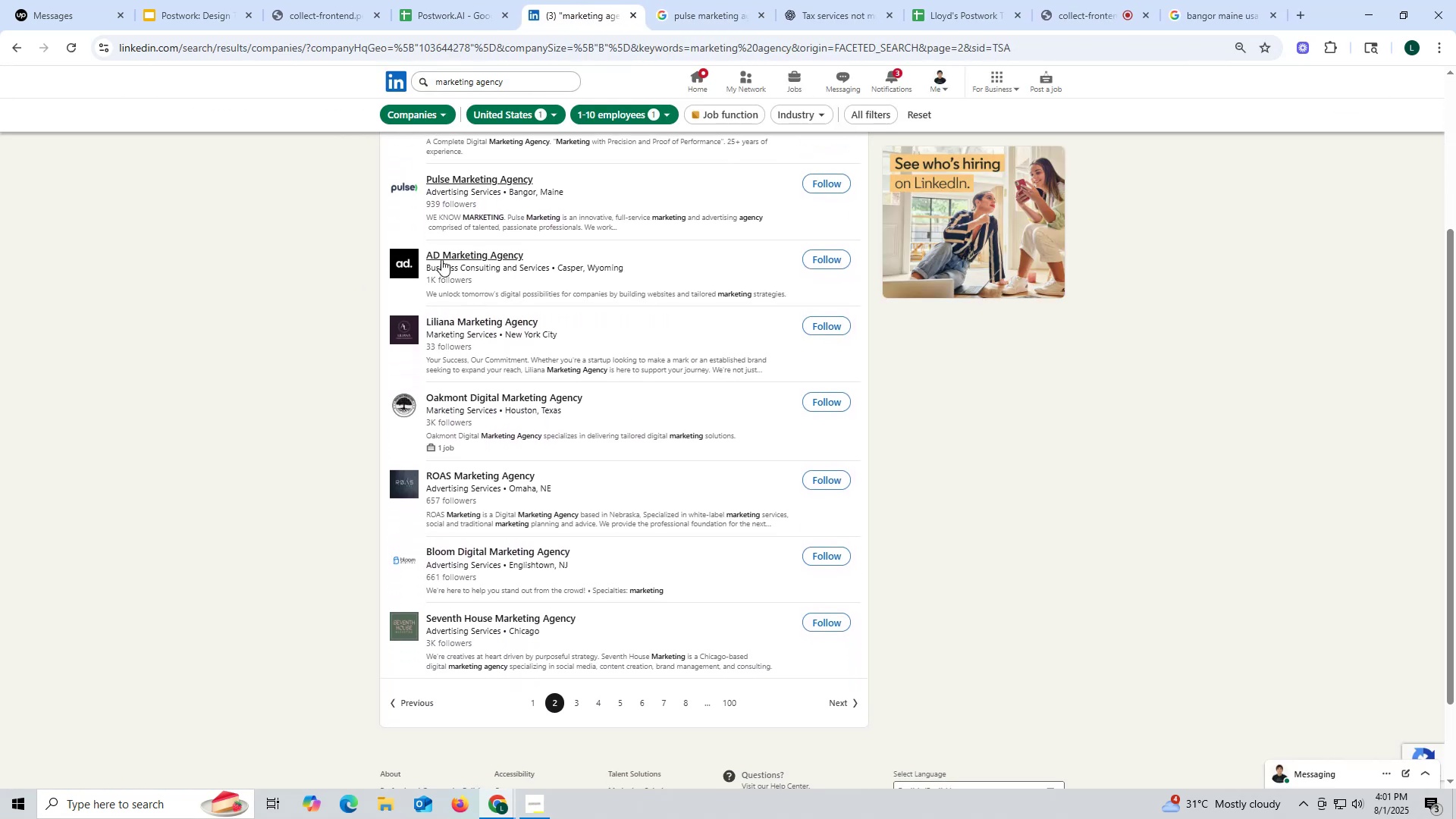 
right_click([488, 250])
 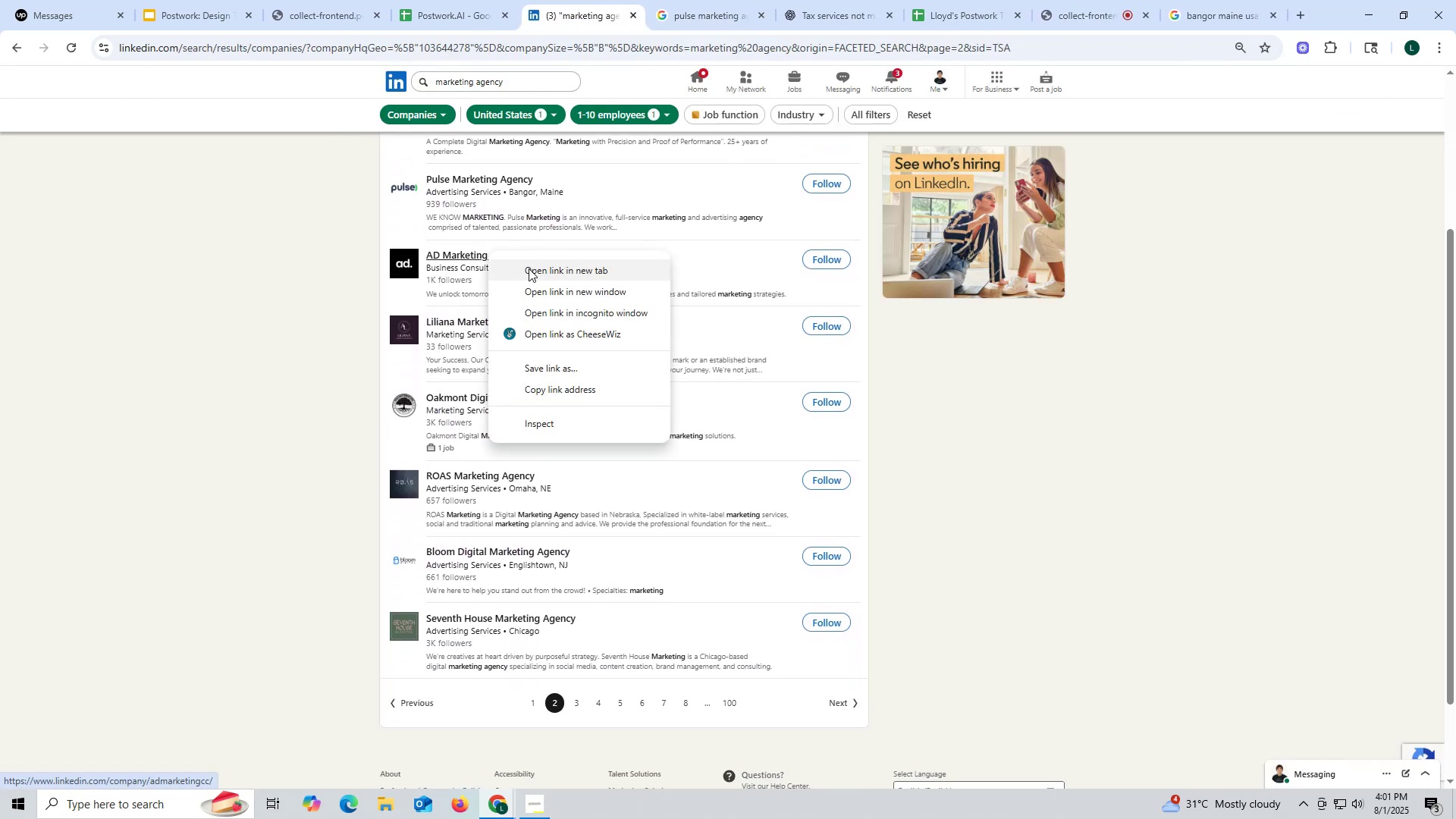 
left_click([529, 268])
 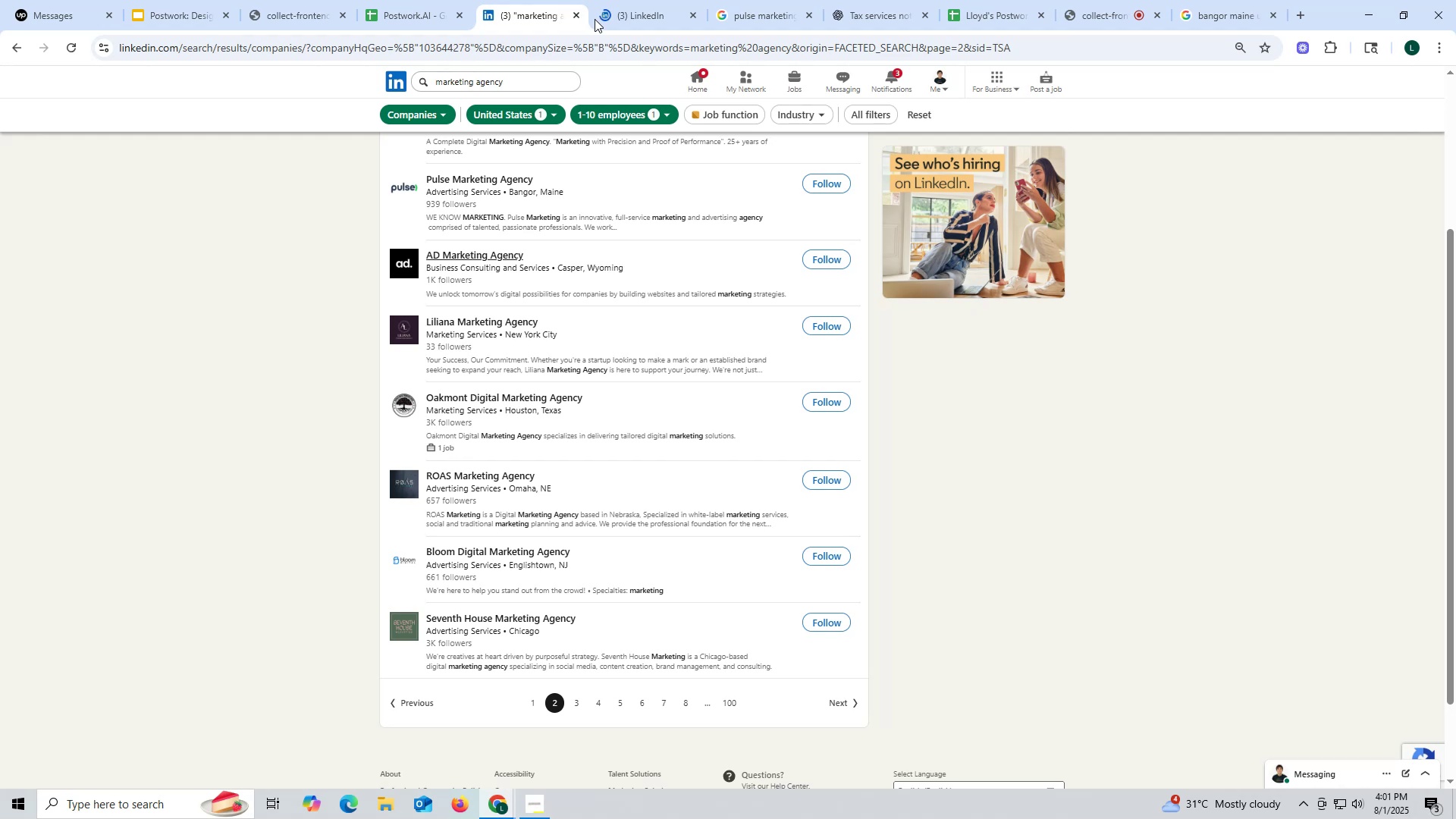 
left_click([637, 19])
 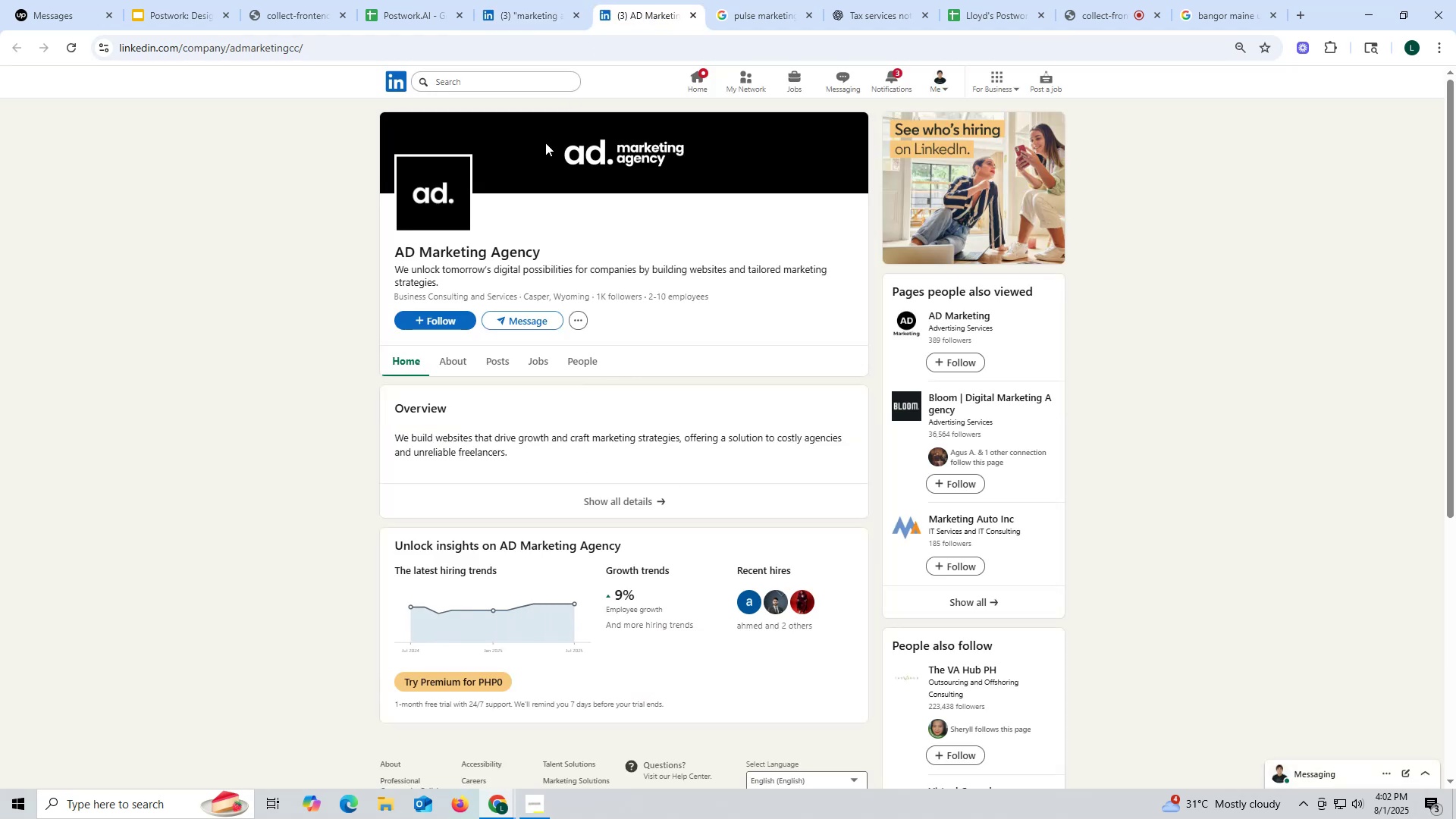 
left_click([495, 366])
 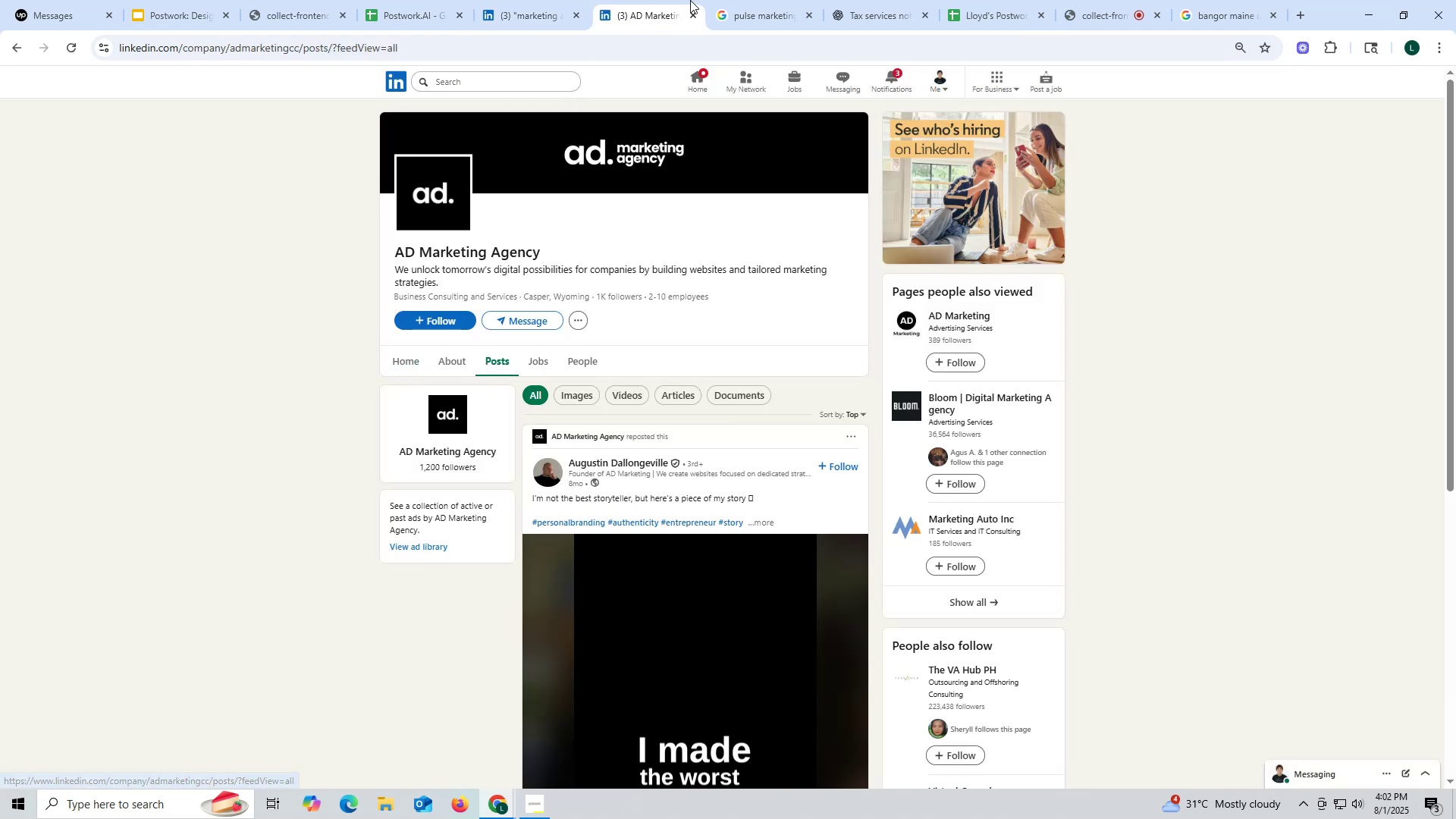 
left_click([693, 13])
 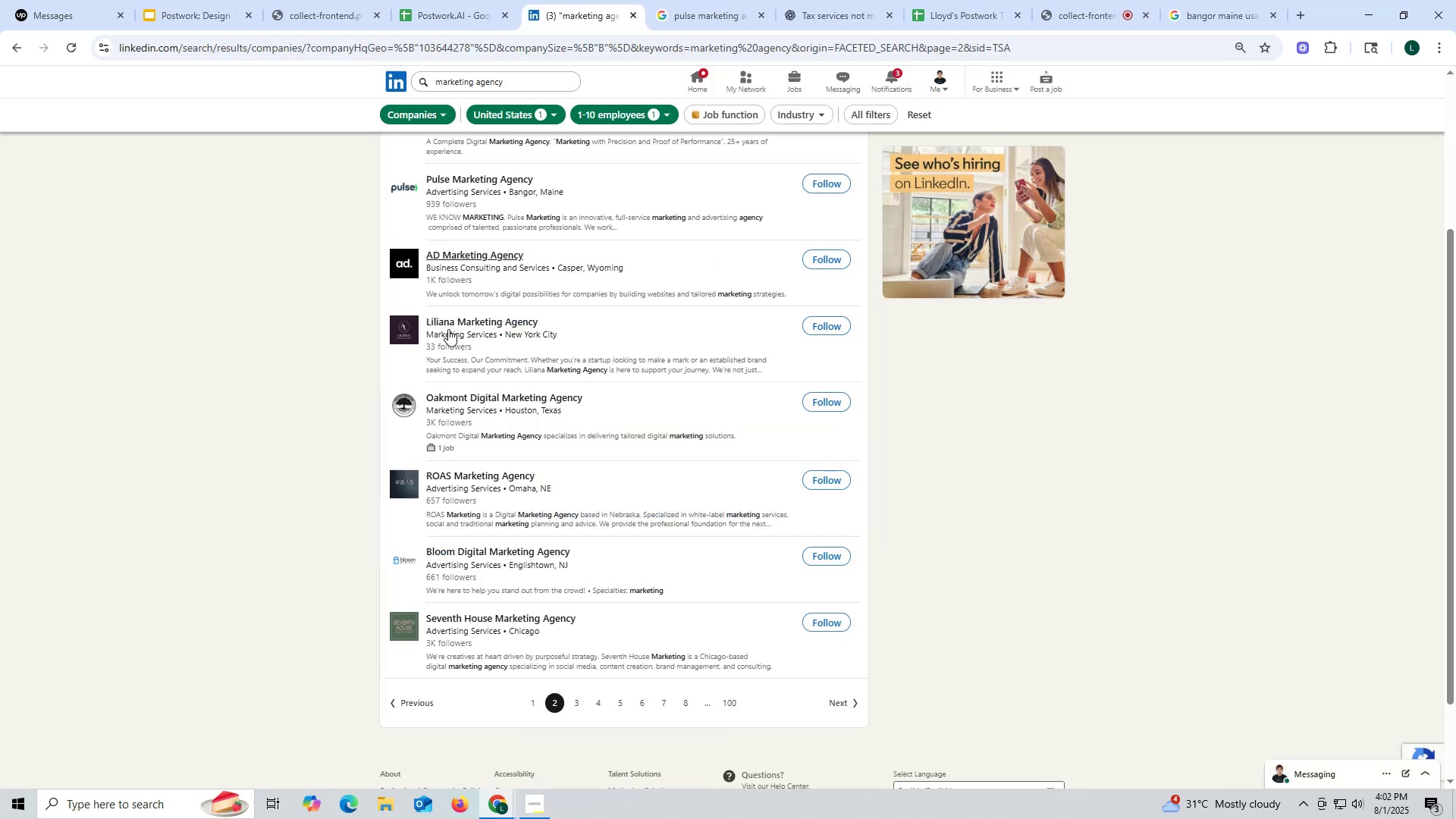 
right_click([449, 323])
 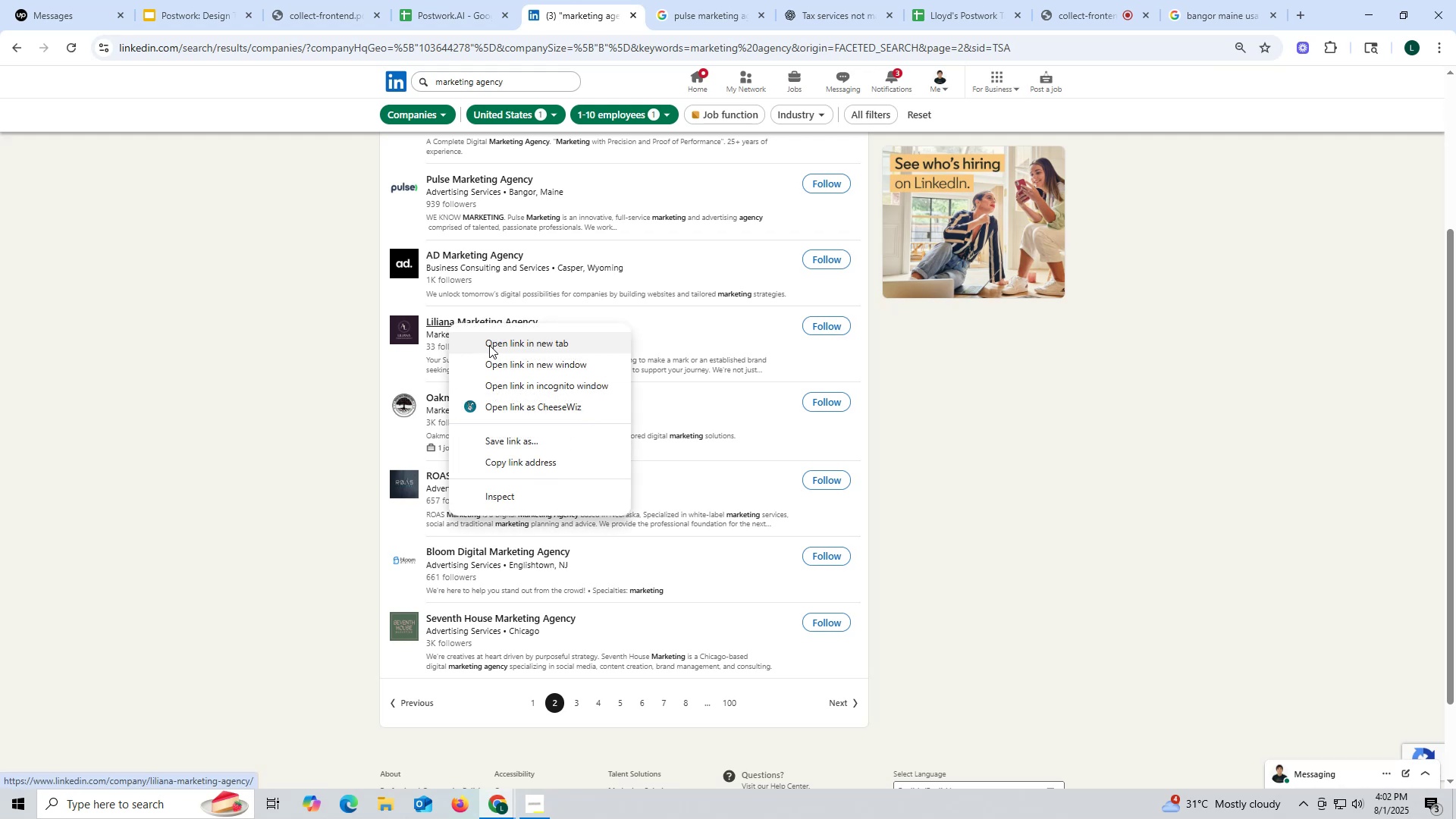 
left_click([489, 345])
 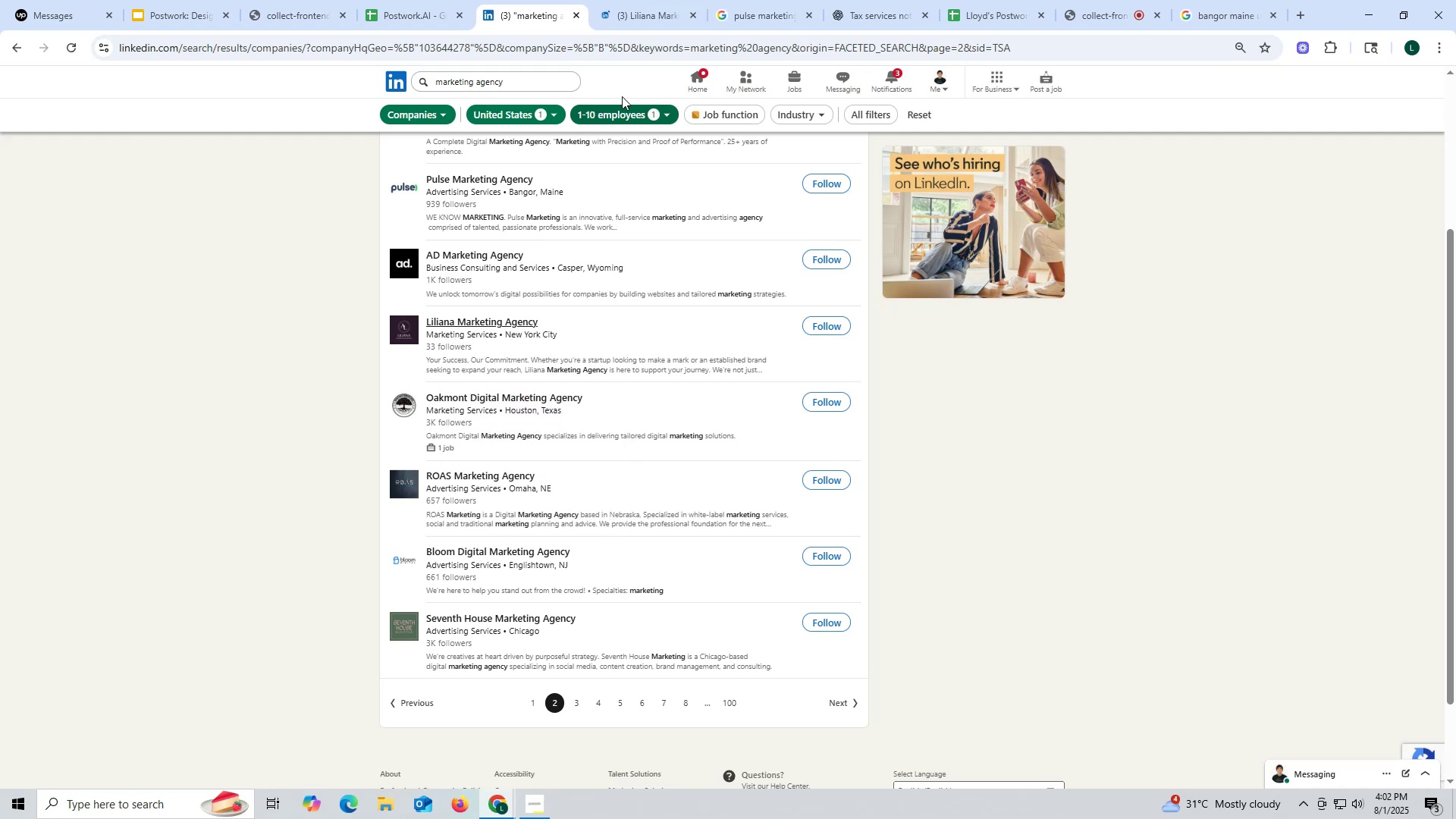 
left_click([631, 14])
 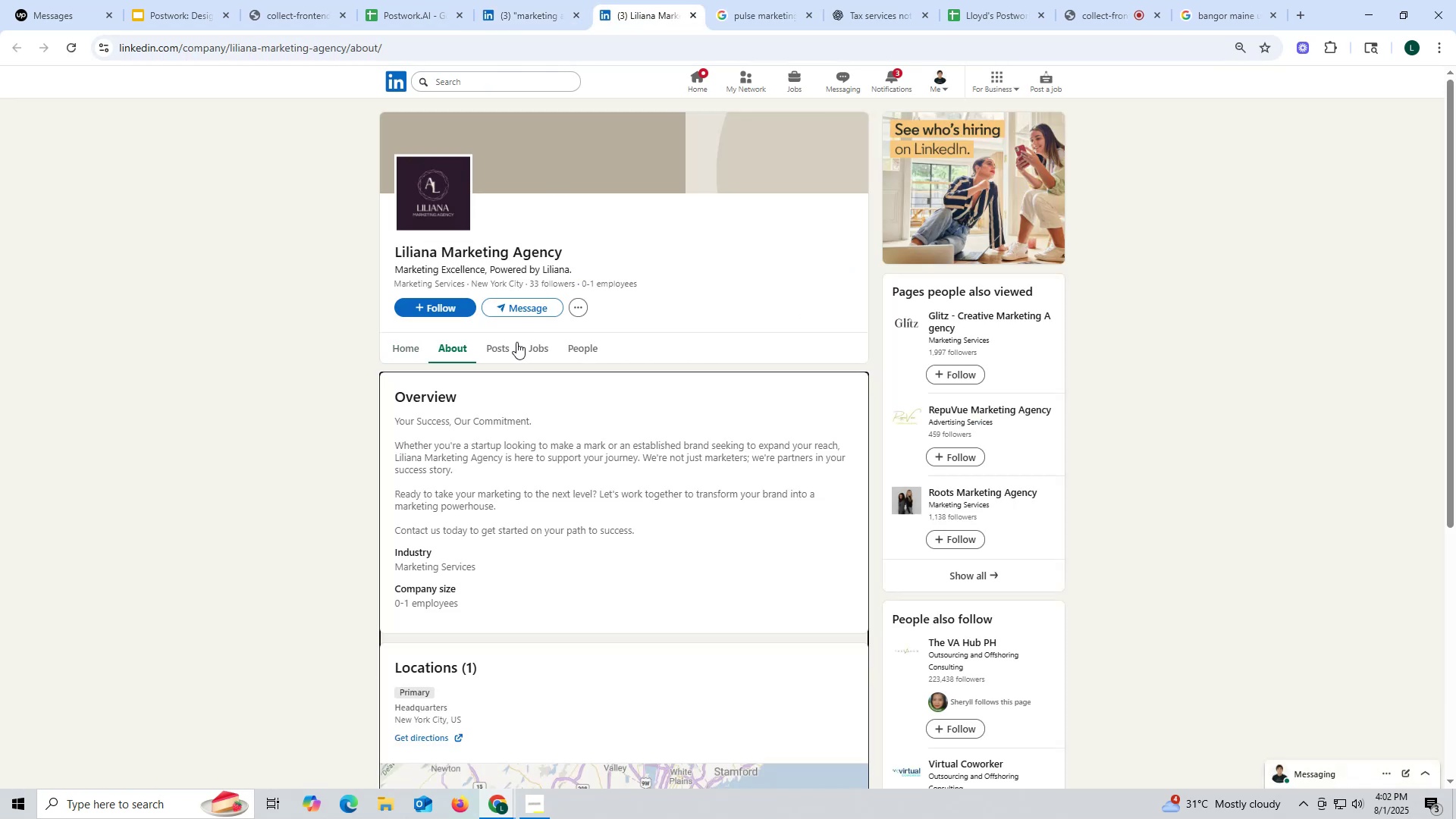 
left_click([500, 348])
 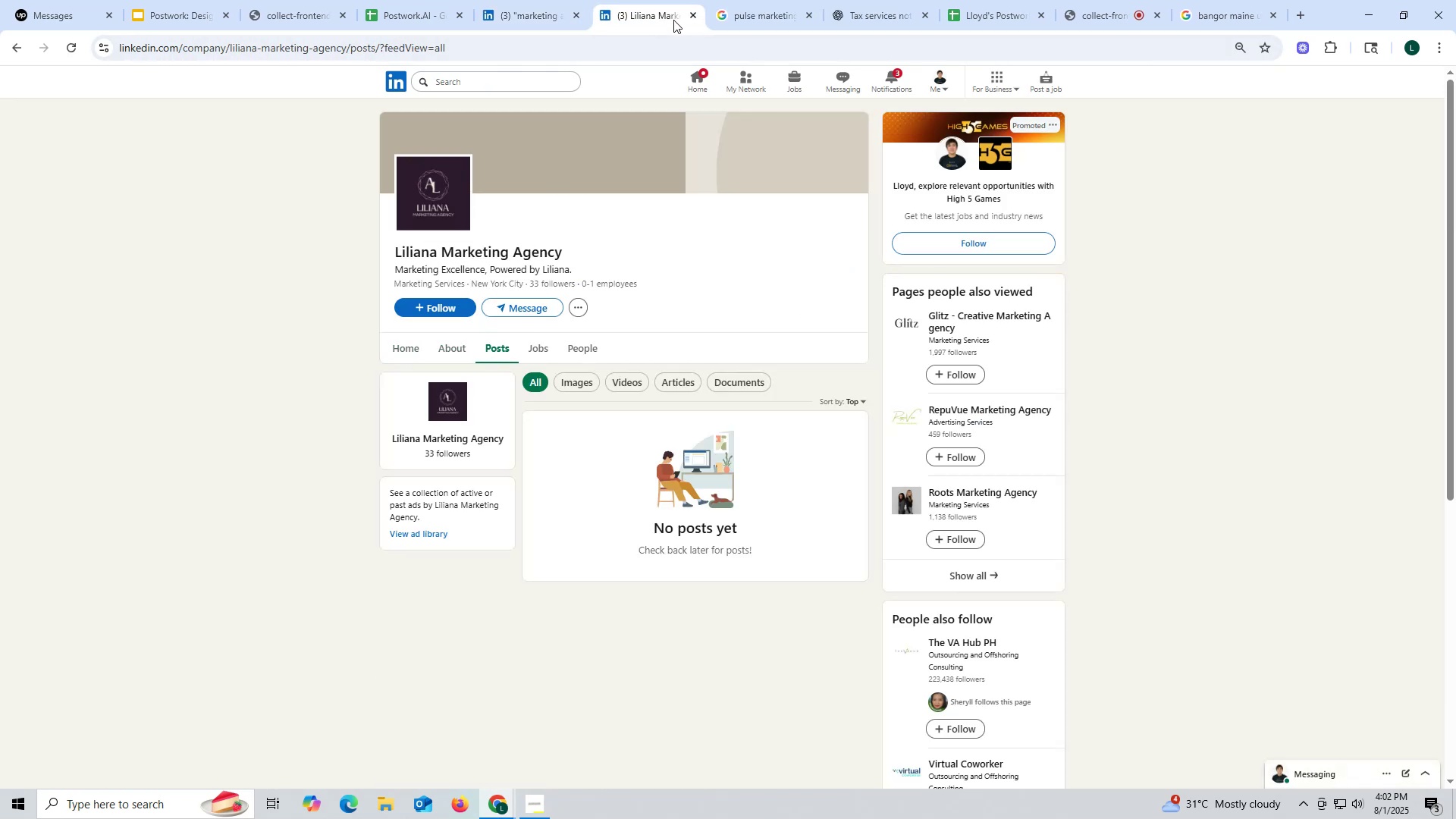 
left_click([688, 11])
 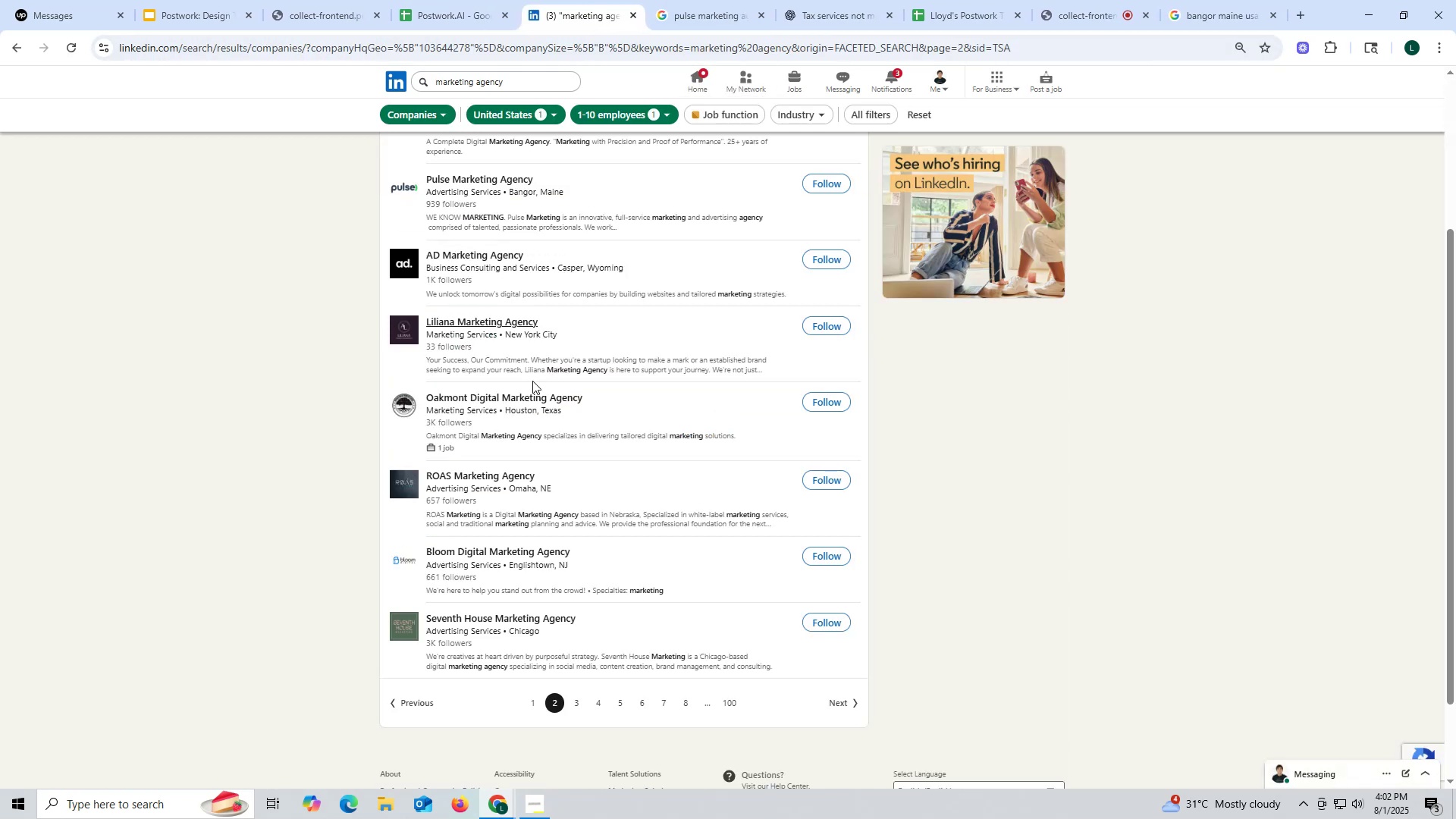 
scroll: coordinate [535, 380], scroll_direction: down, amount: 1.0
 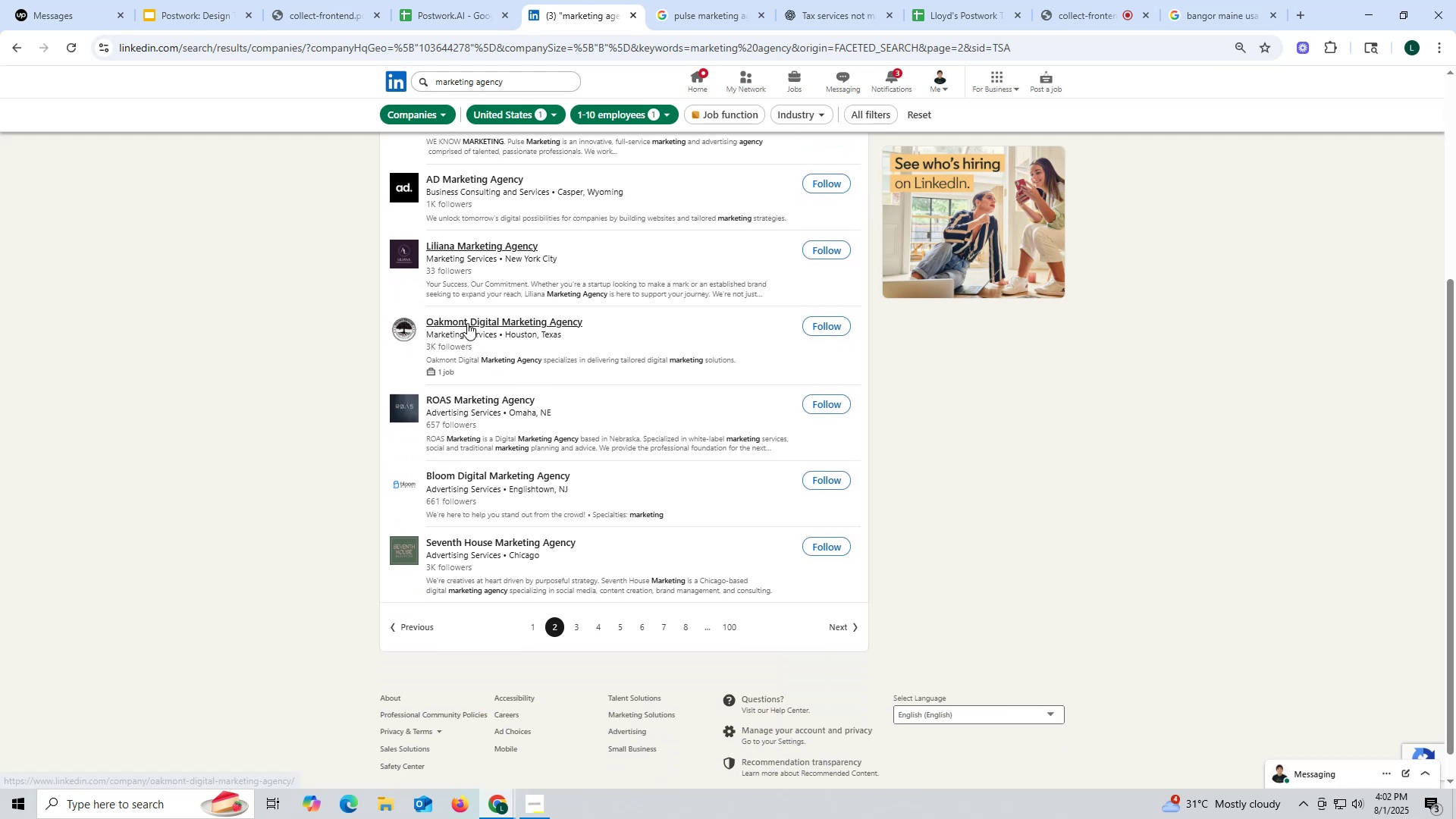 
right_click([466, 322])
 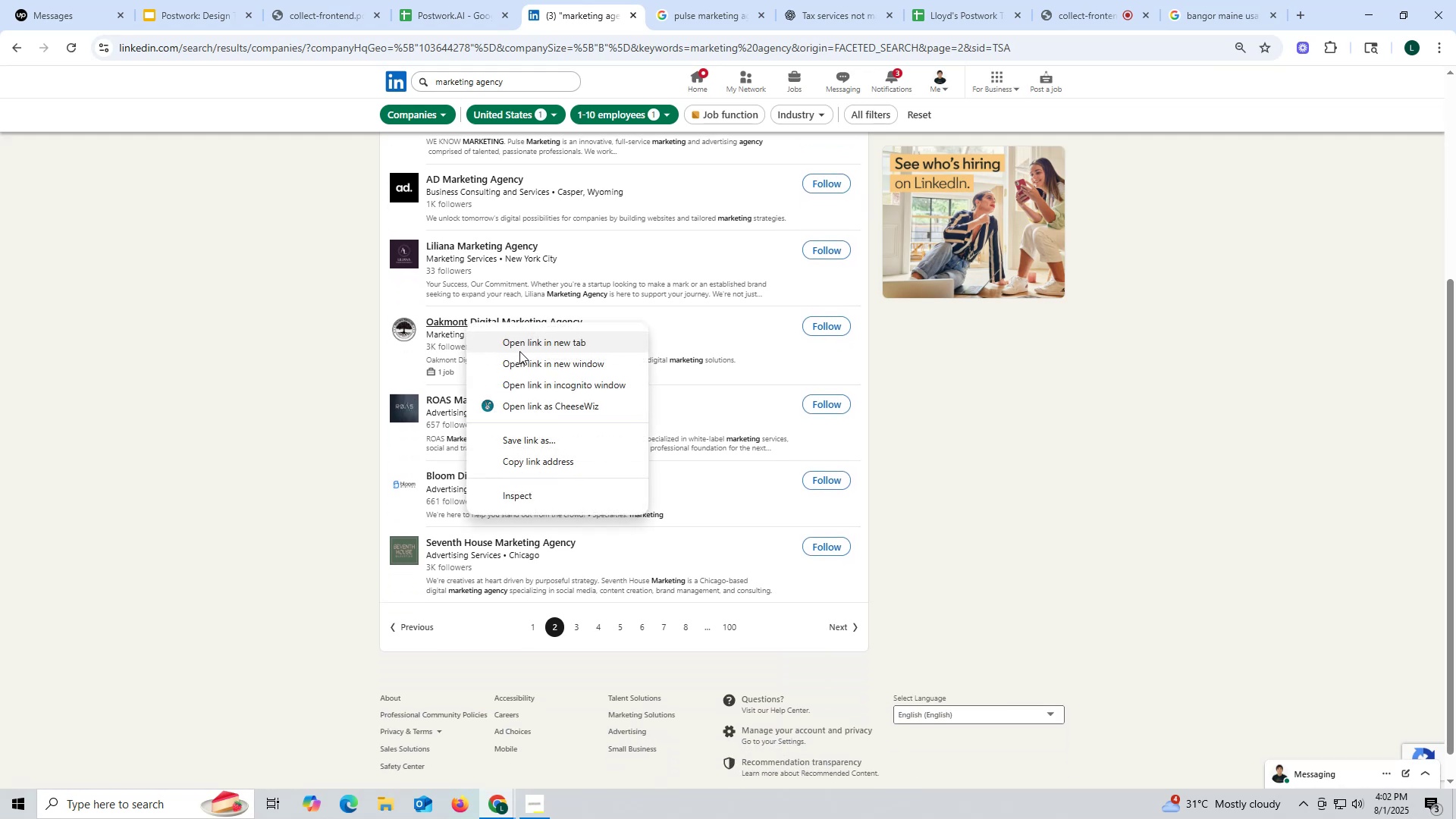 
left_click([519, 351])
 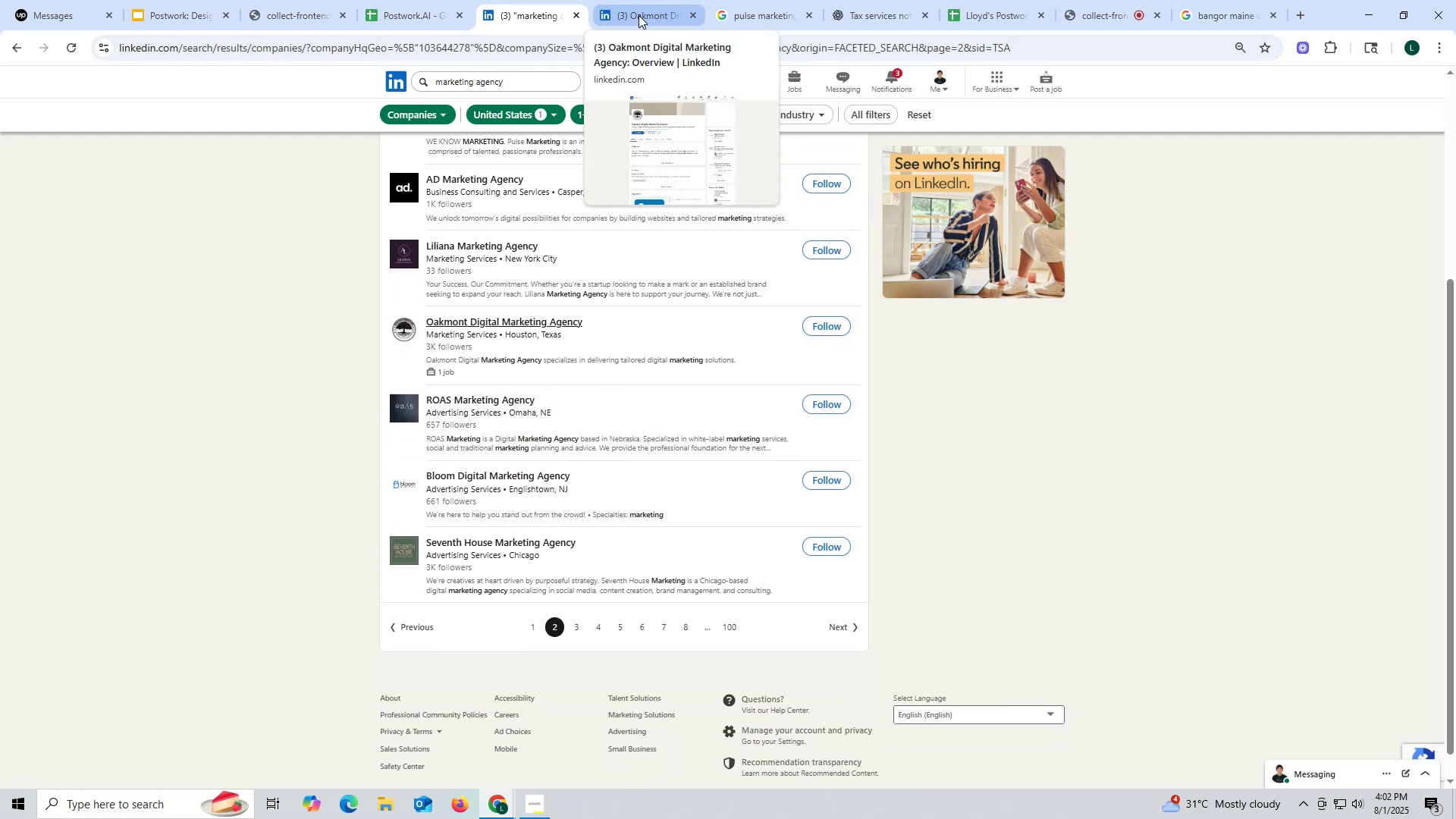 
wait(6.09)
 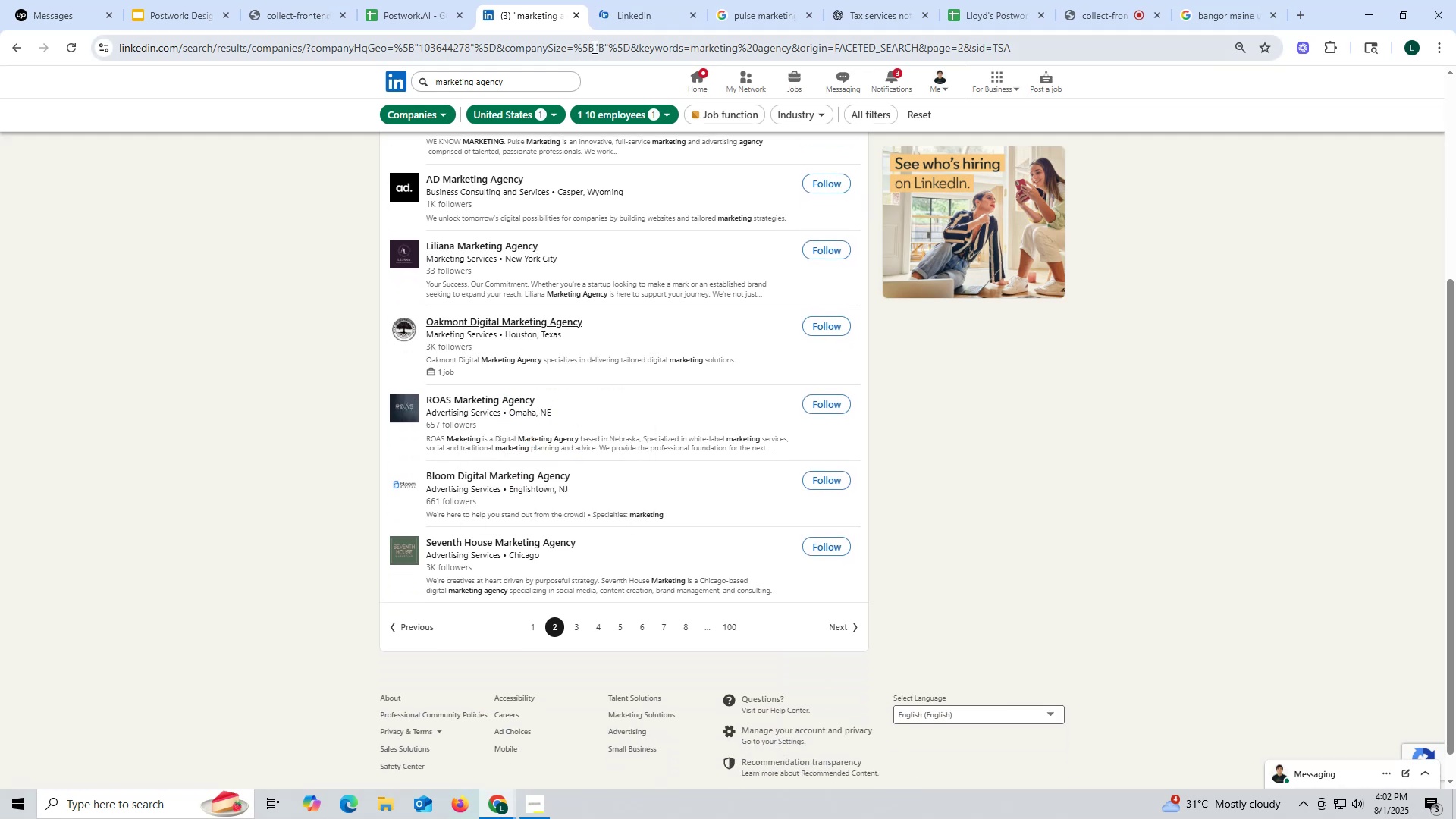 
left_click([639, 15])
 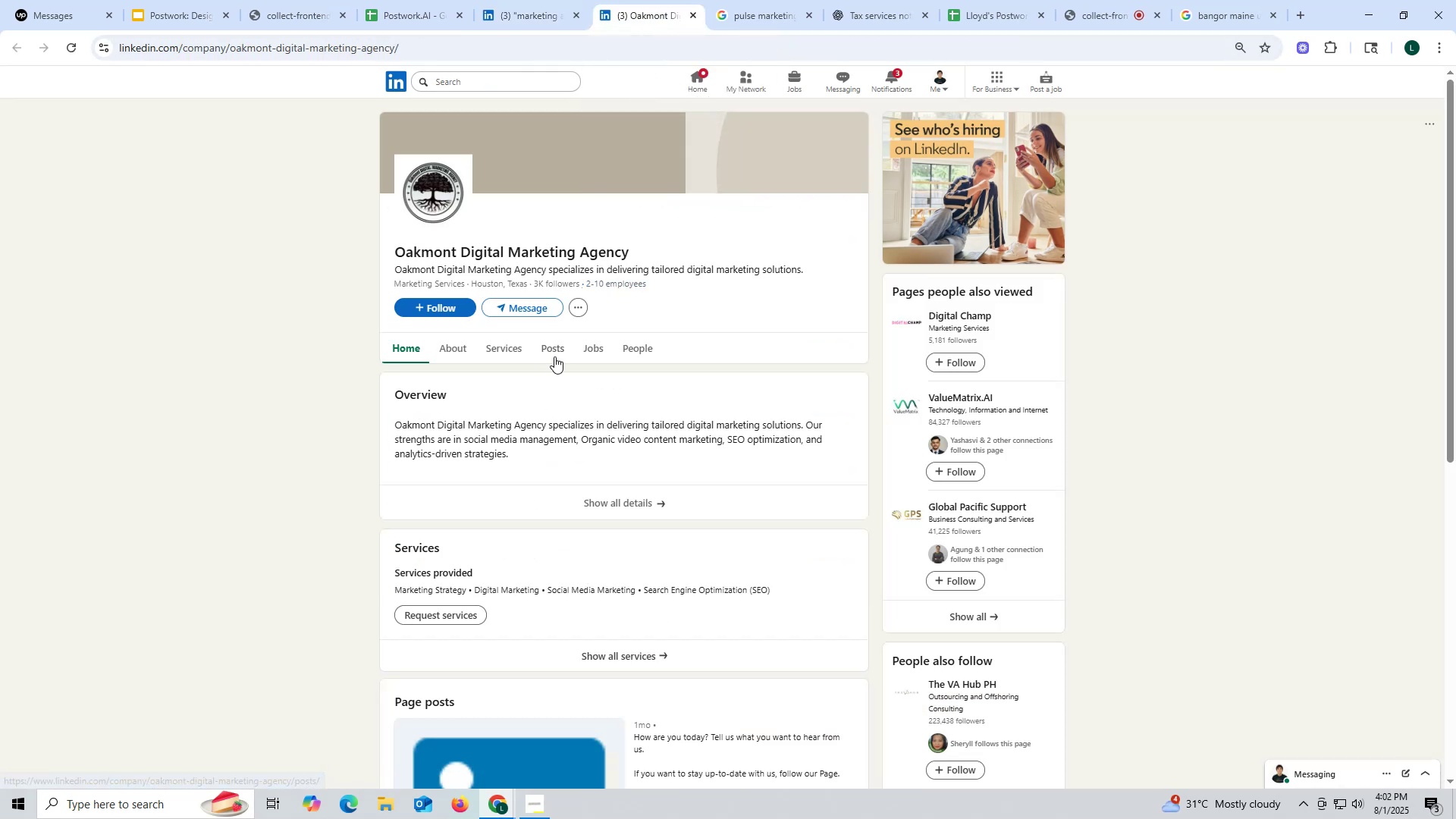 
left_click([554, 352])
 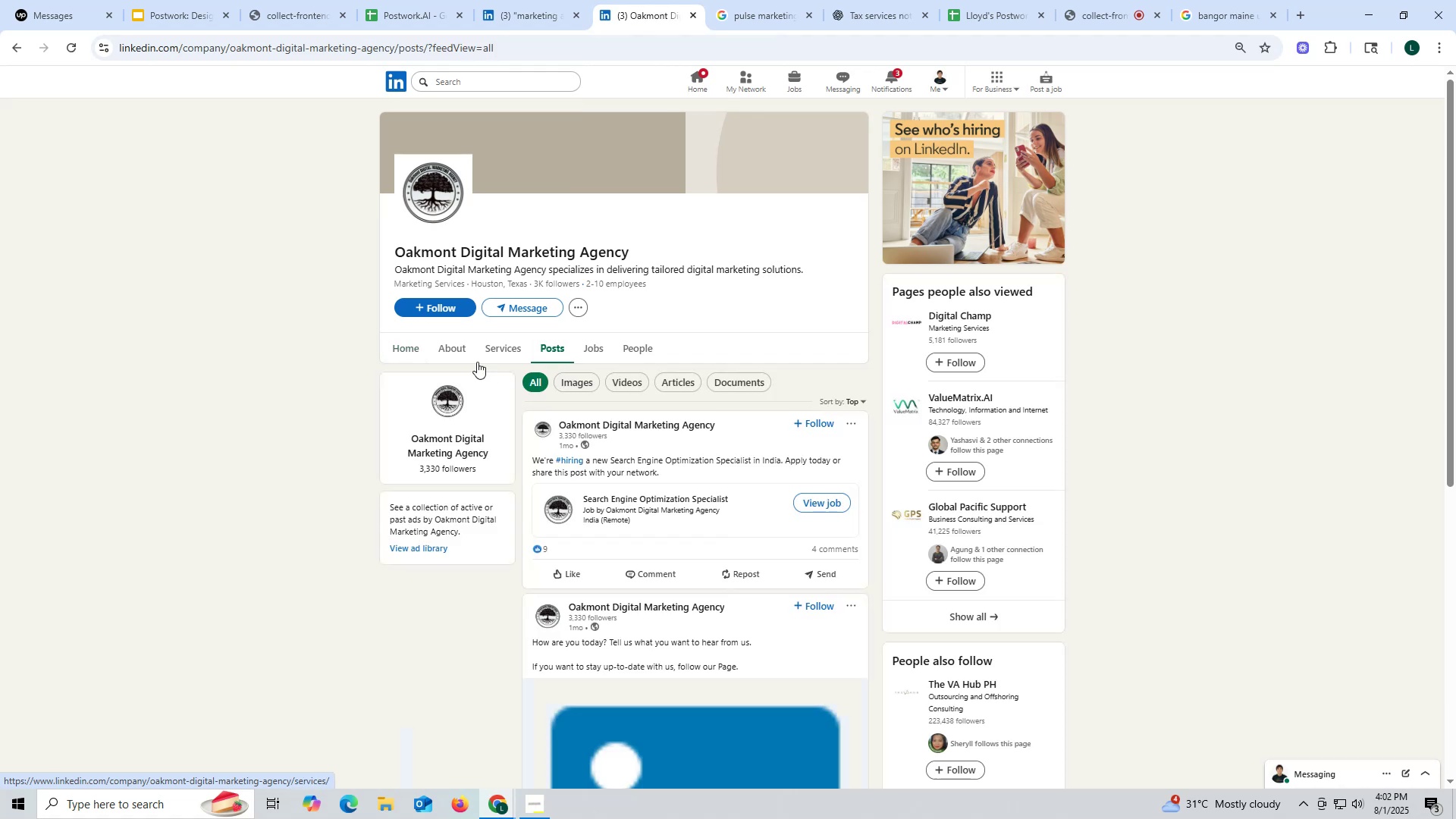 
left_click([461, 349])
 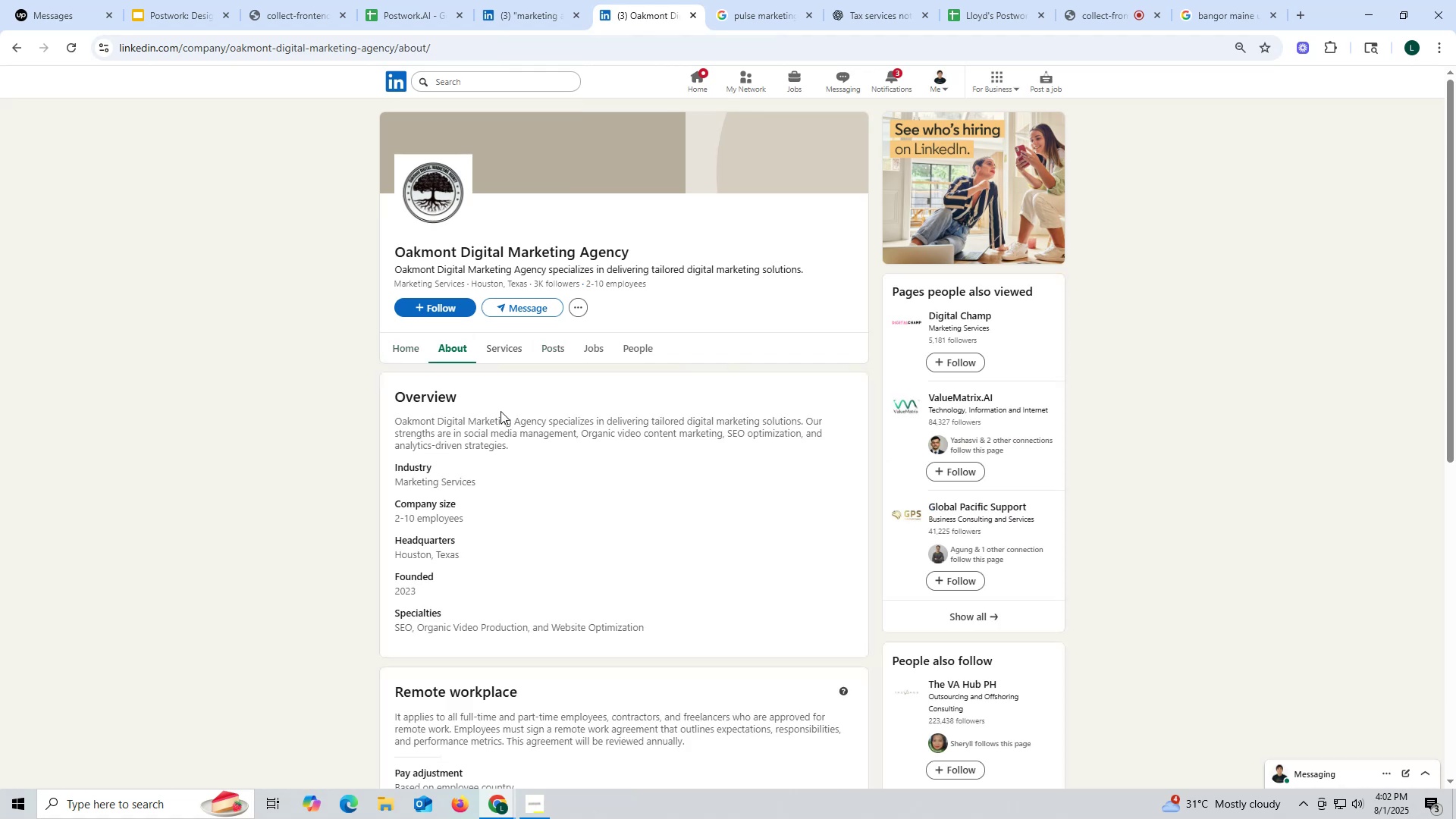 
scroll: coordinate [517, 302], scroll_direction: none, amount: 0.0
 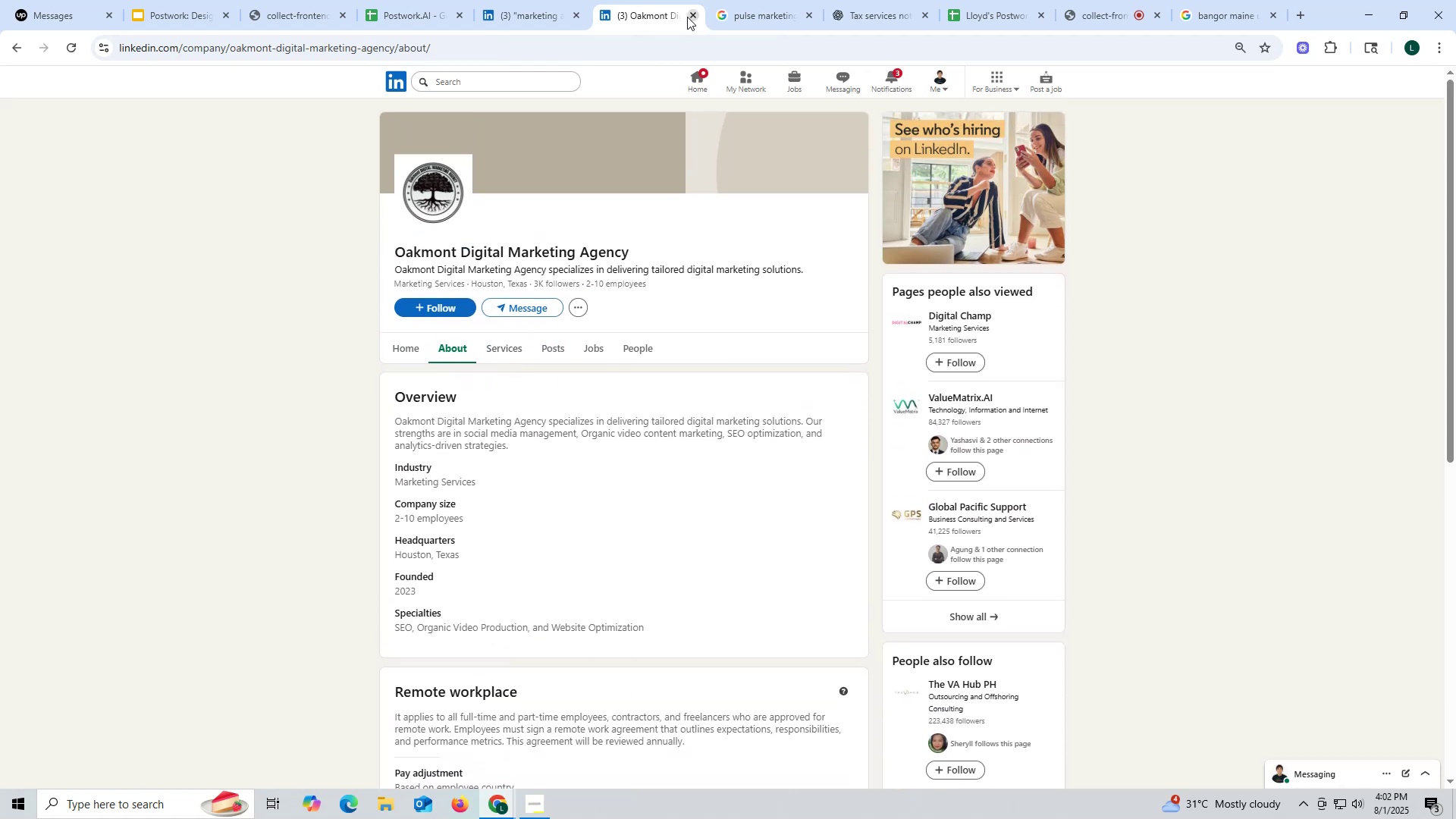 
left_click([692, 13])
 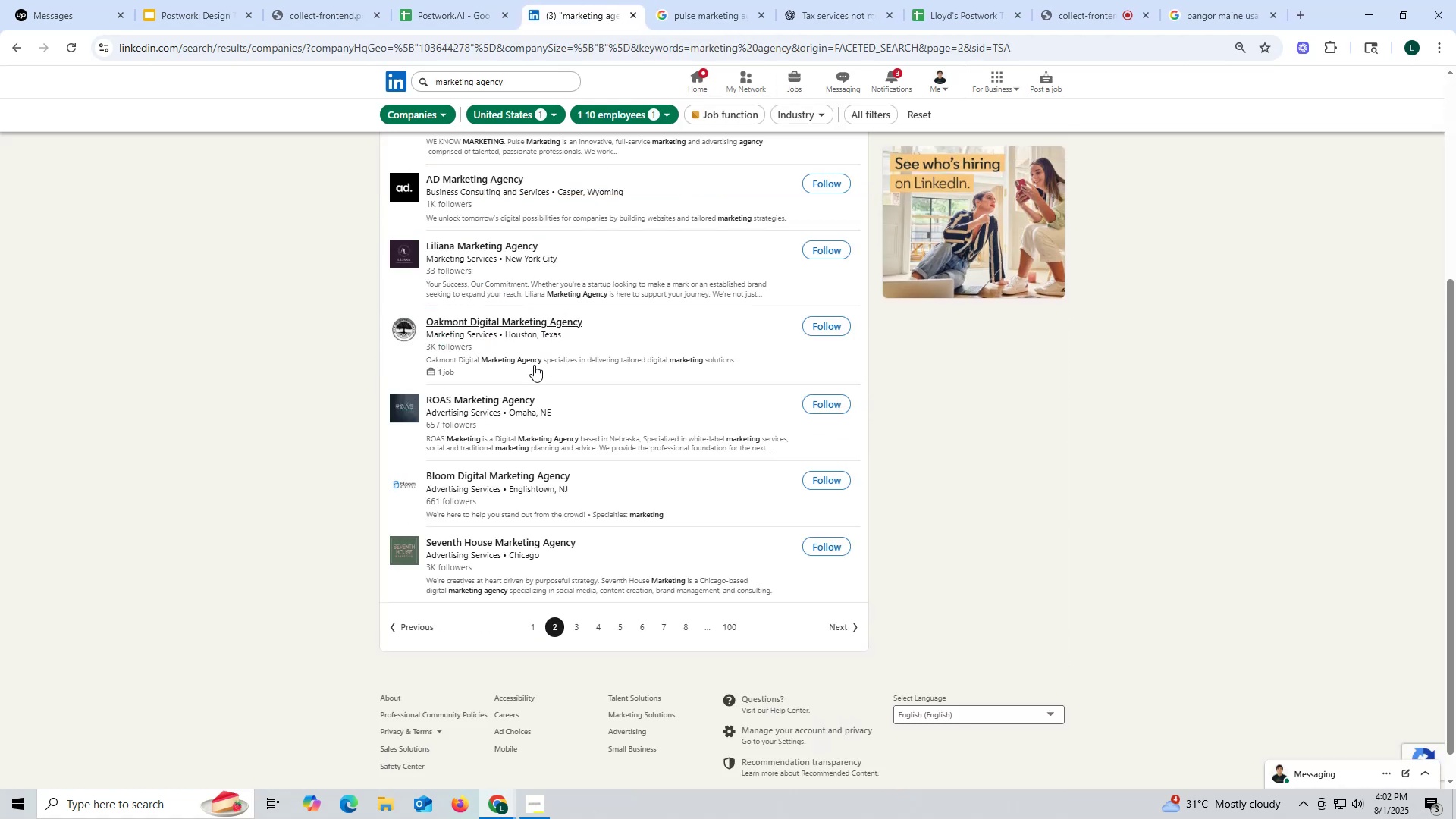 
scroll: coordinate [544, 352], scroll_direction: down, amount: 1.0
 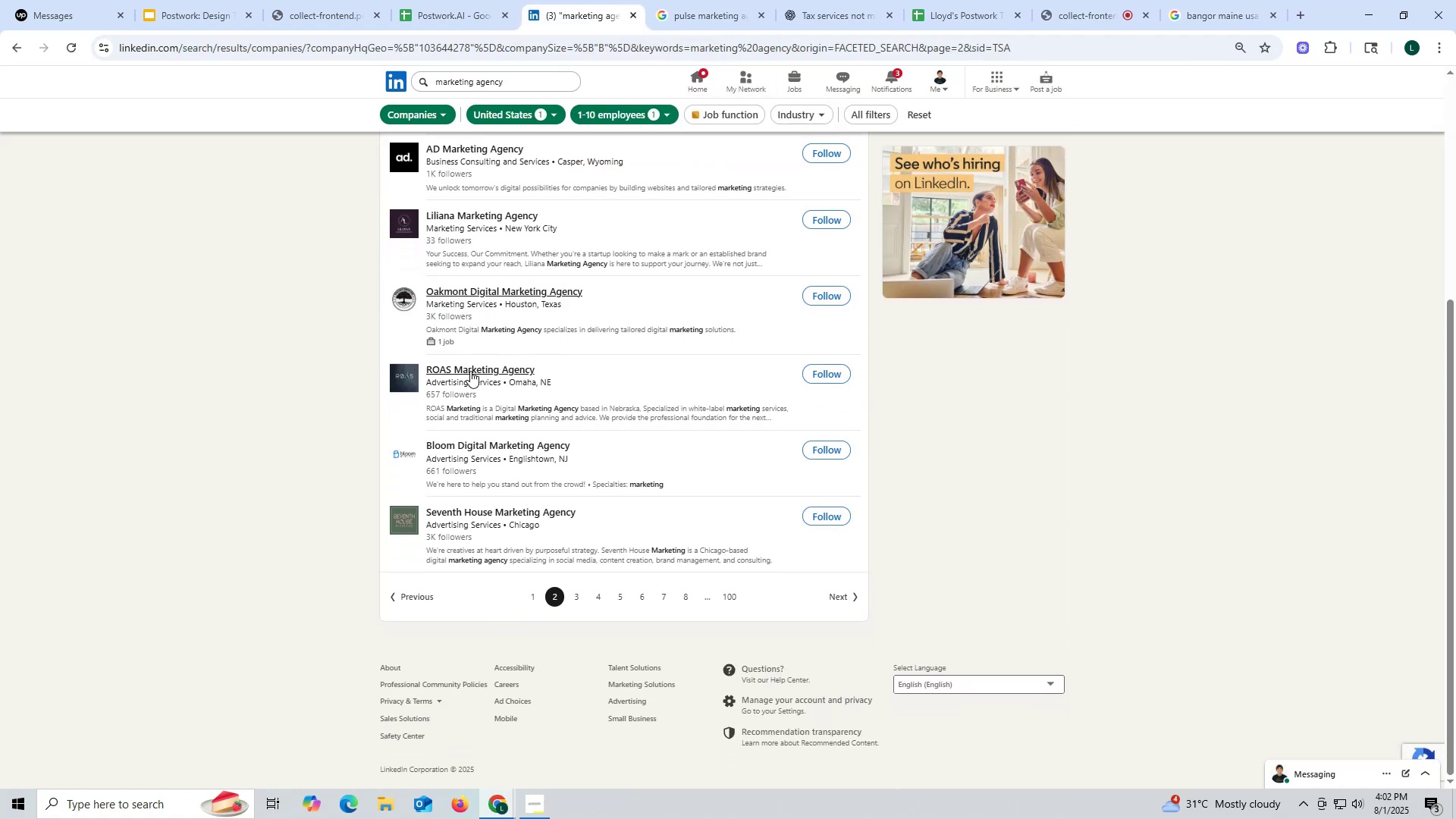 
right_click([470, 371])
 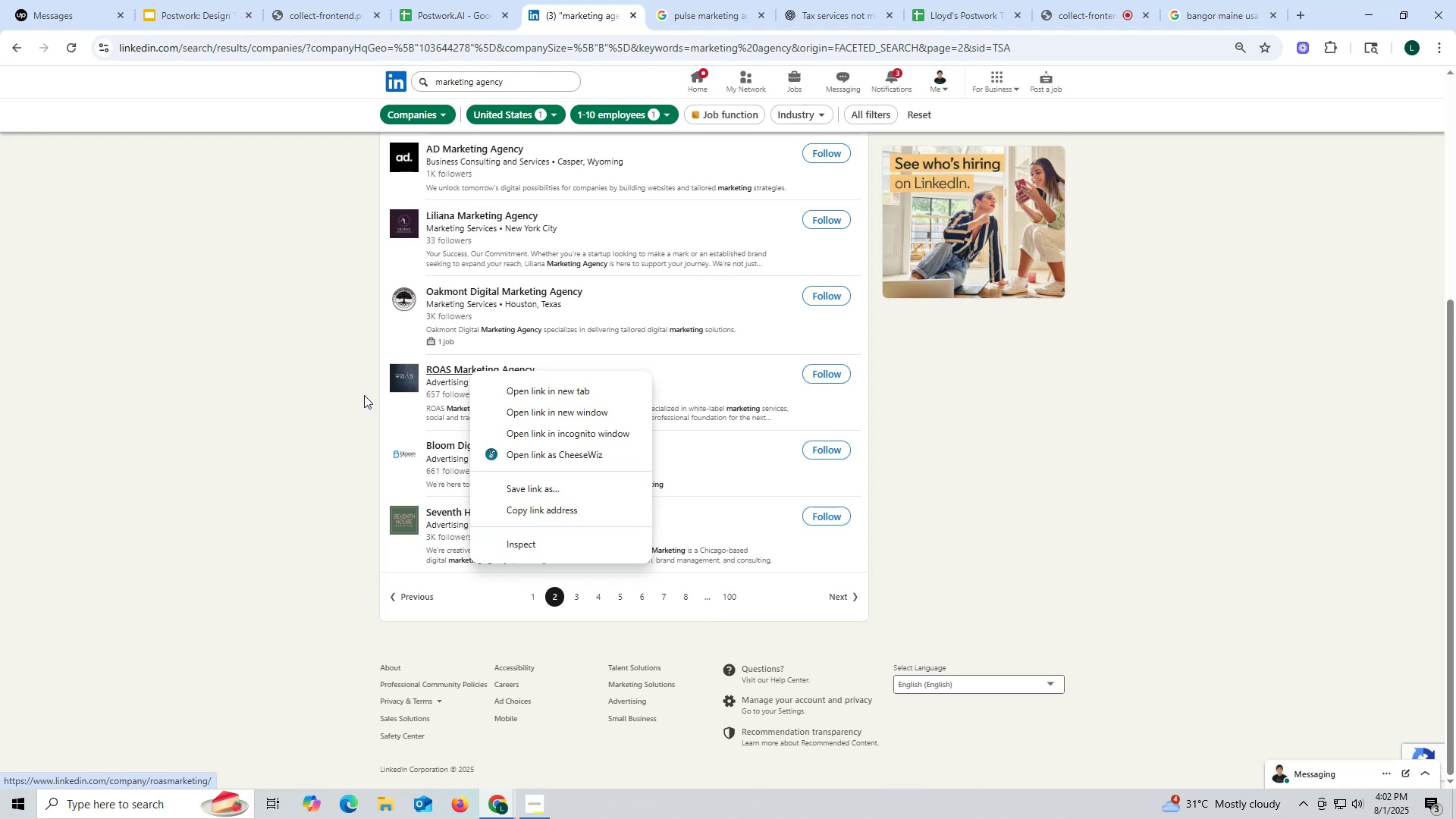 
left_click([309, 438])
 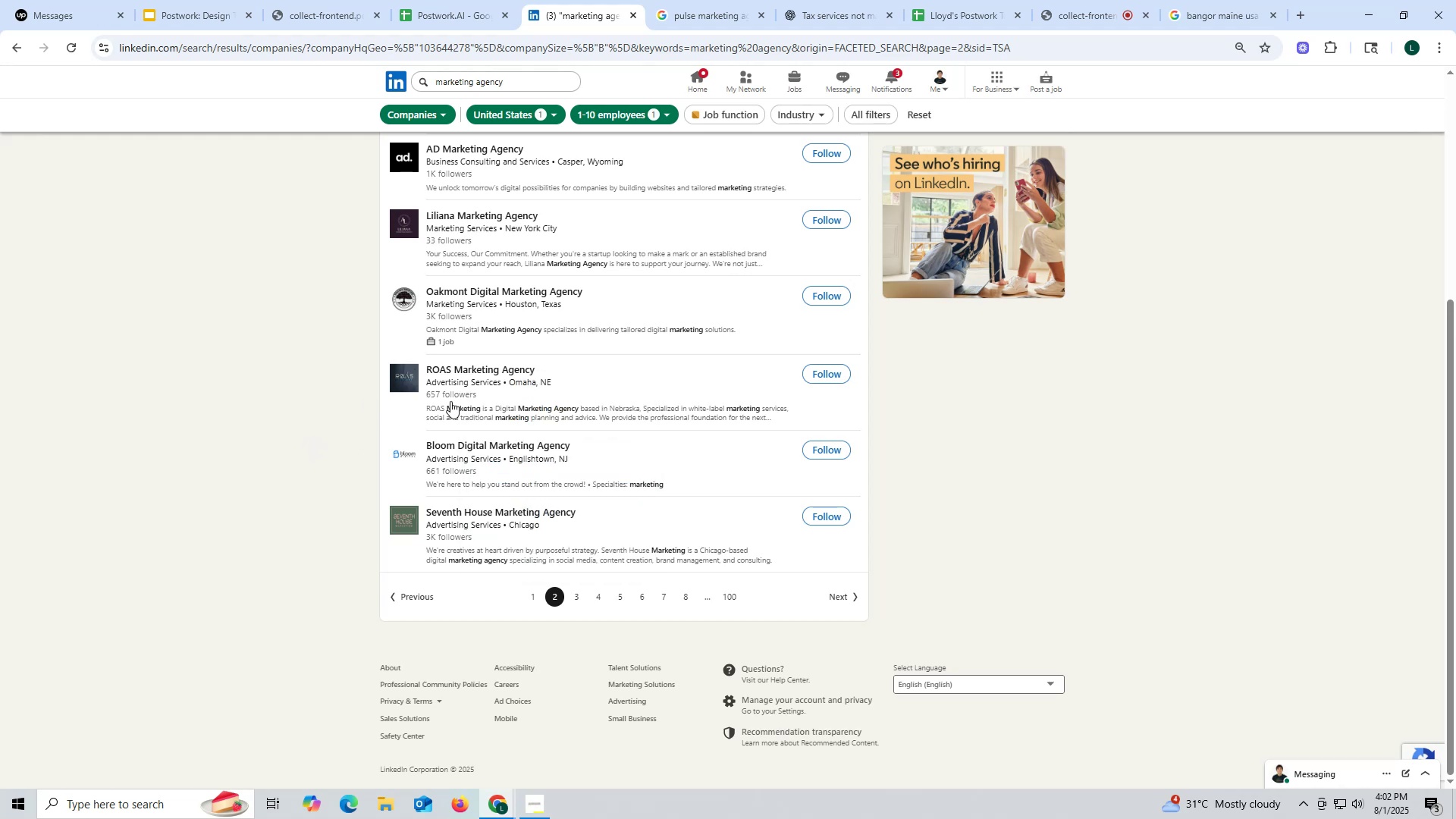 
right_click([460, 364])
 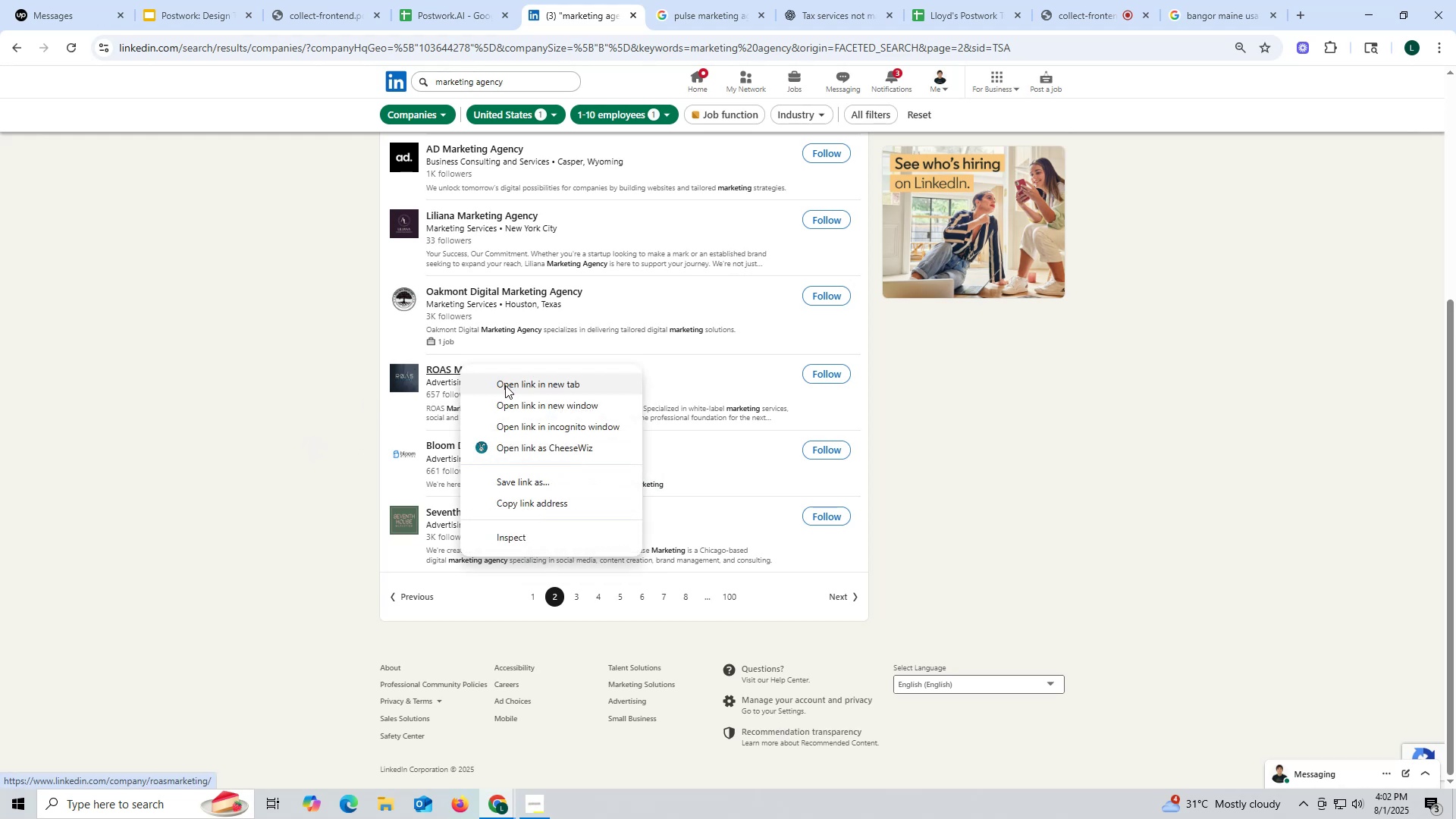 
left_click([505, 385])
 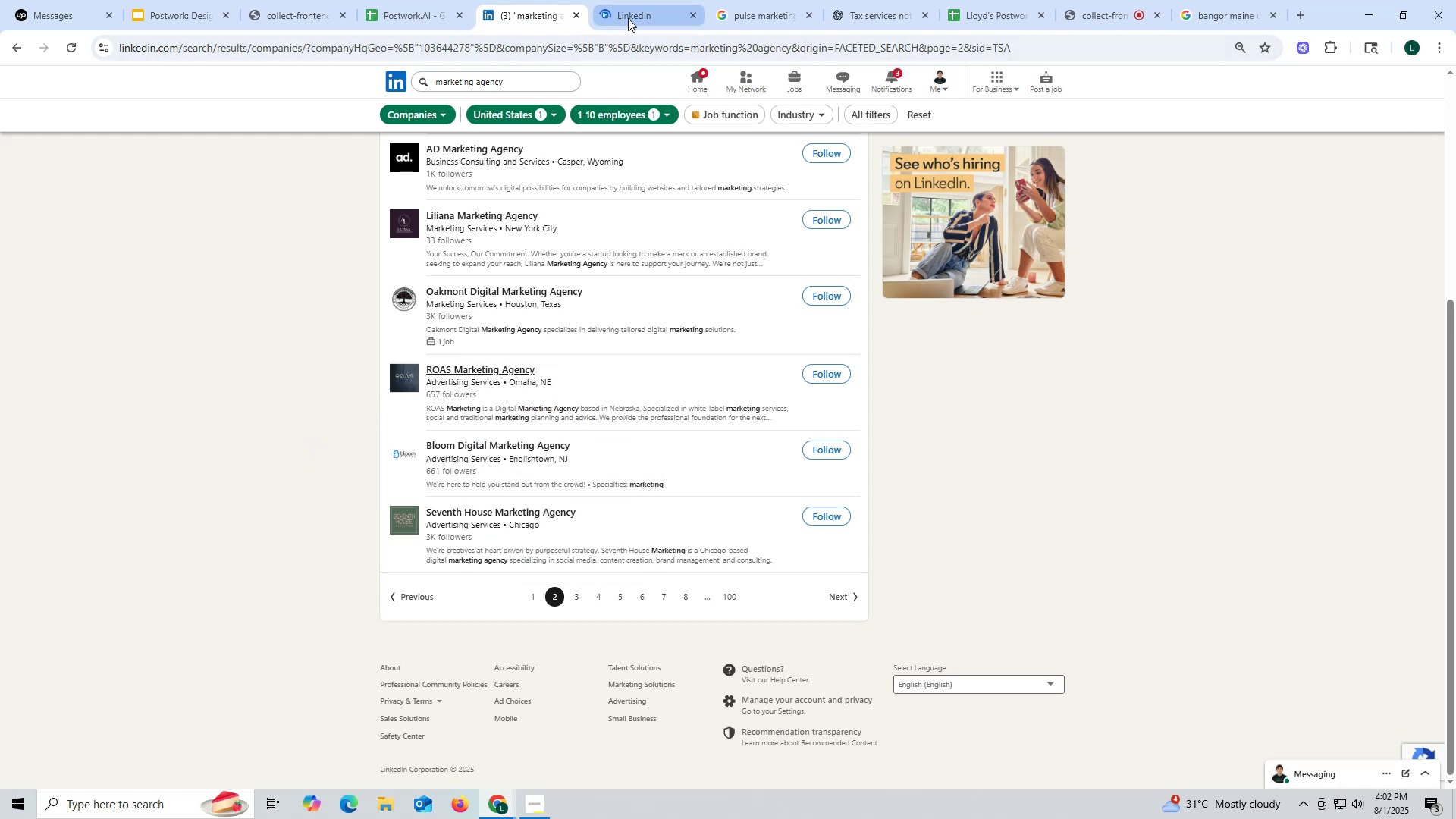 
left_click([628, 17])
 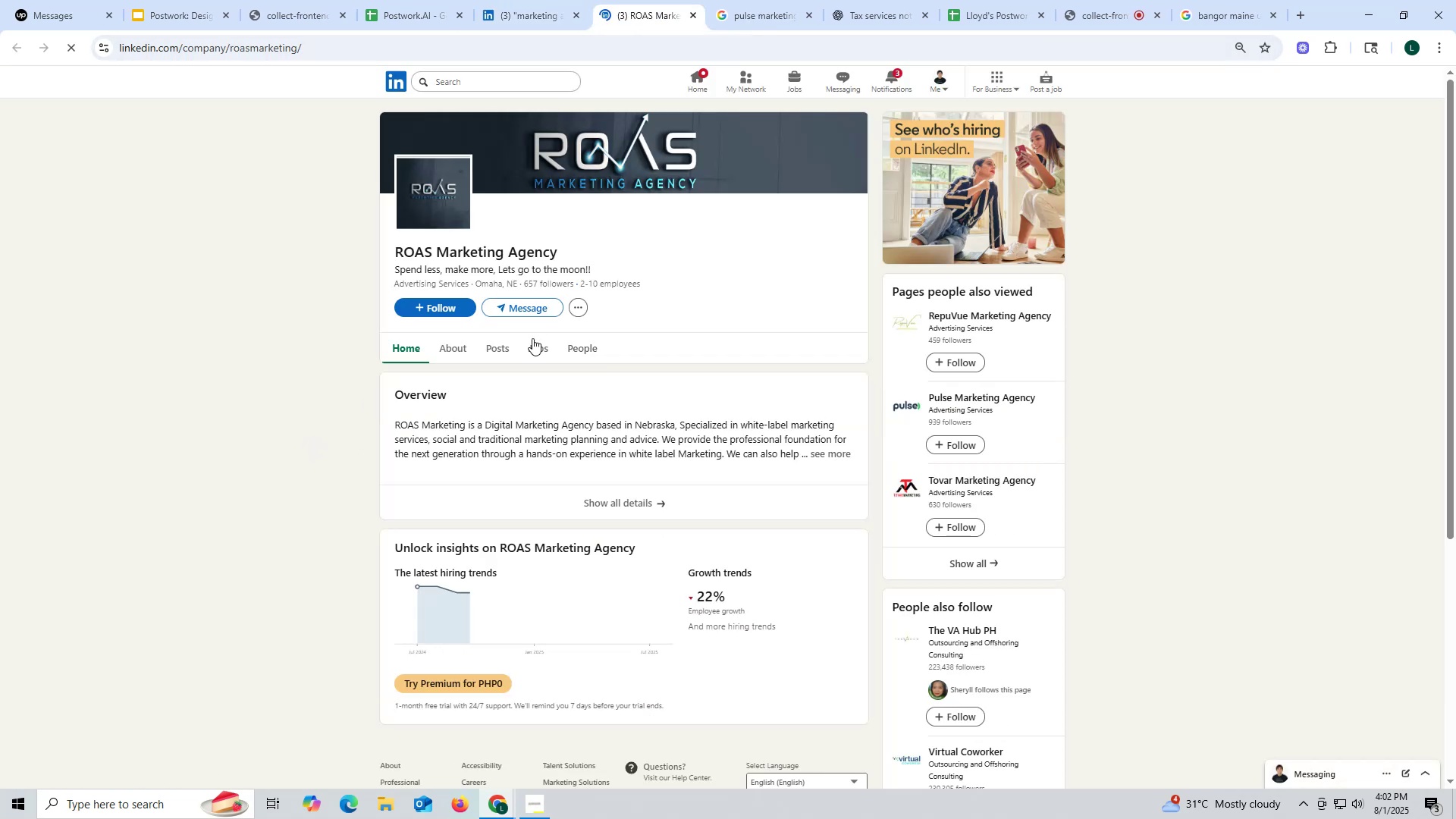 
mouse_move([487, 334])
 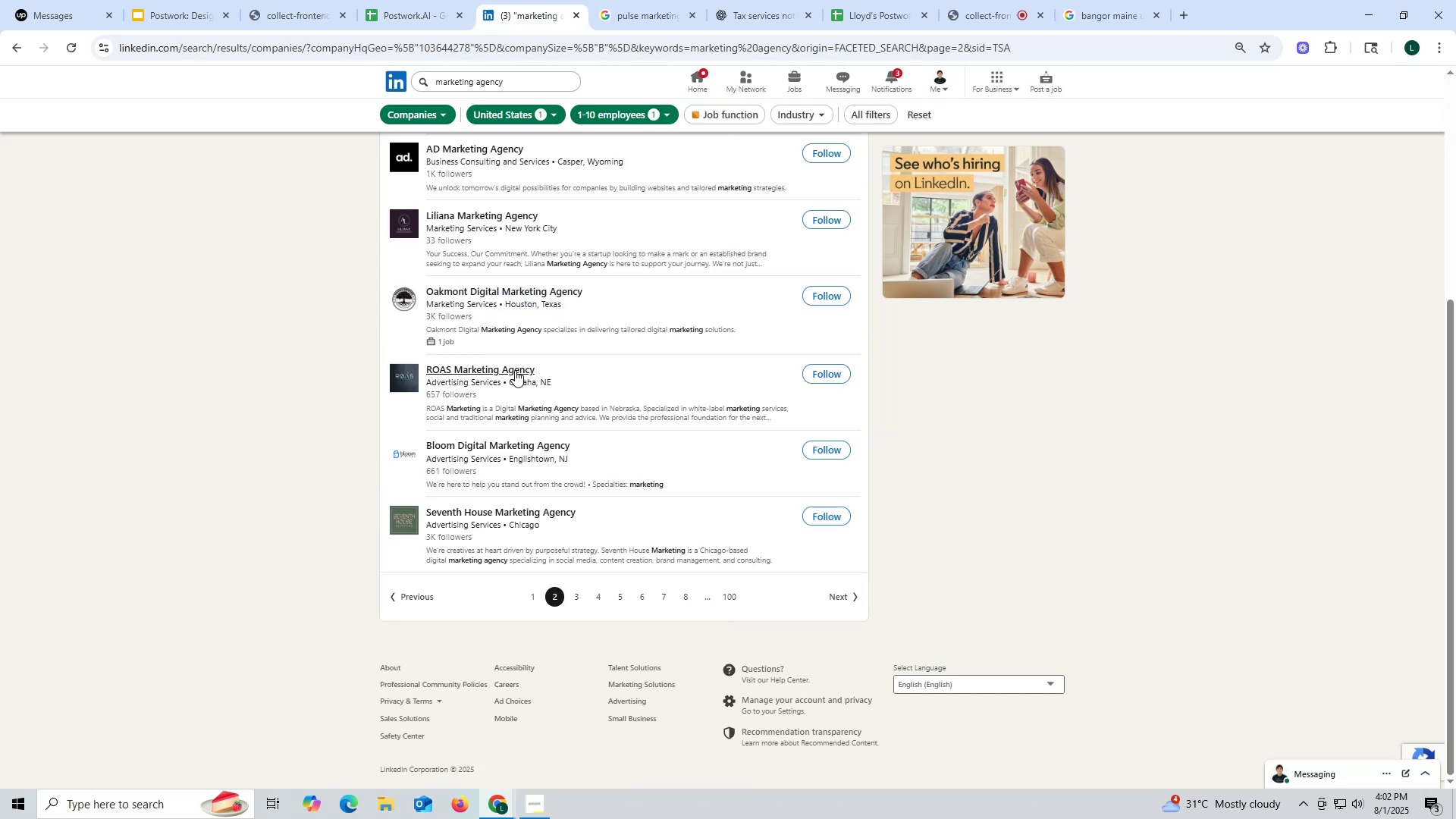 
scroll: coordinate [524, 391], scroll_direction: down, amount: 1.0
 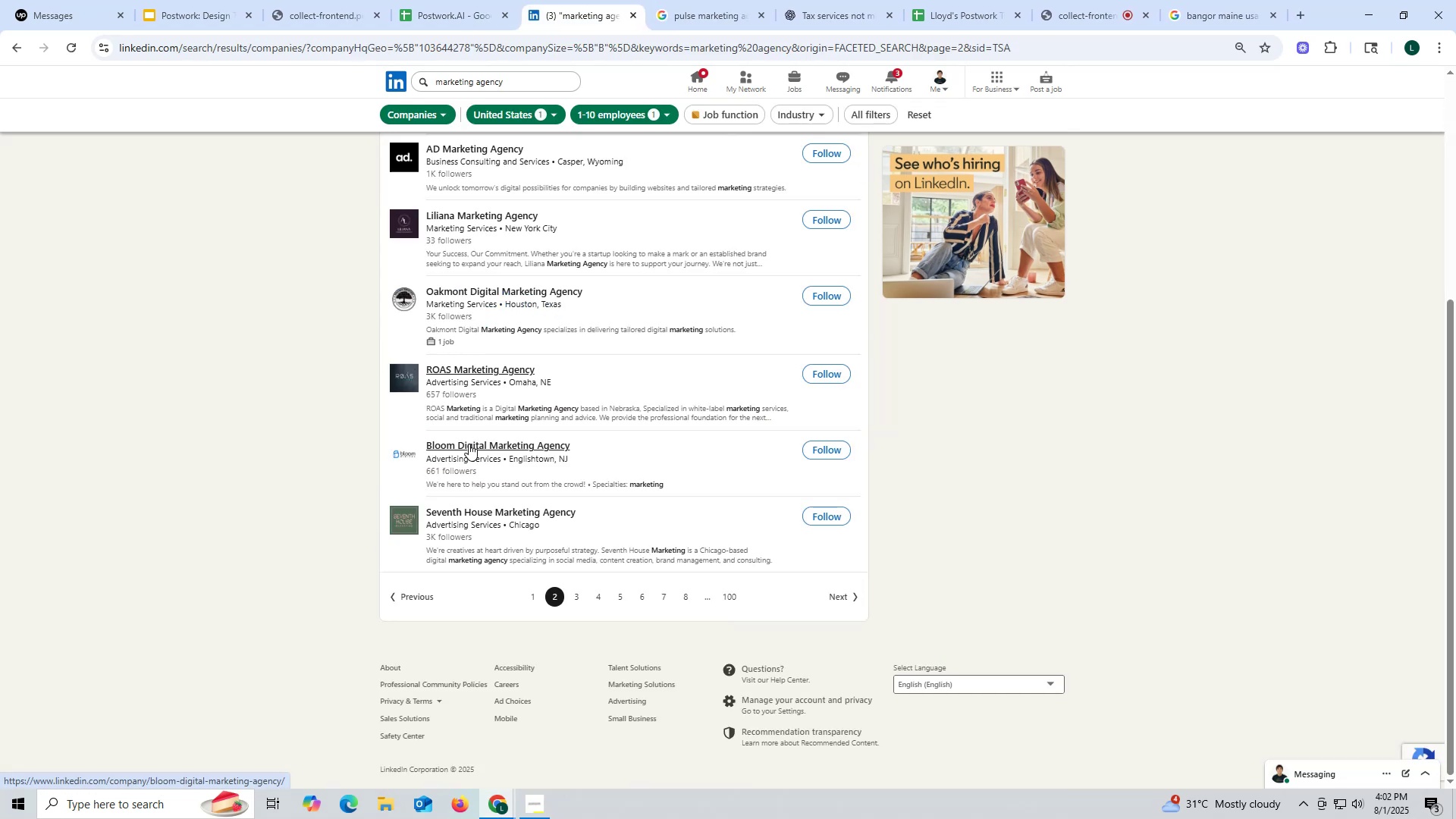 
right_click([469, 444])
 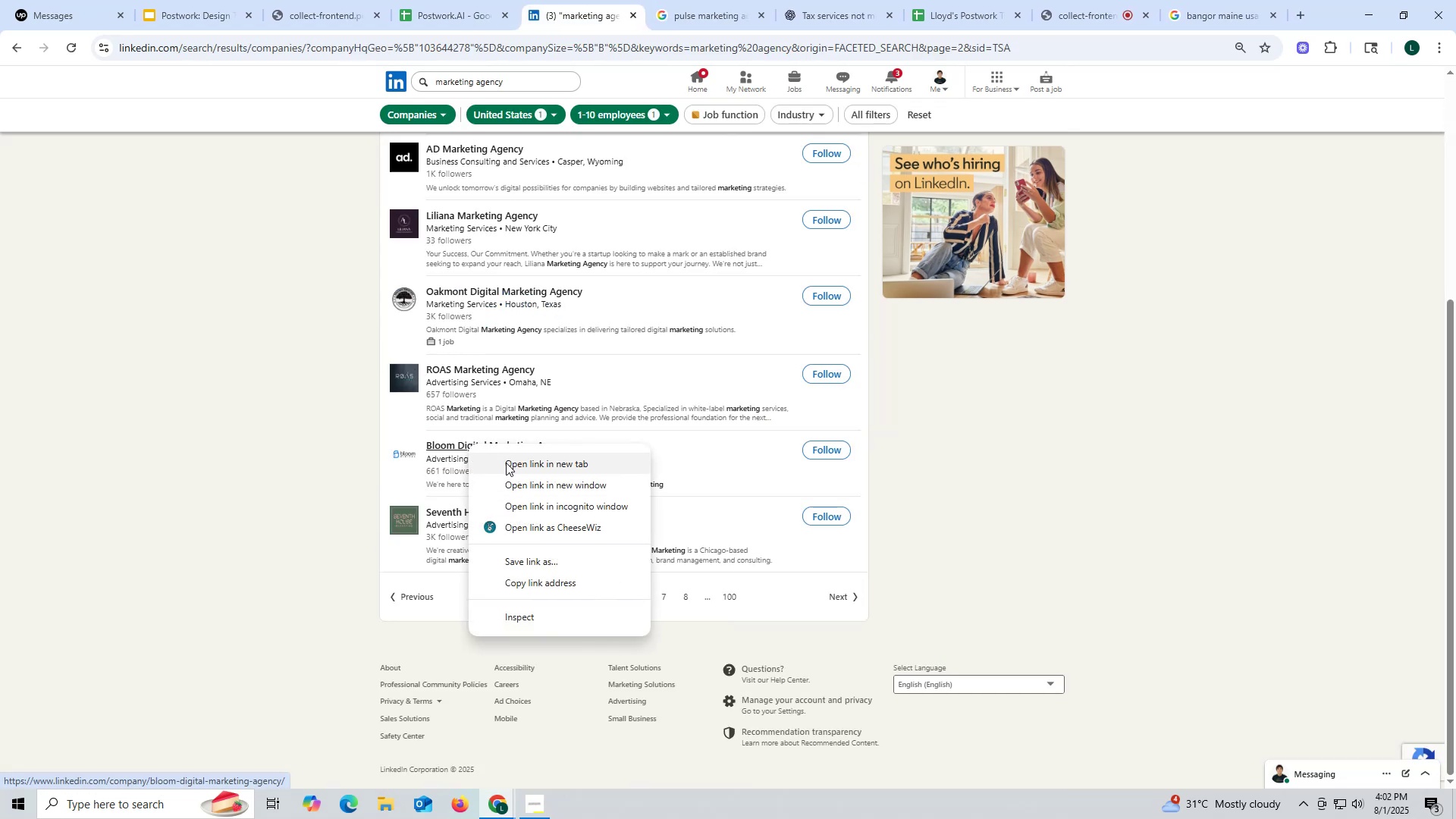 
left_click([506, 463])
 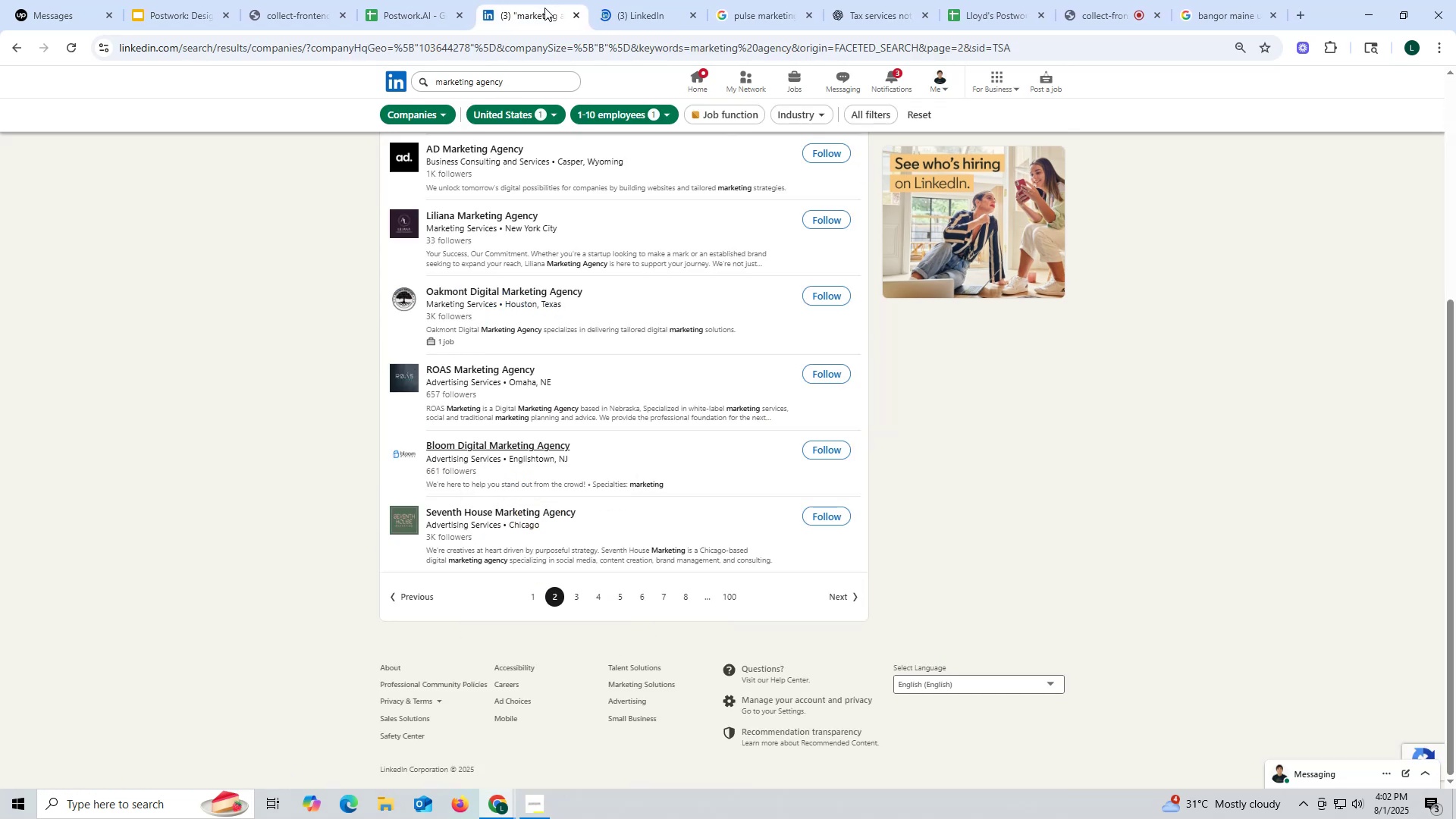 
left_click([626, 19])
 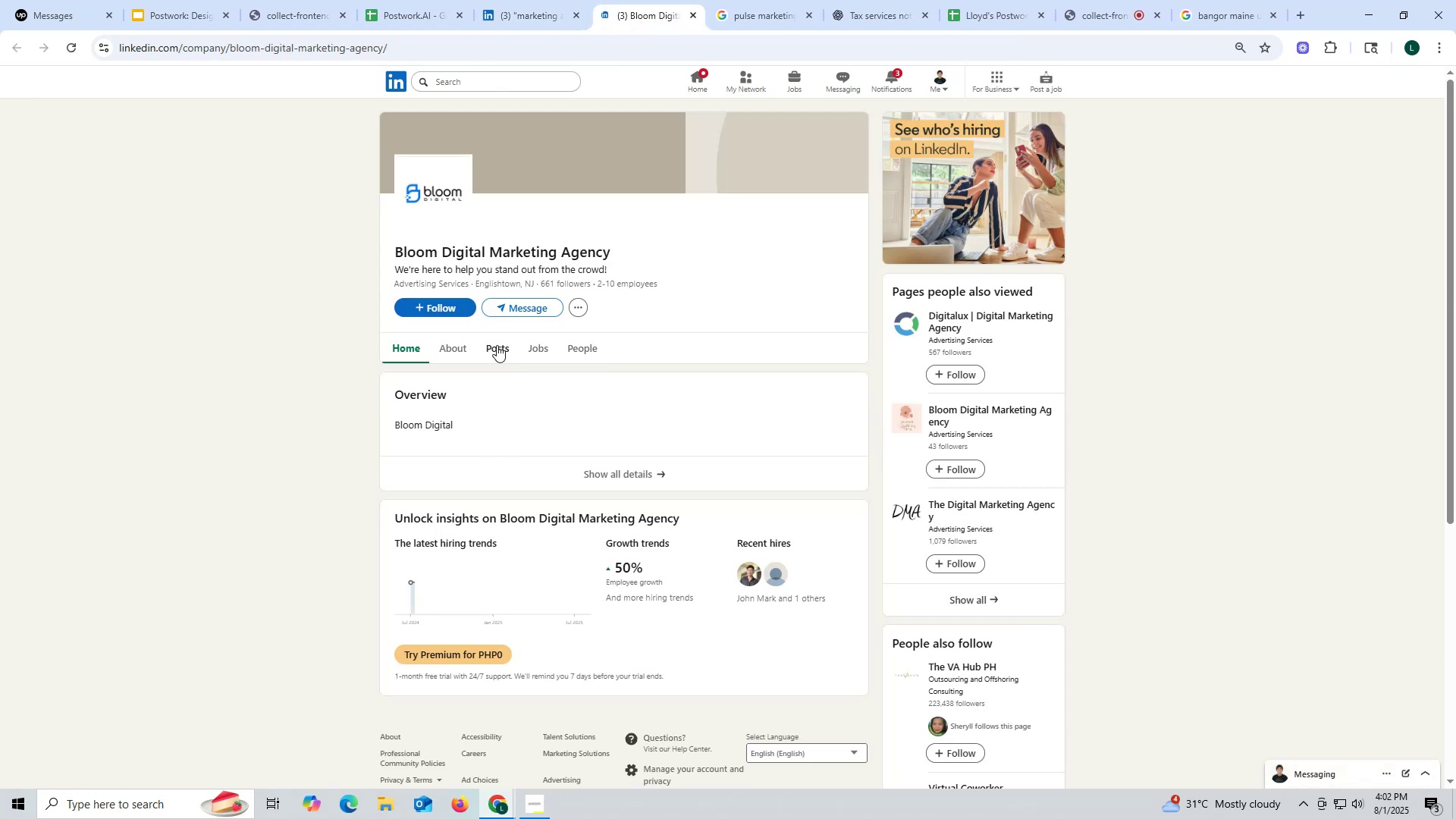 
left_click([497, 345])
 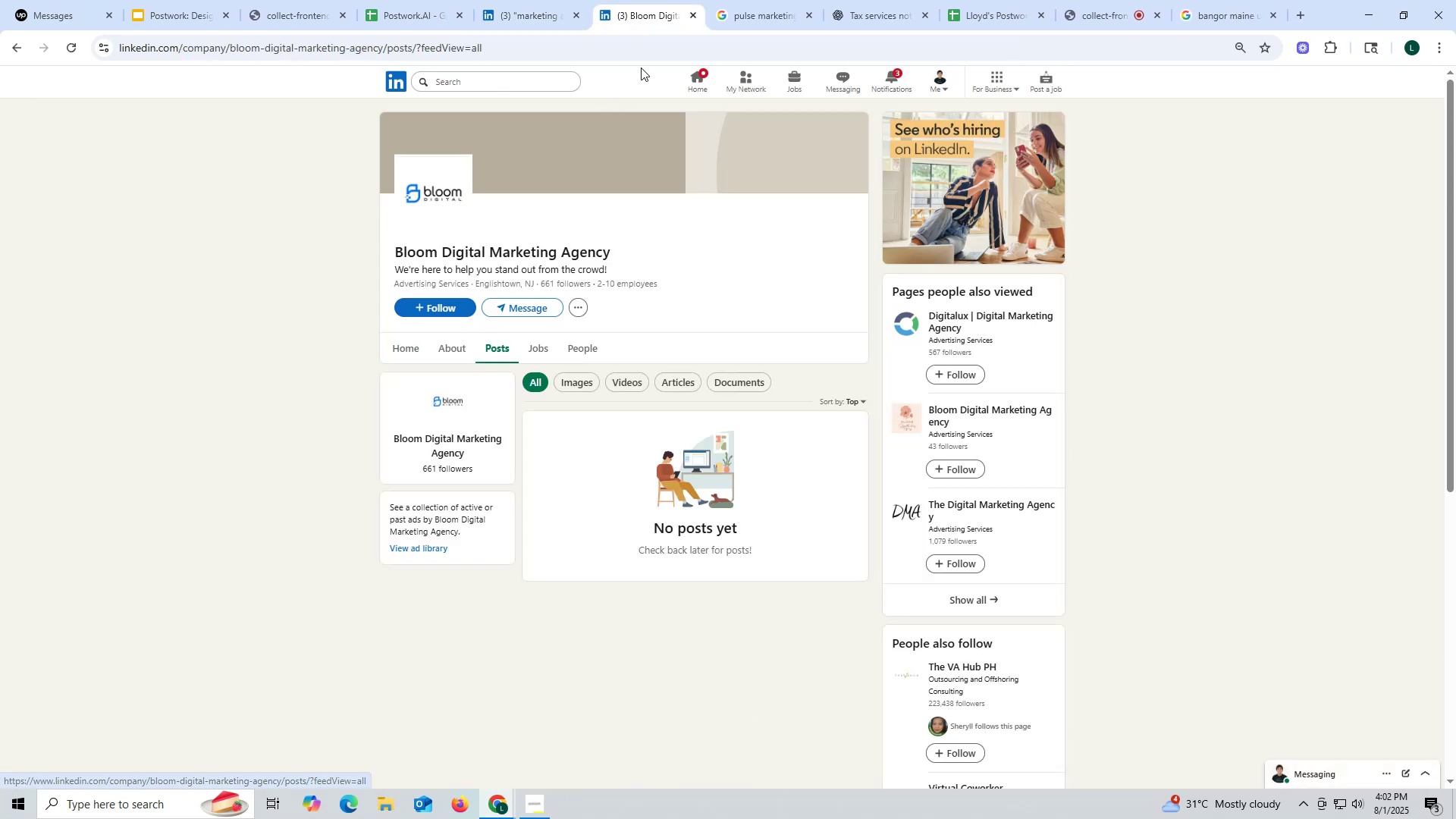 
left_click([695, 14])
 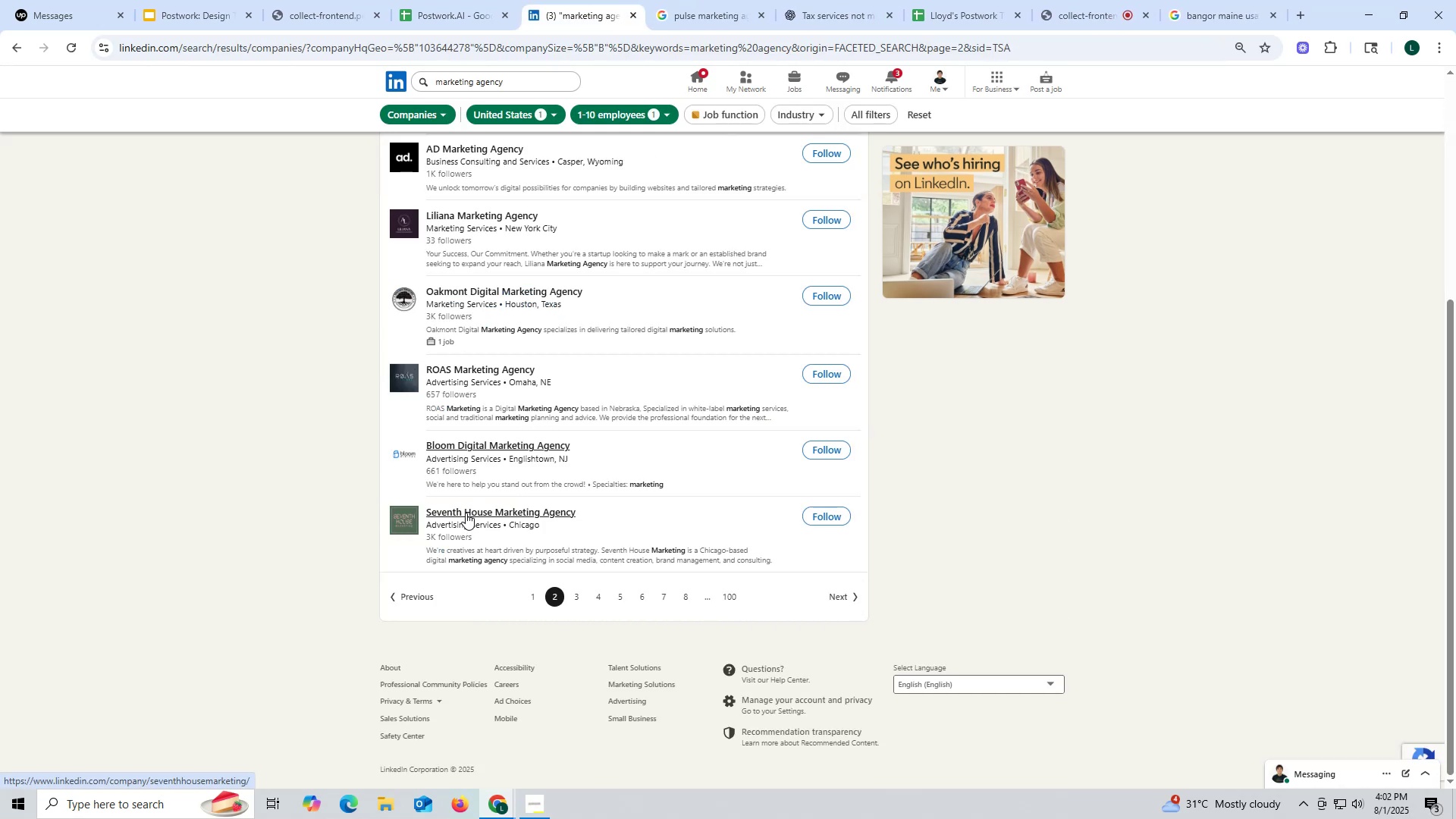 
right_click([466, 513])
 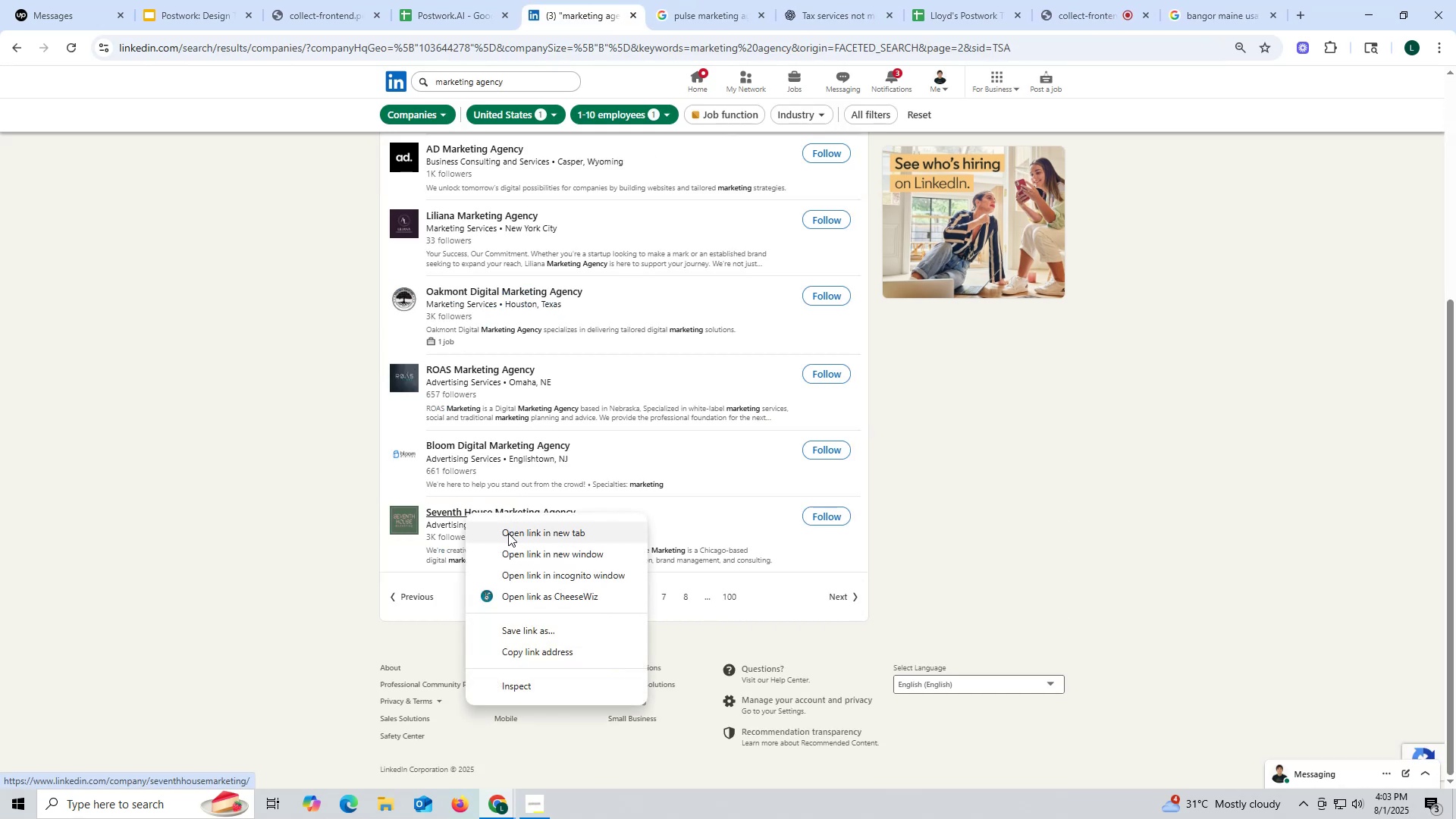 
left_click([508, 533])
 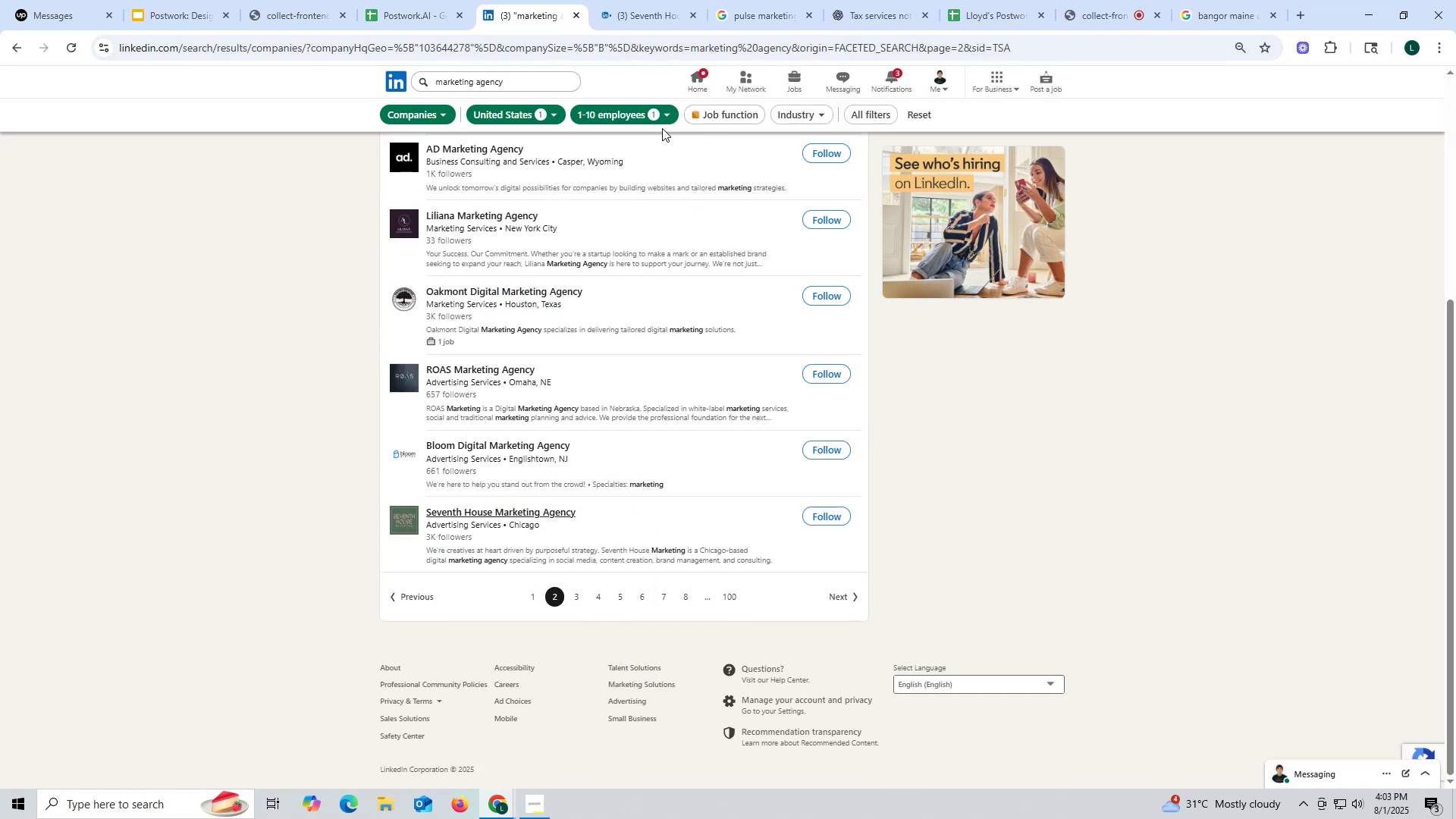 
left_click([651, 11])
 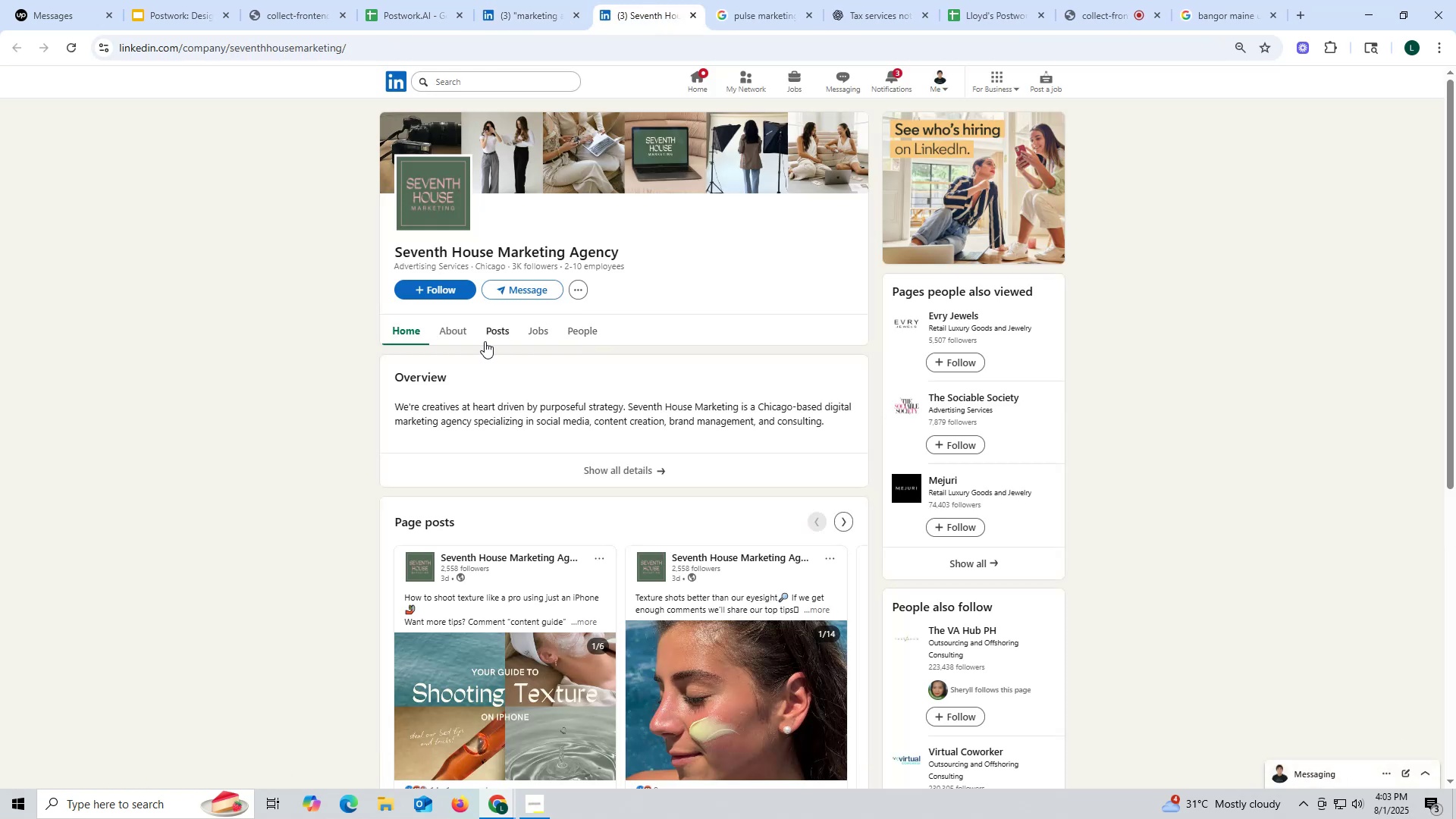 
left_click([500, 334])
 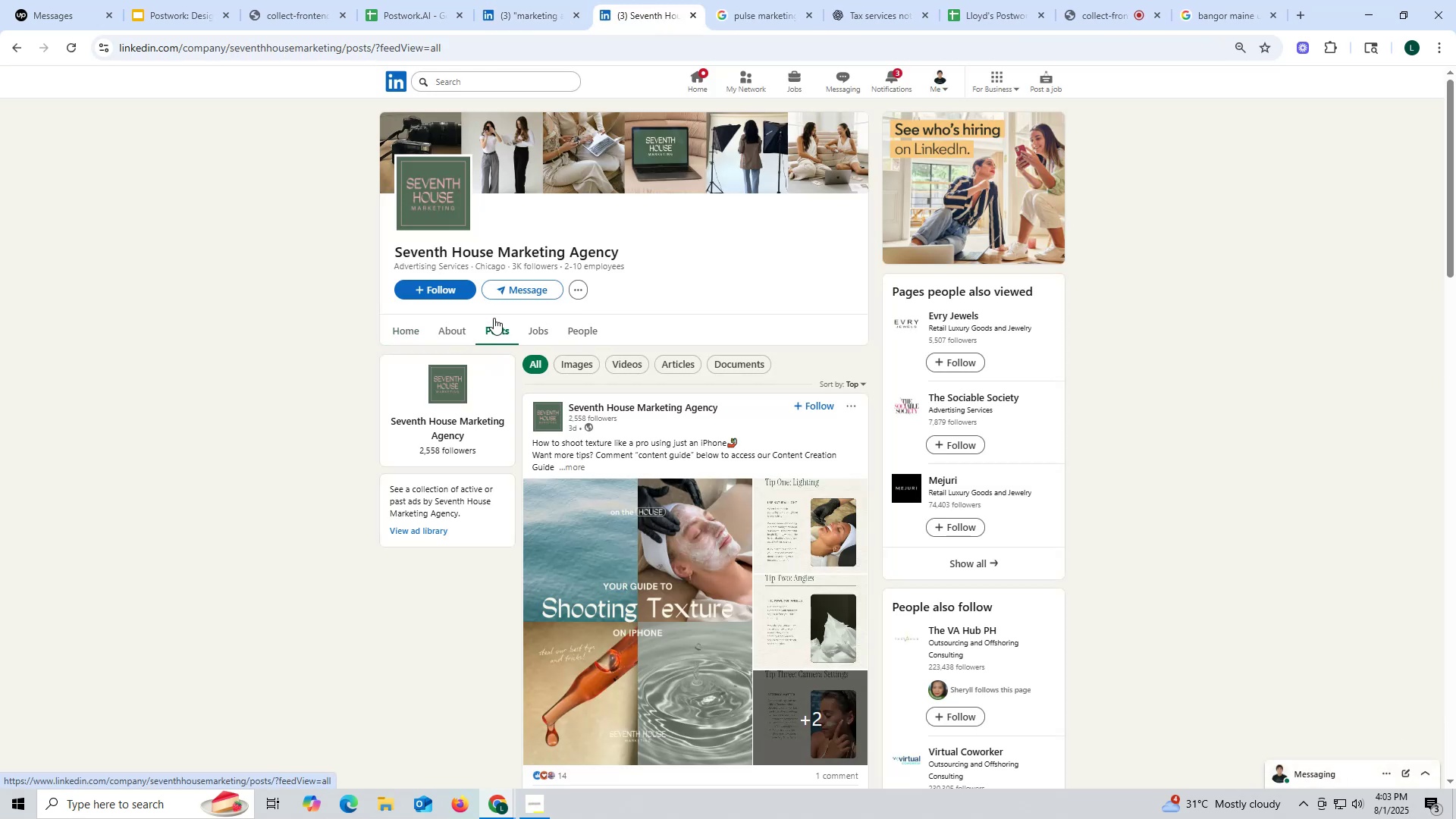 
left_click_drag(start_coordinate=[388, 253], to_coordinate=[673, 242])
 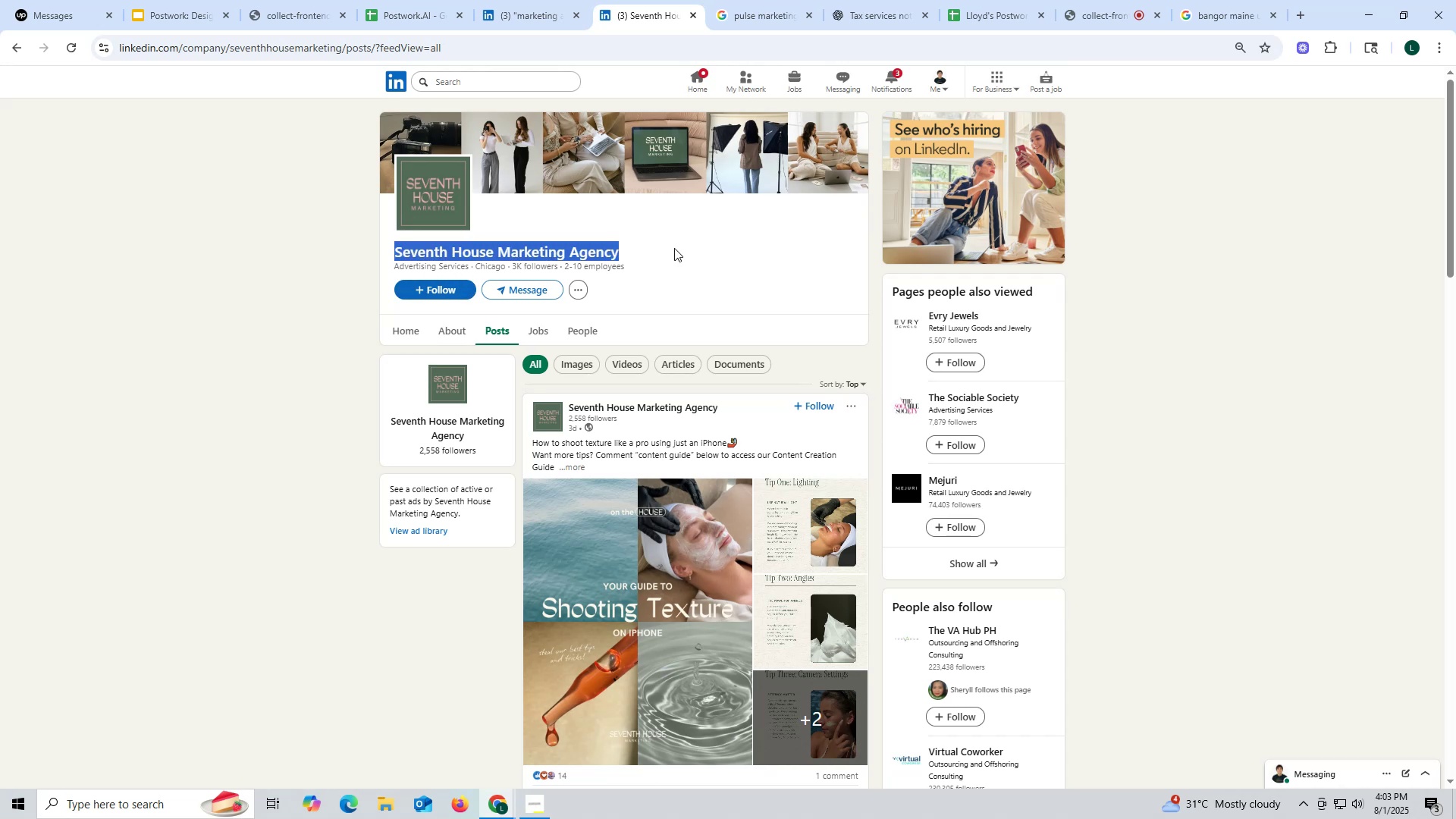 
key(Control+ControlLeft)
 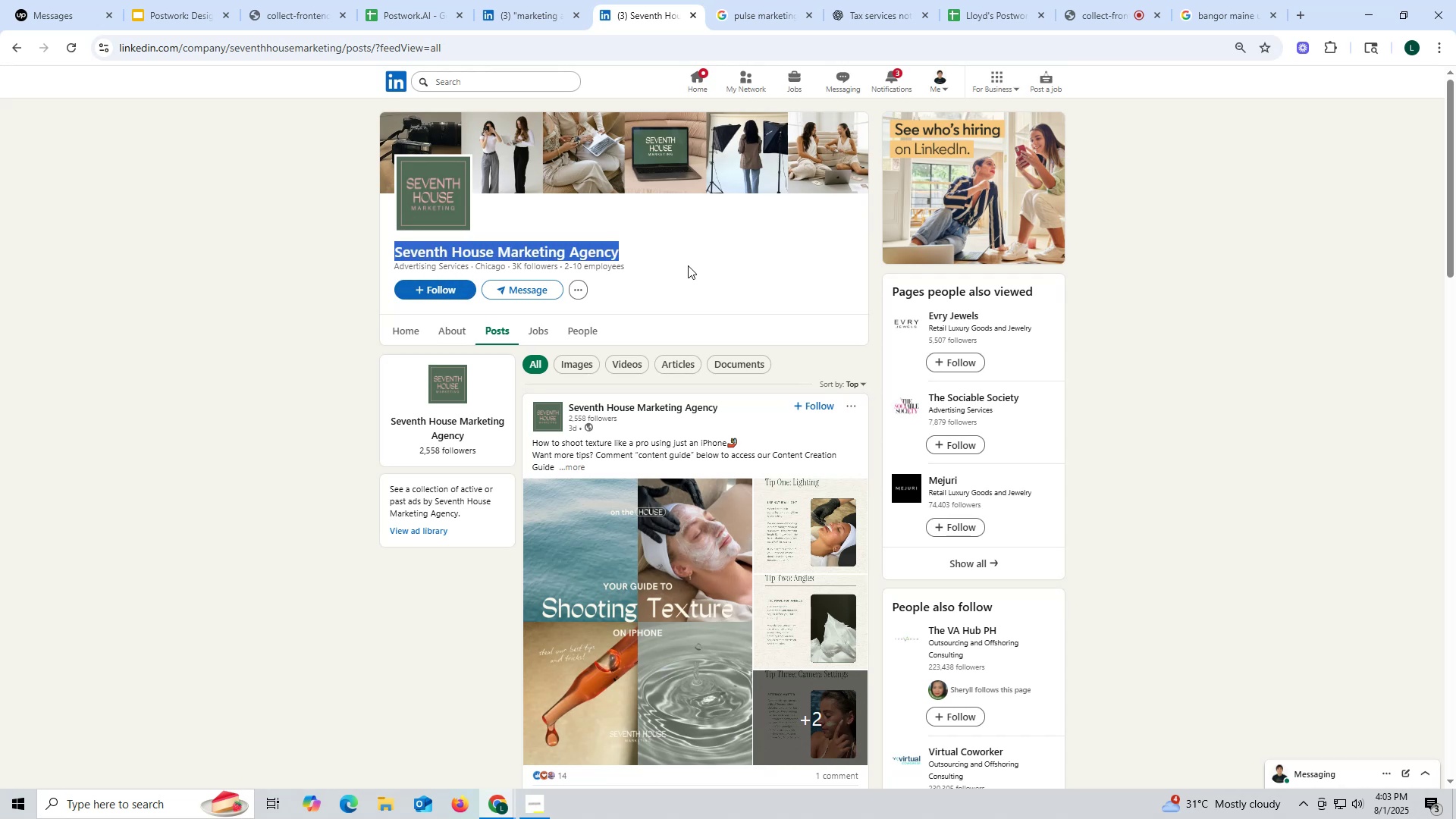 
key(Control+C)
 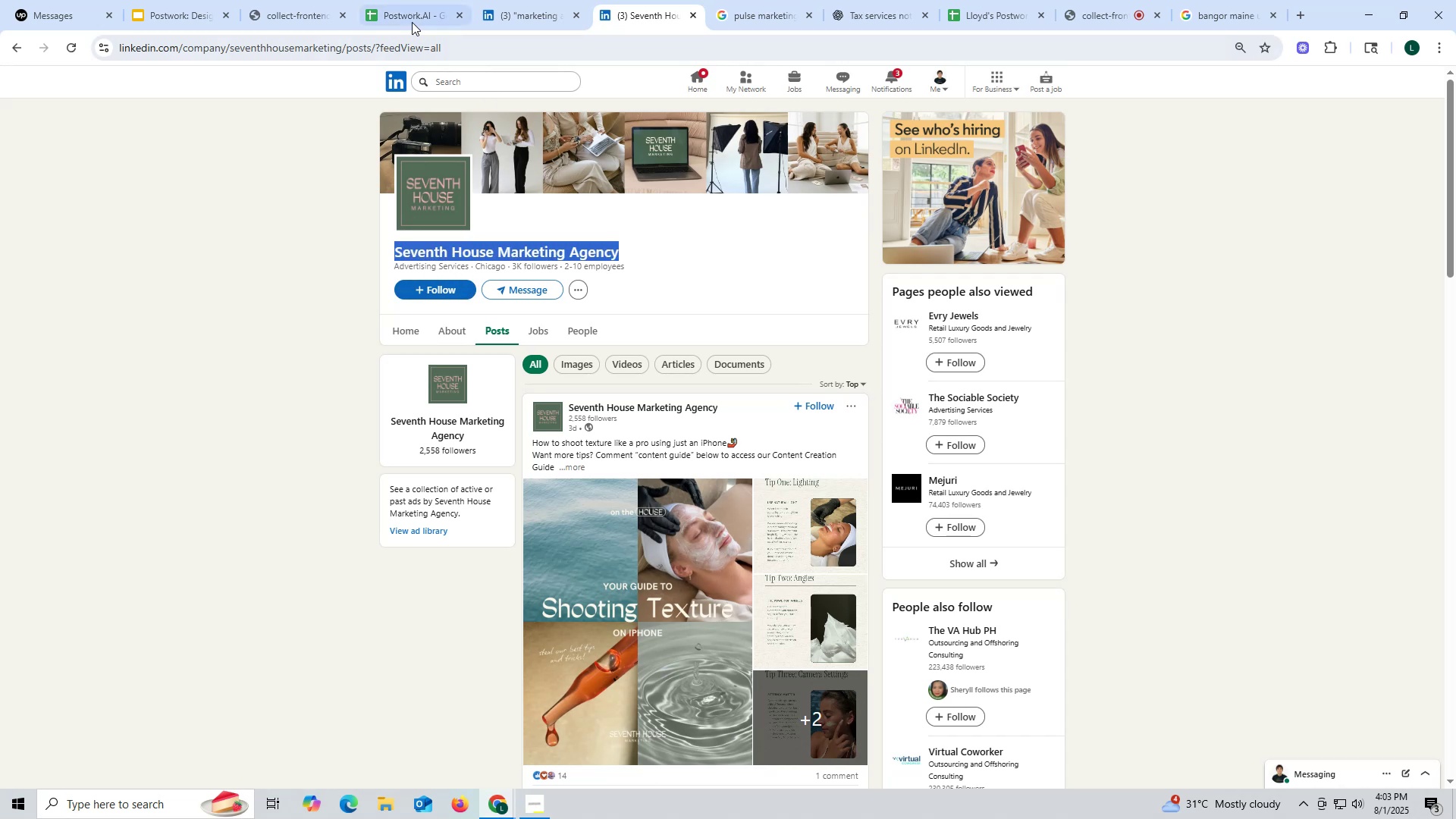 
left_click([412, 22])
 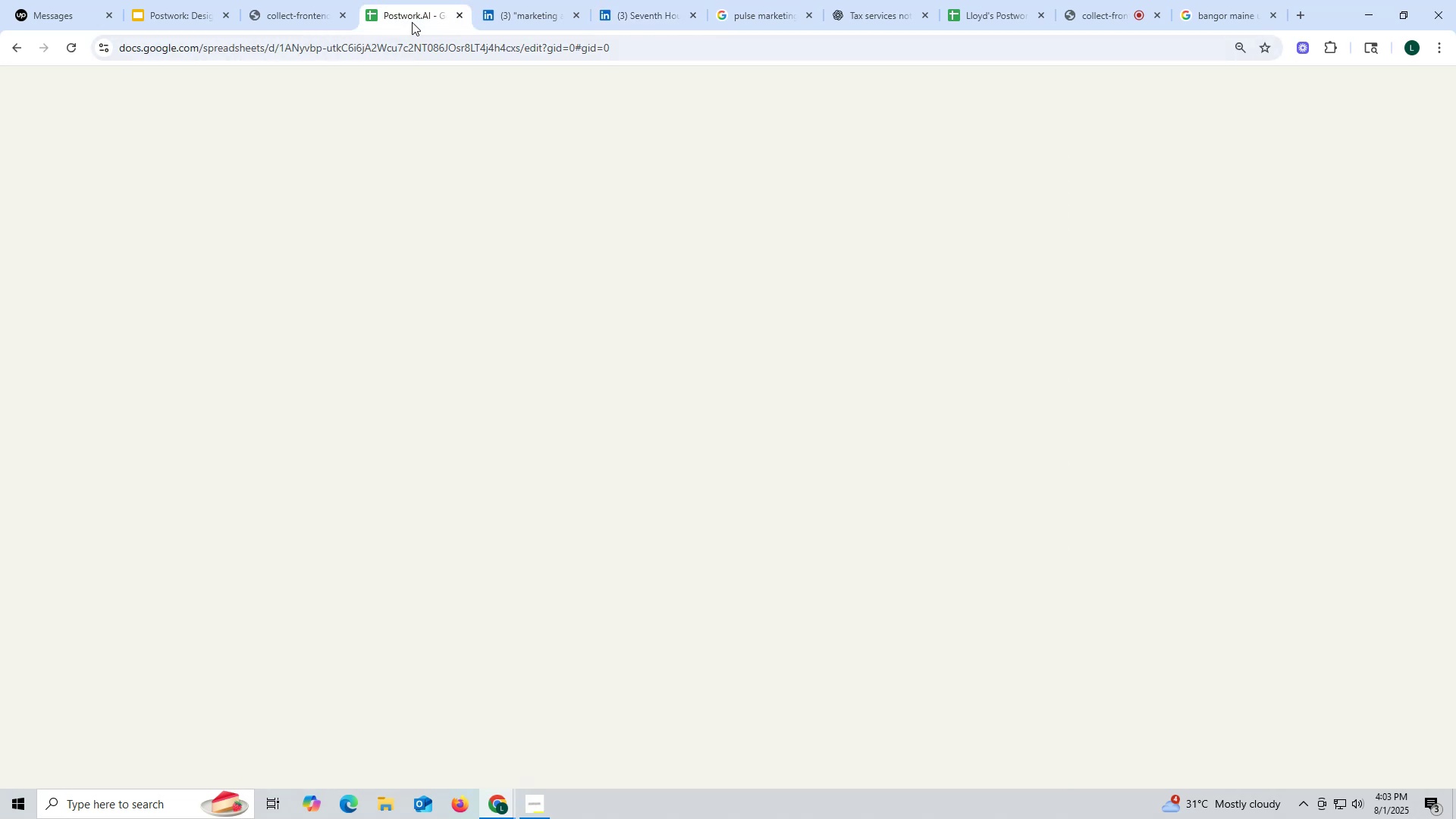 
key(Control+F)
 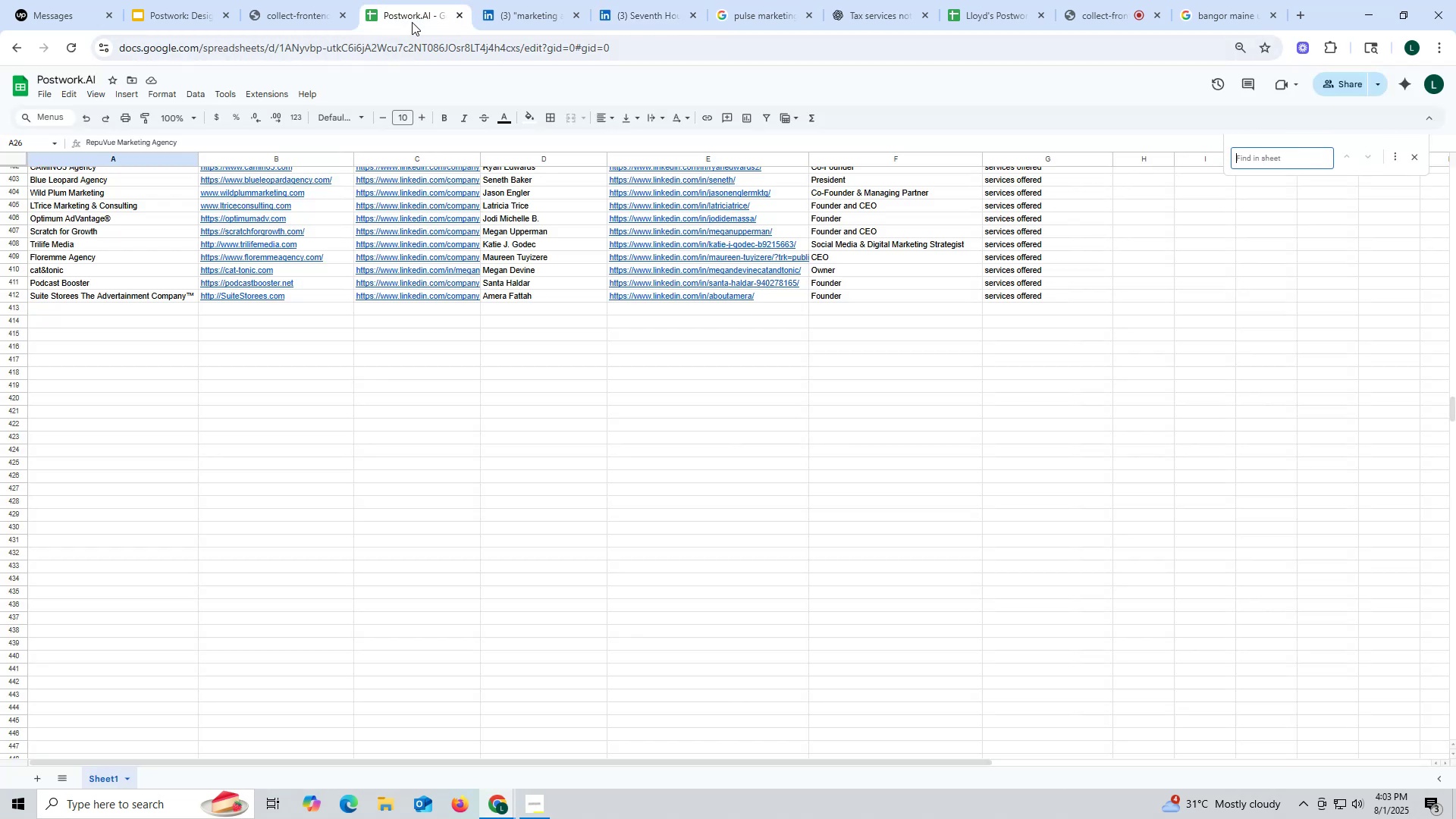 
key(Control+ControlLeft)
 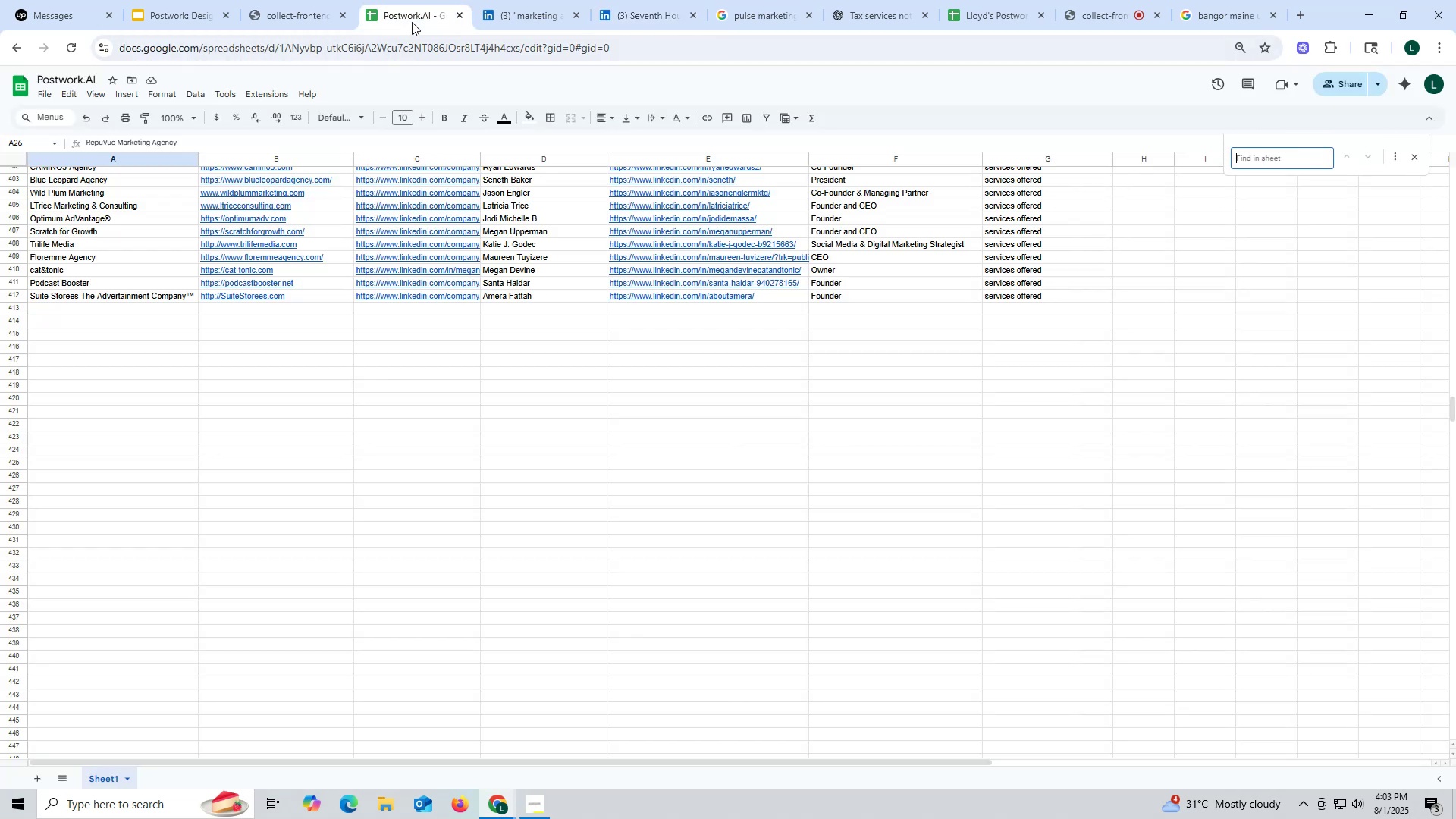 
key(Control+V)
 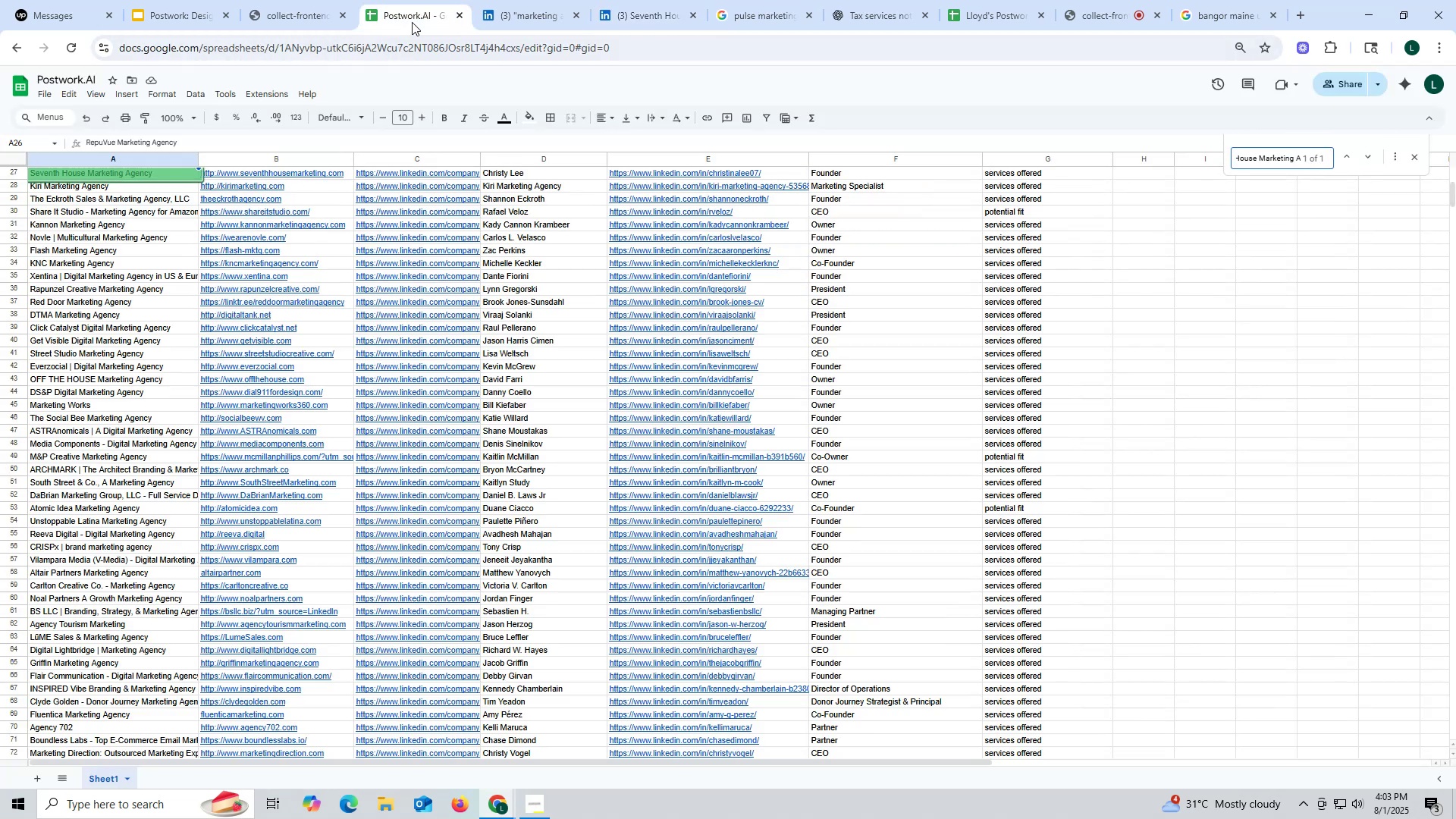 
key(Enter)
 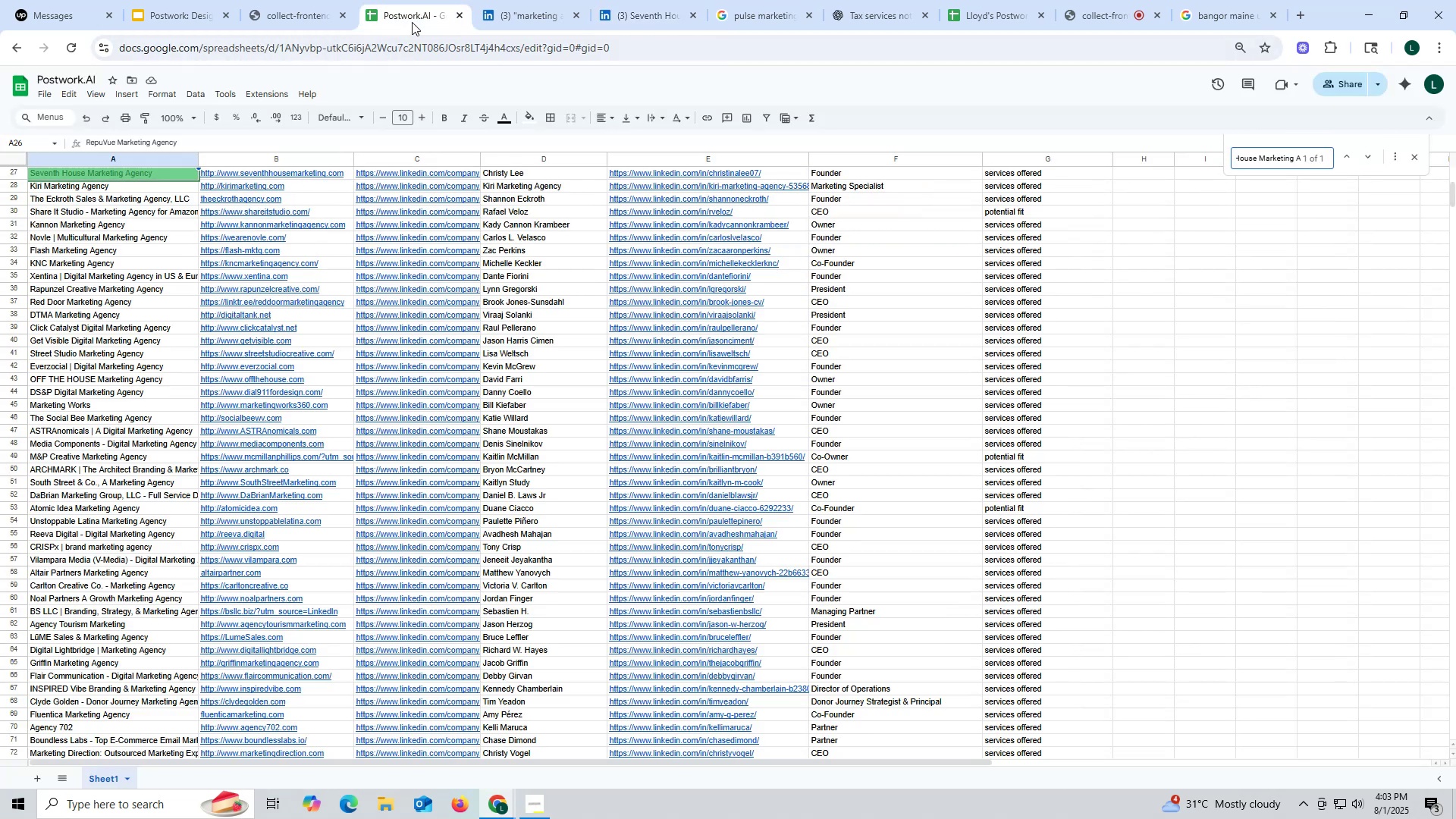 
key(Enter)
 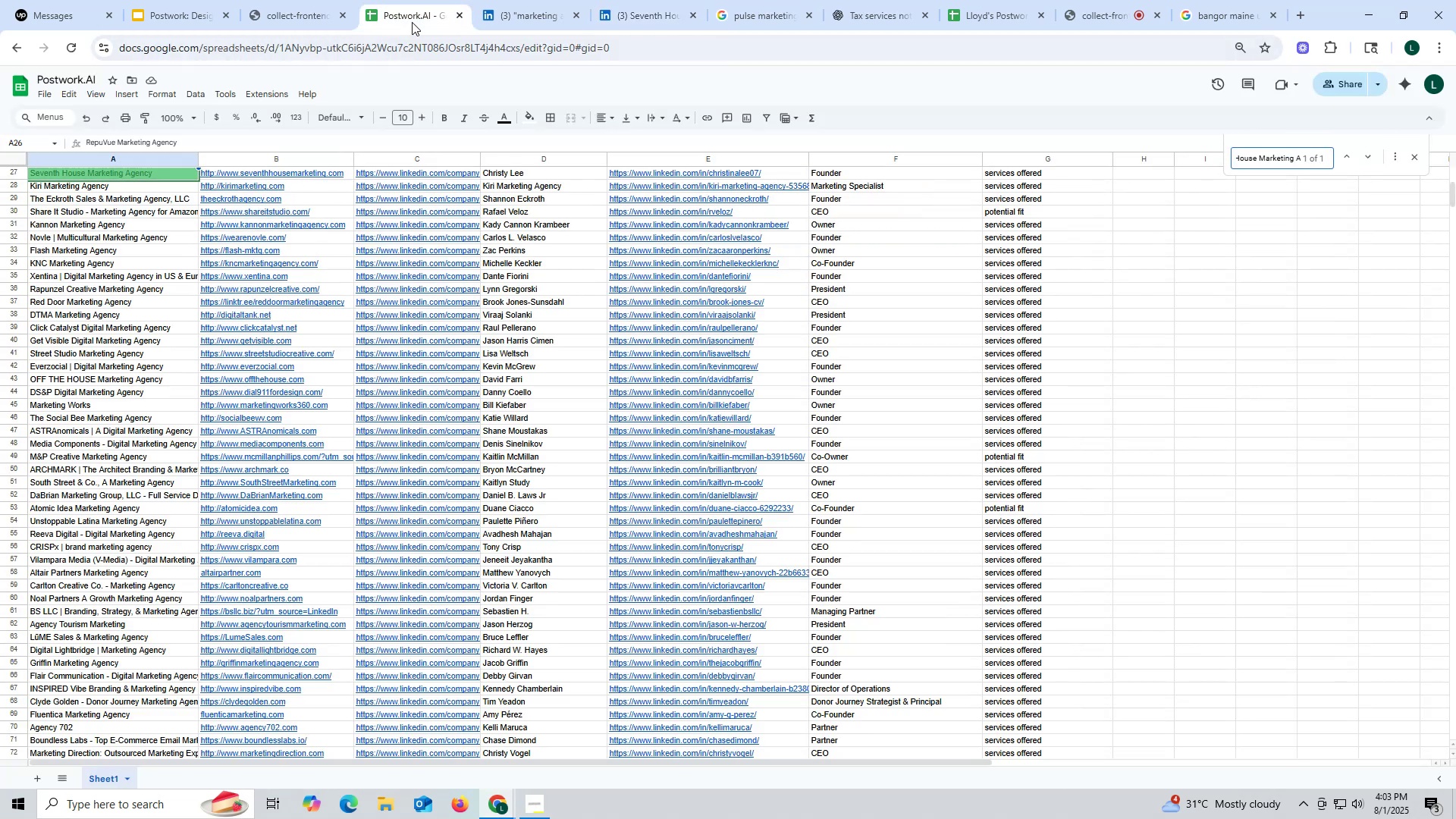 
key(Enter)
 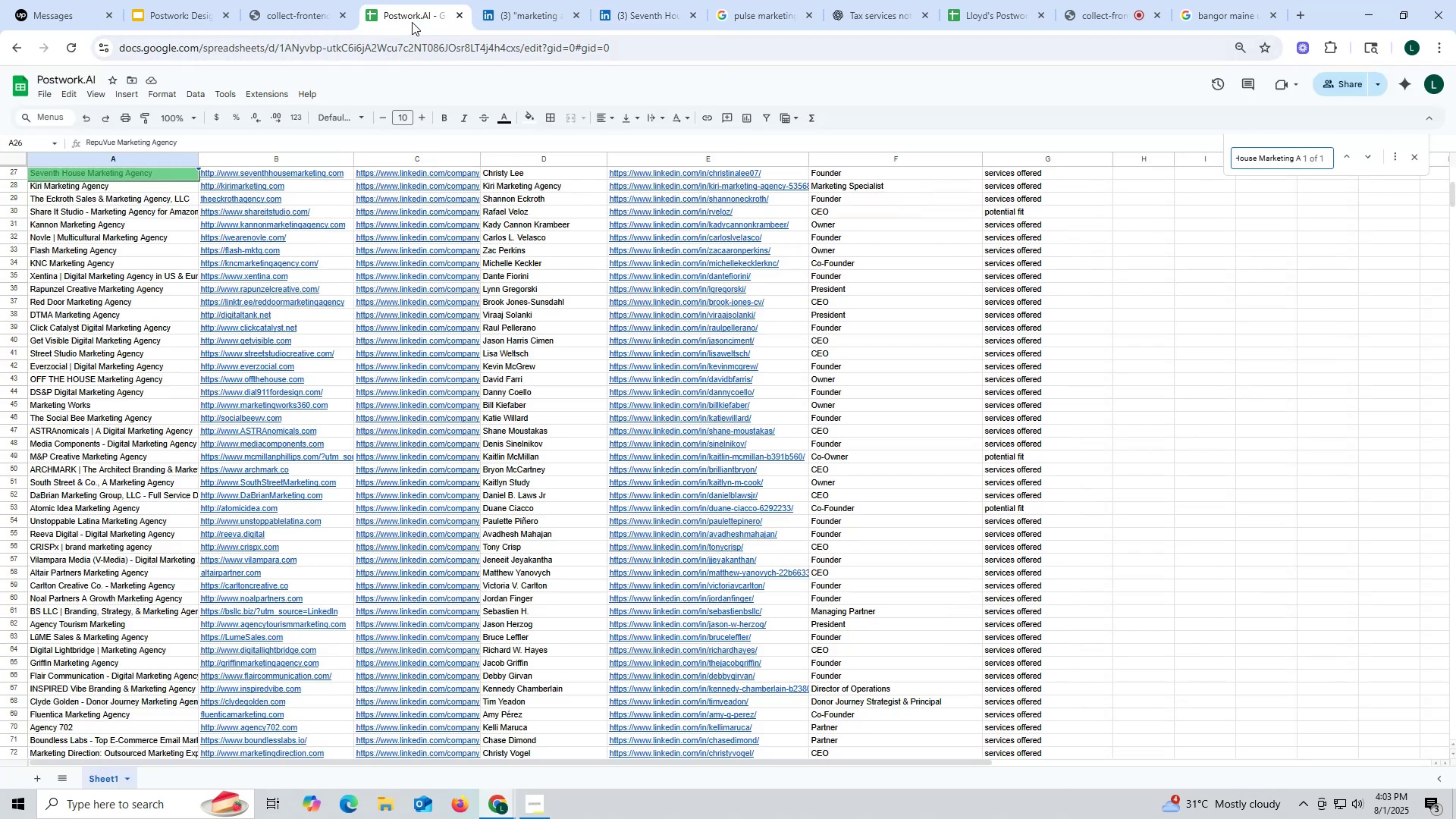 
key(Enter)
 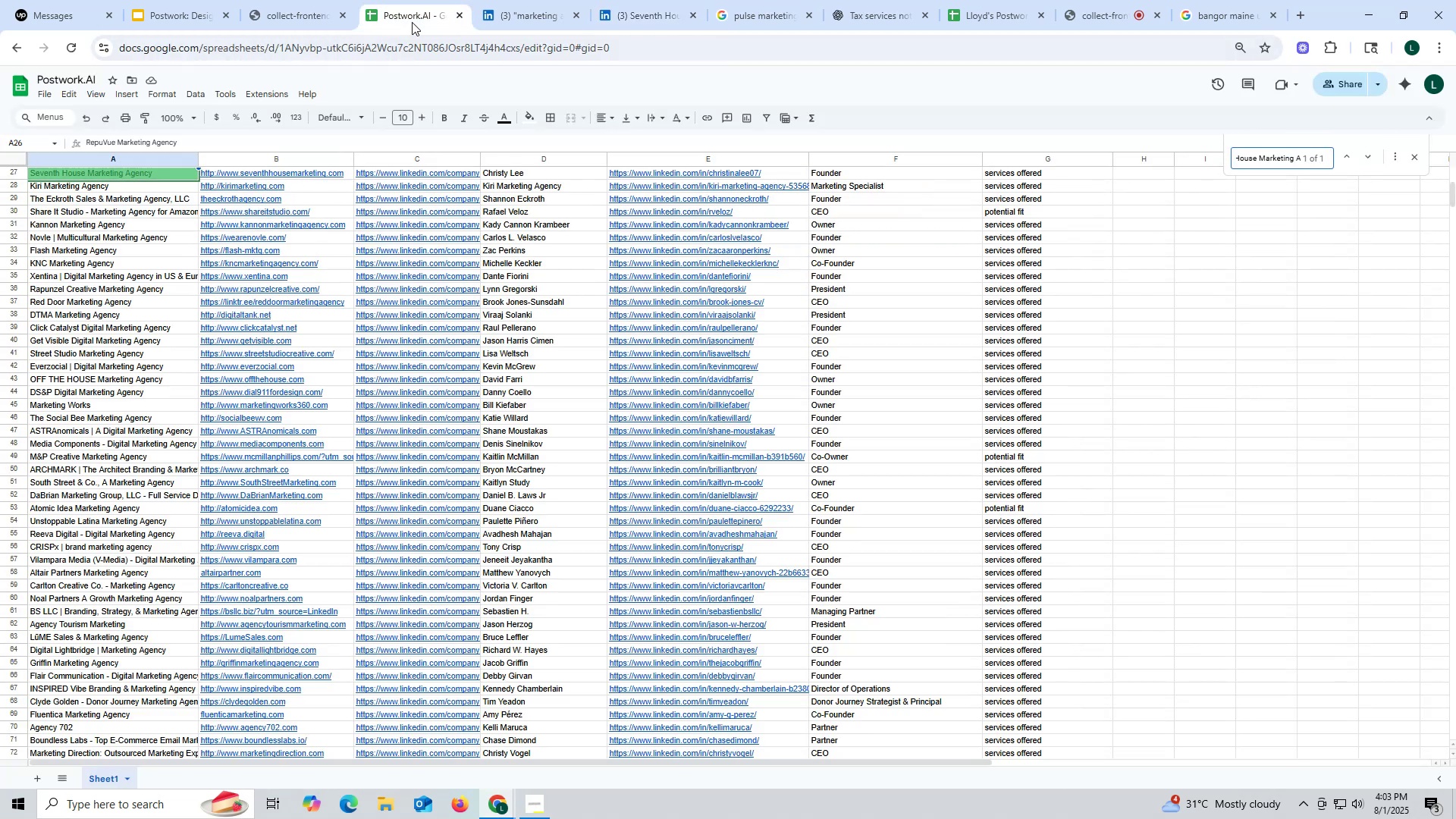 
key(Escape)
 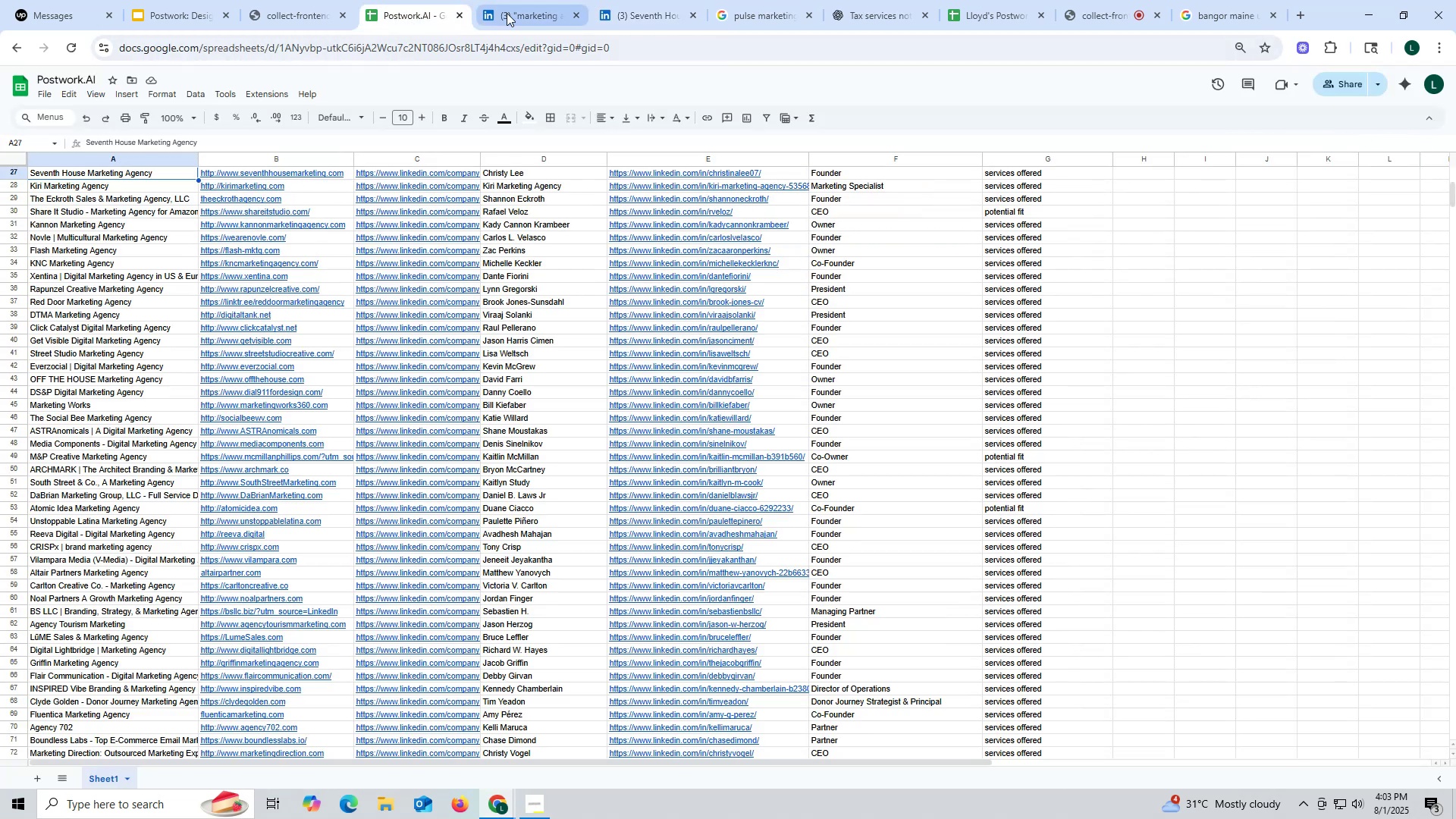 
scroll: coordinate [510, 171], scroll_direction: down, amount: 63.0
 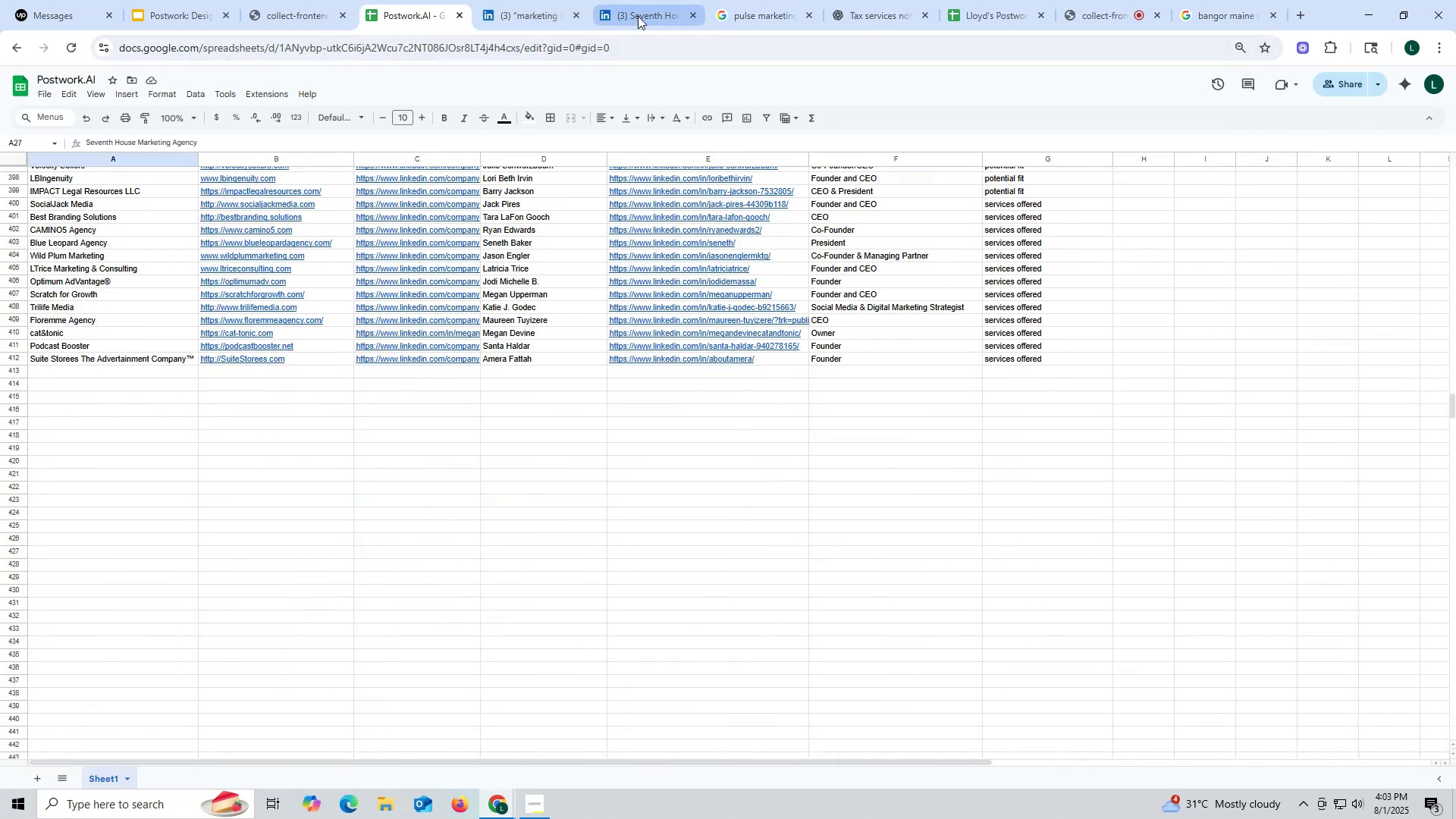 
left_click([638, 16])
 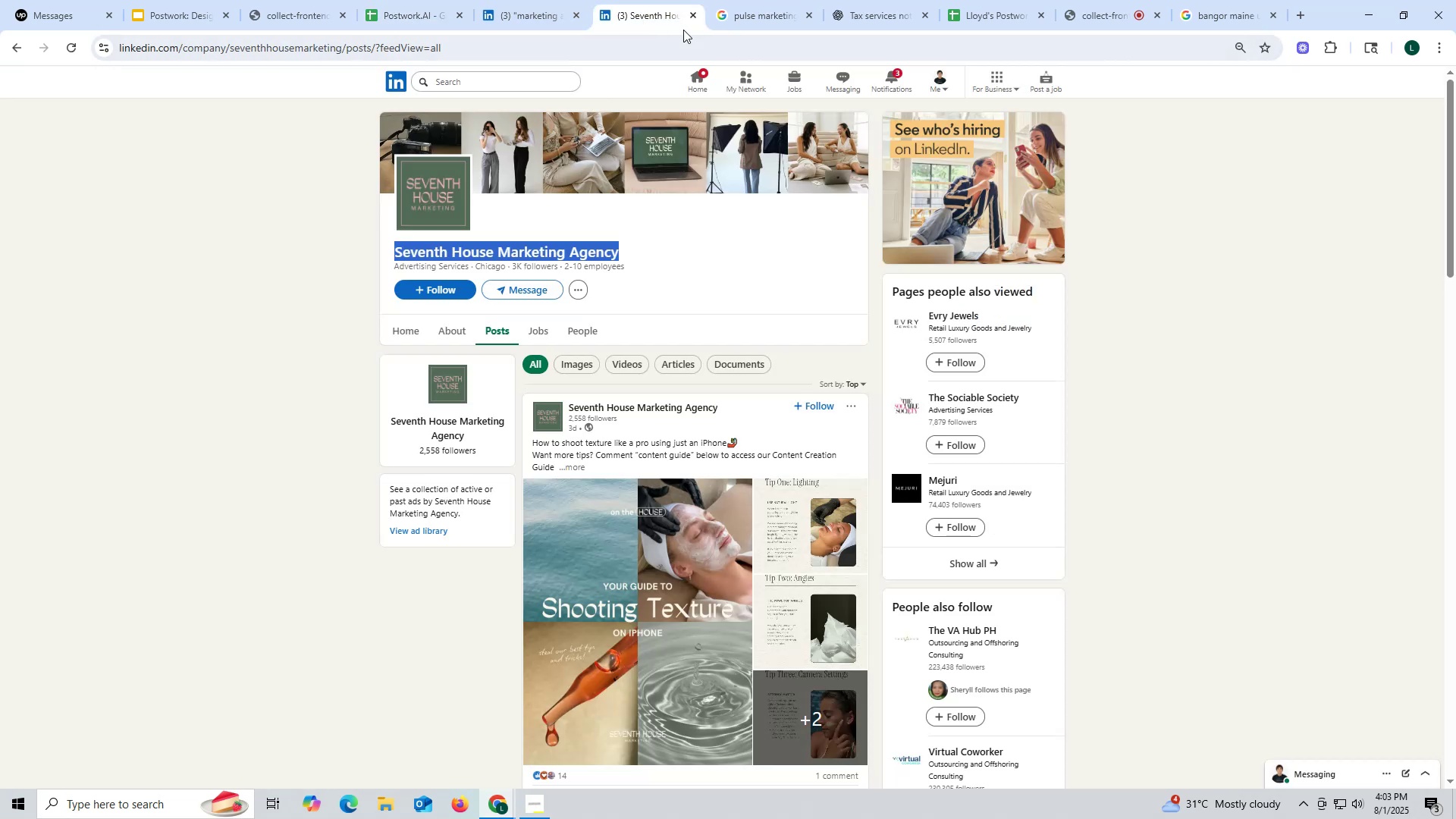 
left_click([691, 14])
 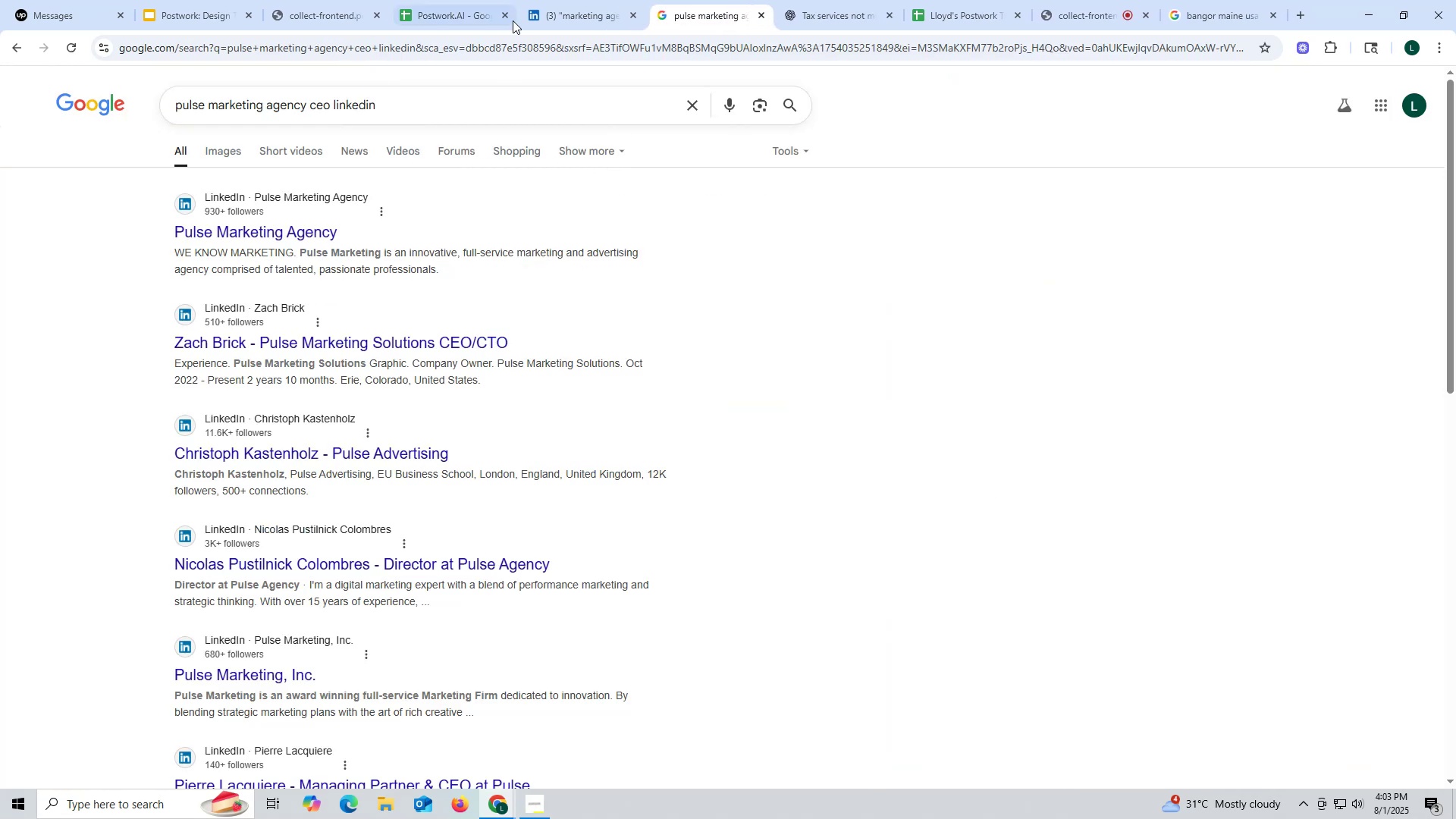 
left_click([570, 4])
 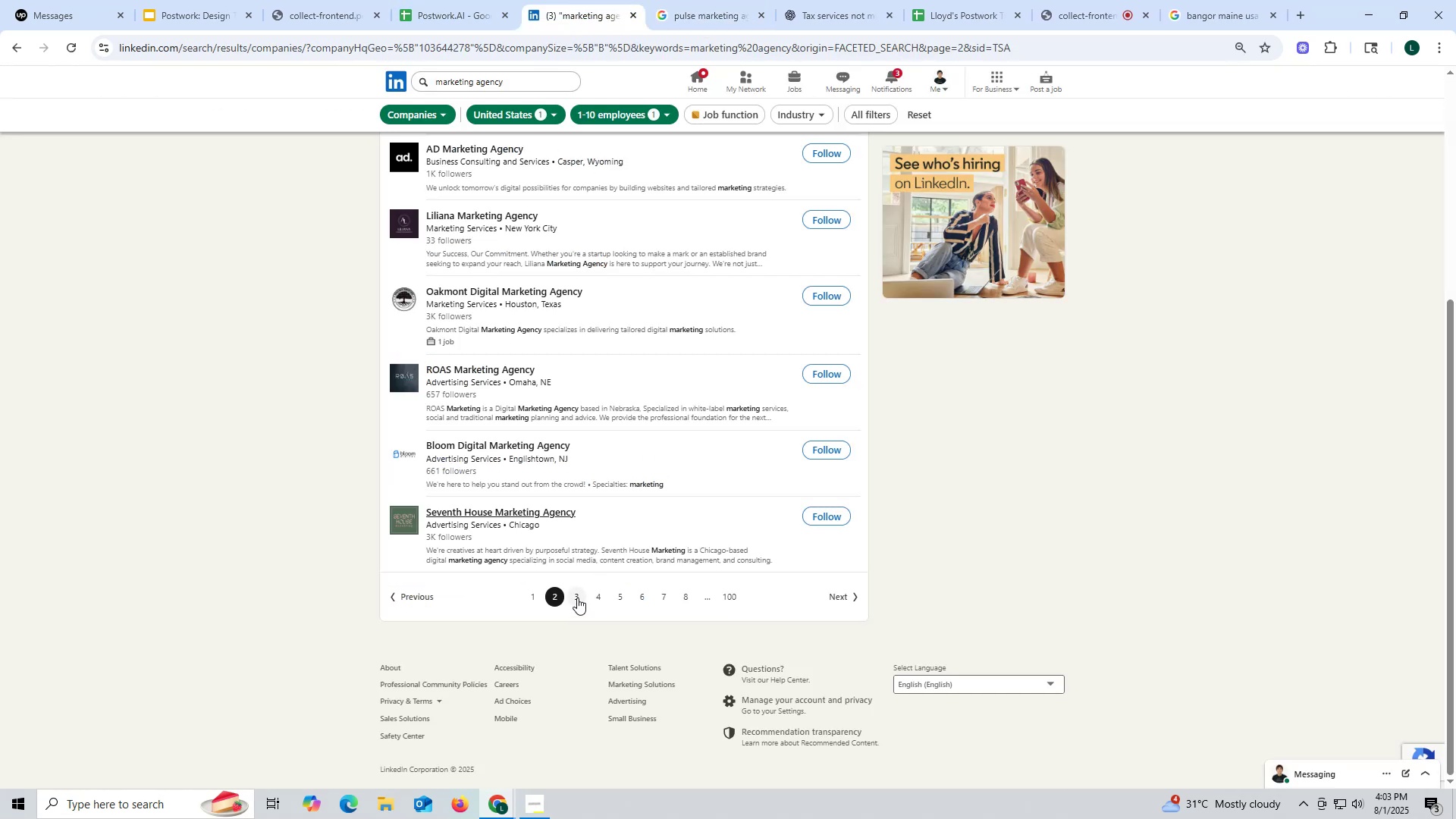 
left_click([577, 598])
 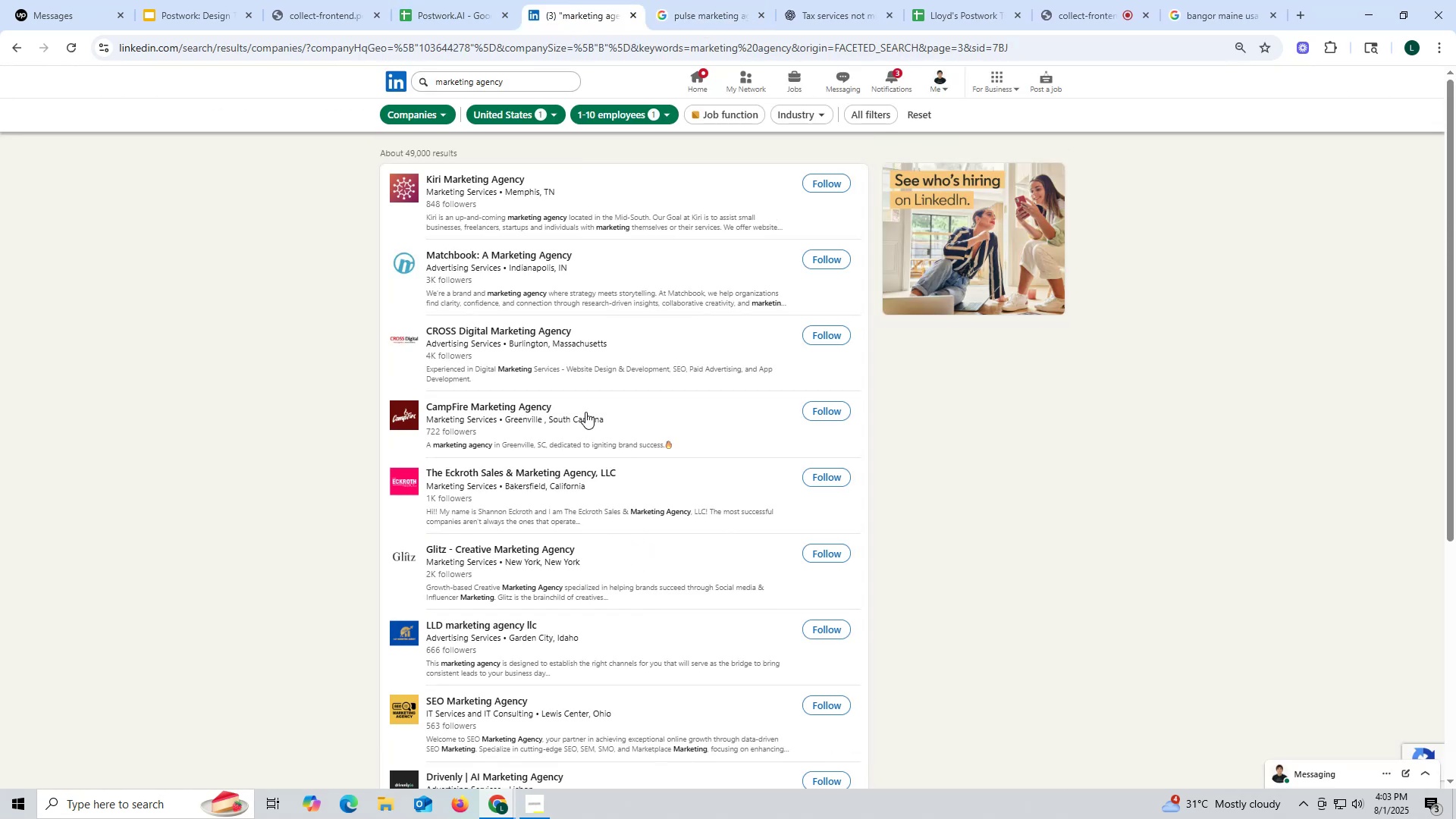 
right_click([477, 176])
 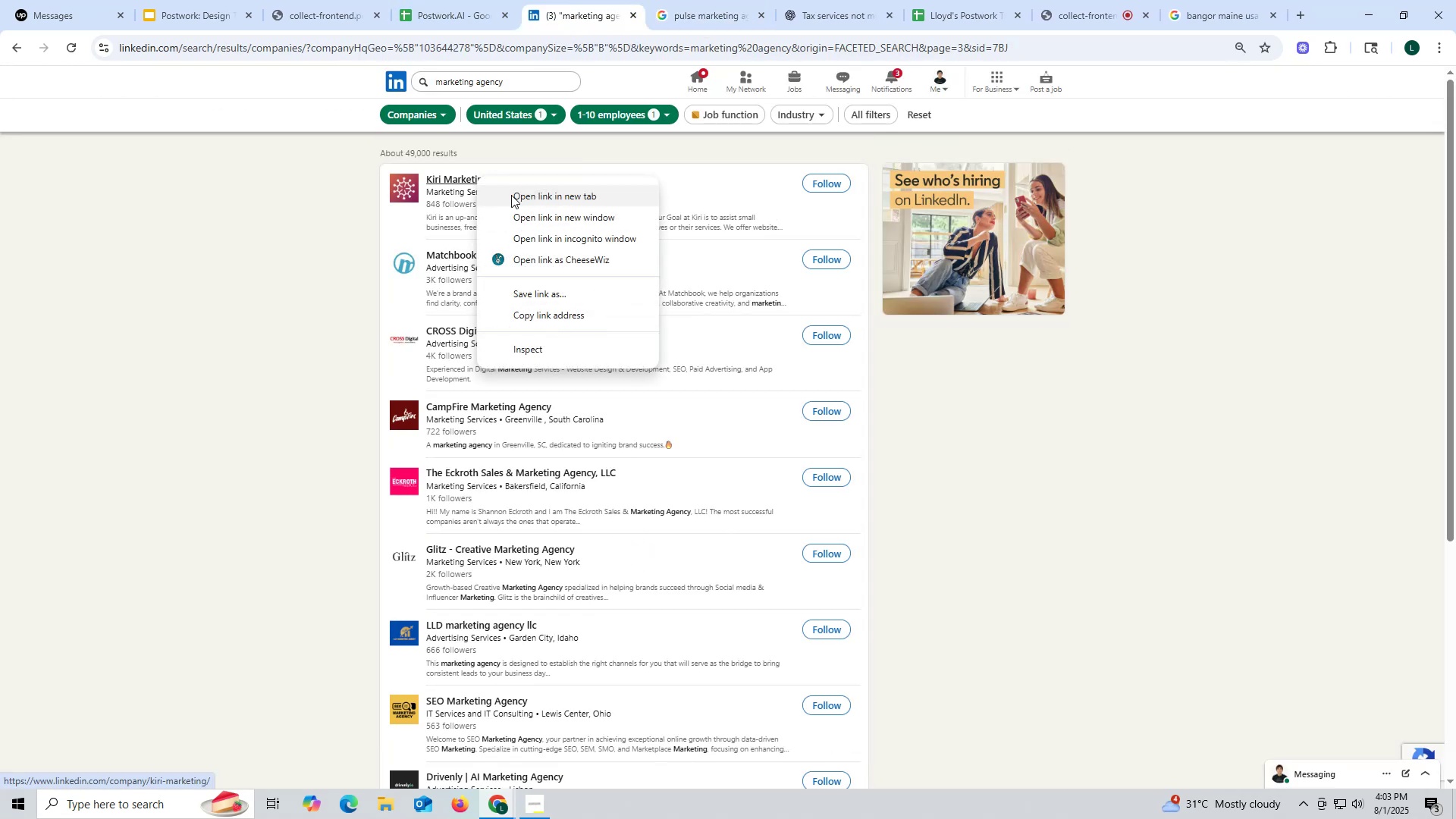 
left_click([511, 195])
 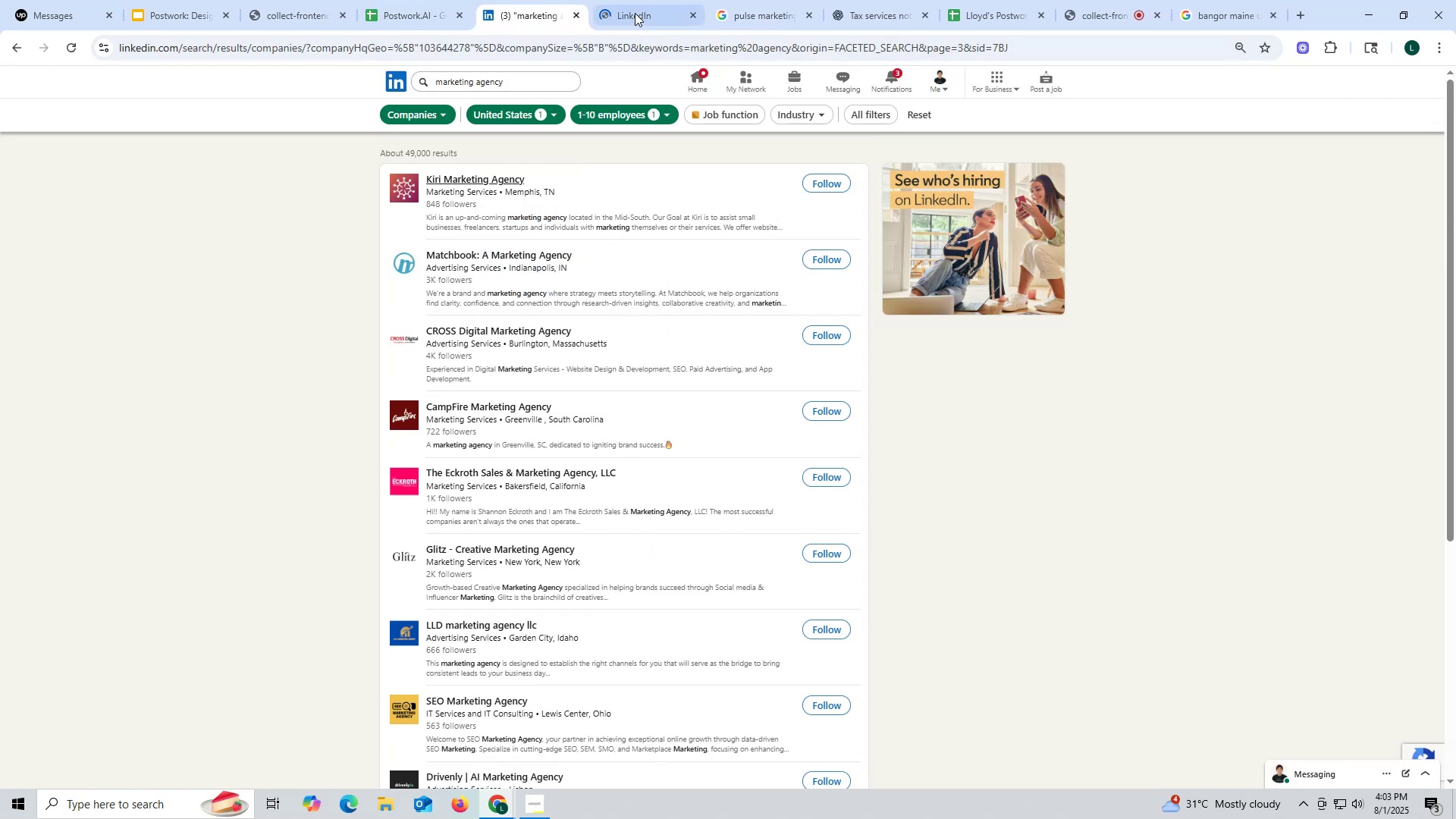 
left_click([635, 11])
 